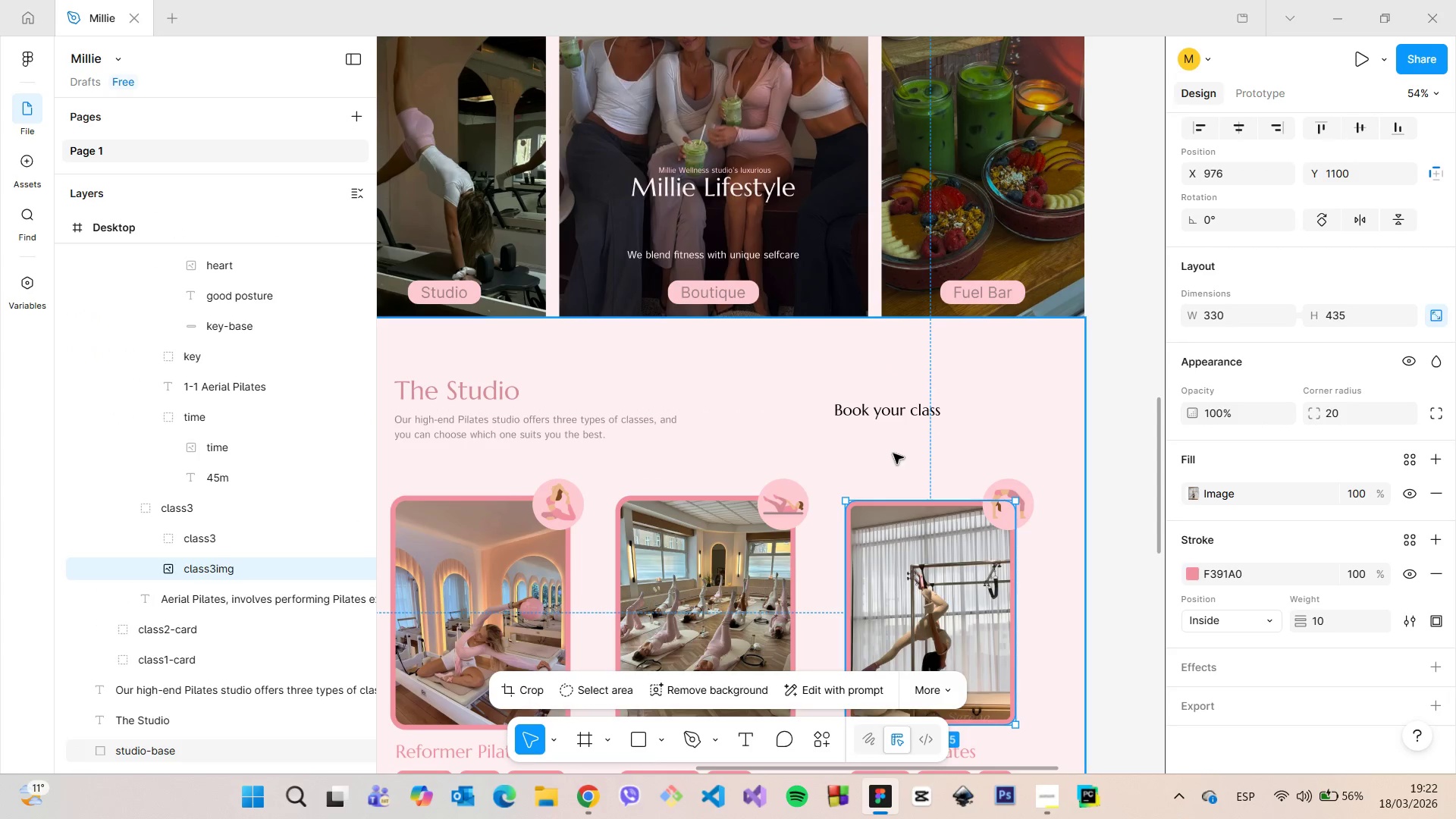 
left_click([890, 422])
 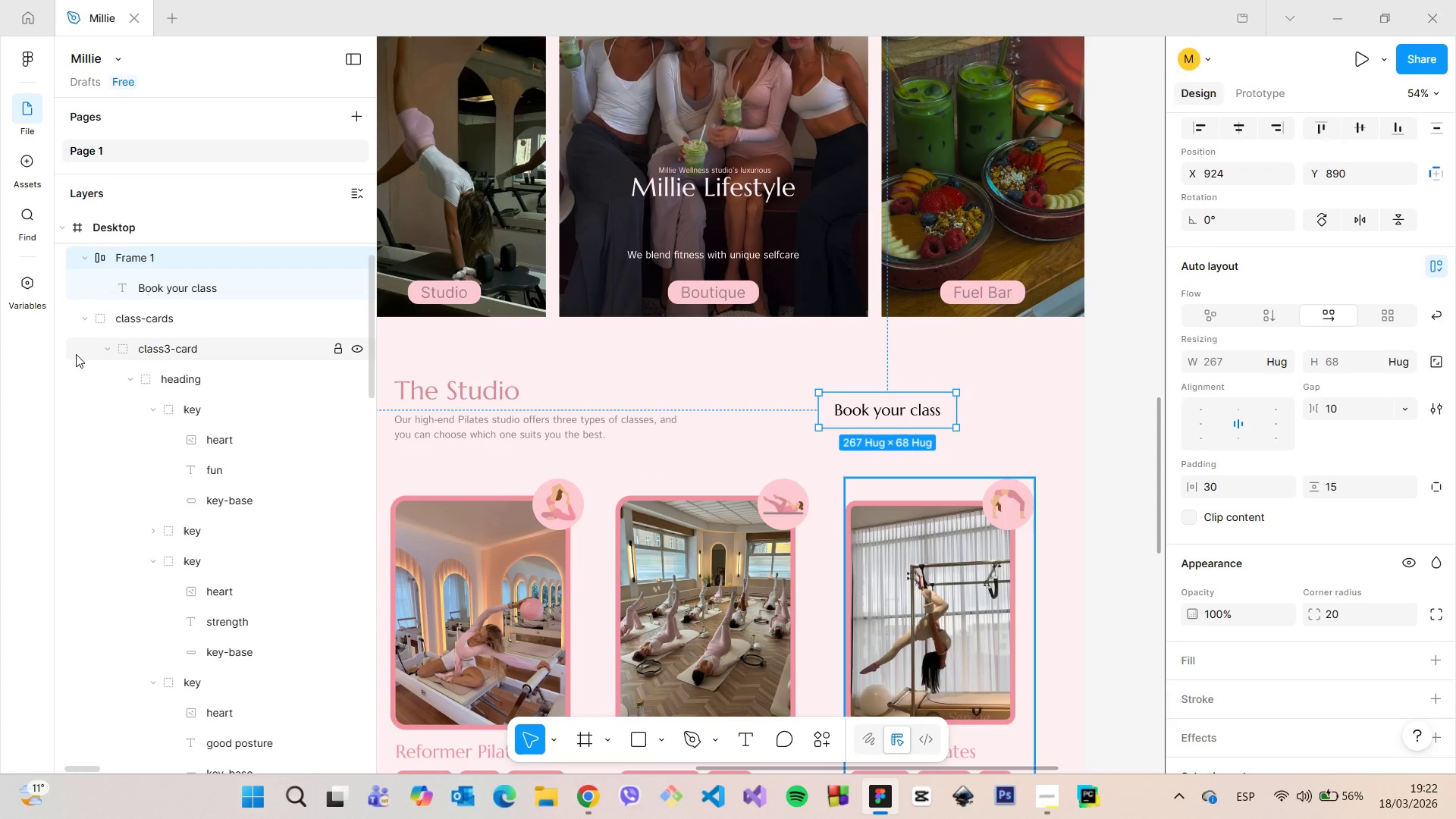 
left_click([80, 325])
 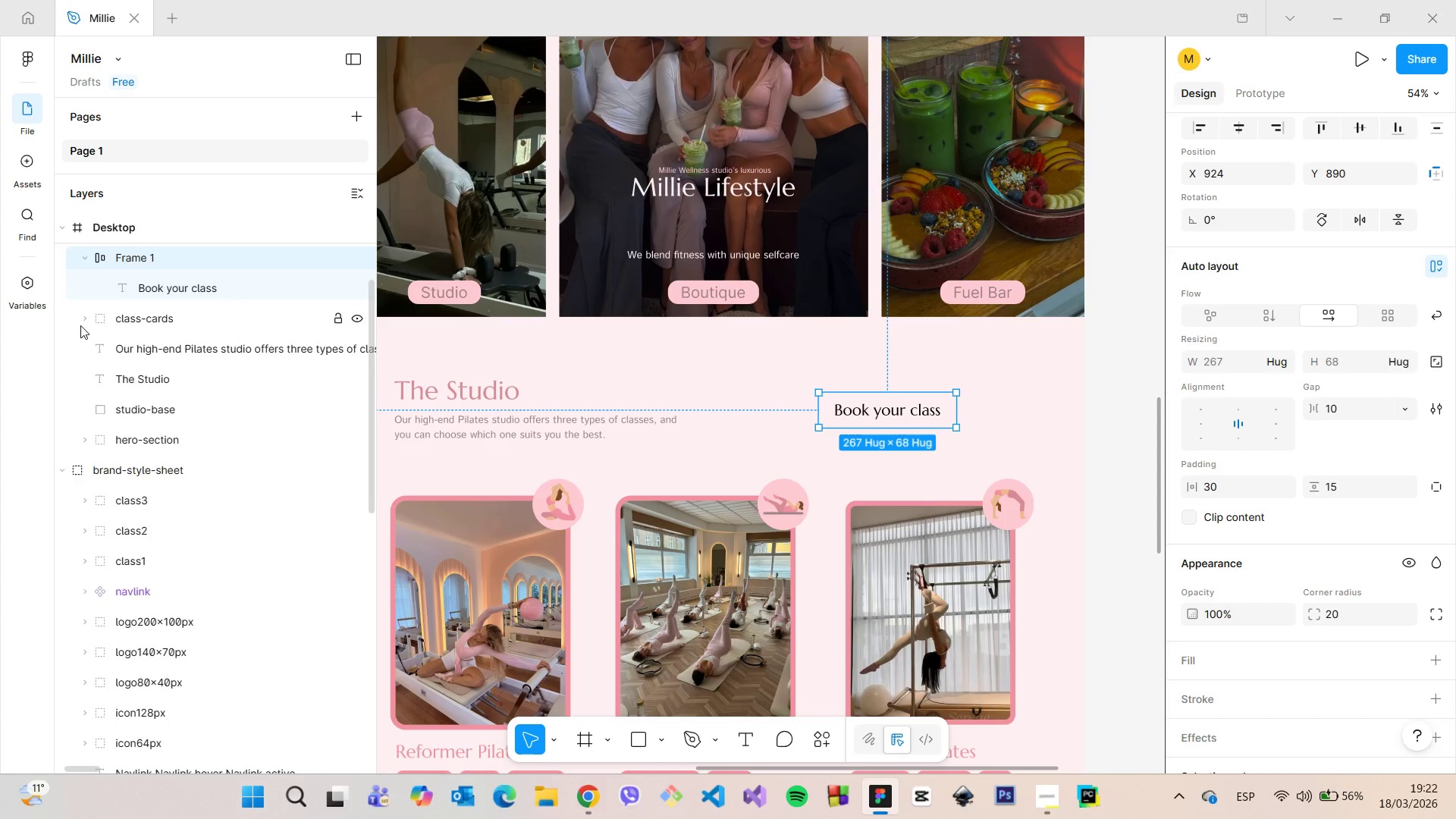 
scroll: coordinate [80, 325], scroll_direction: up, amount: 2.0
 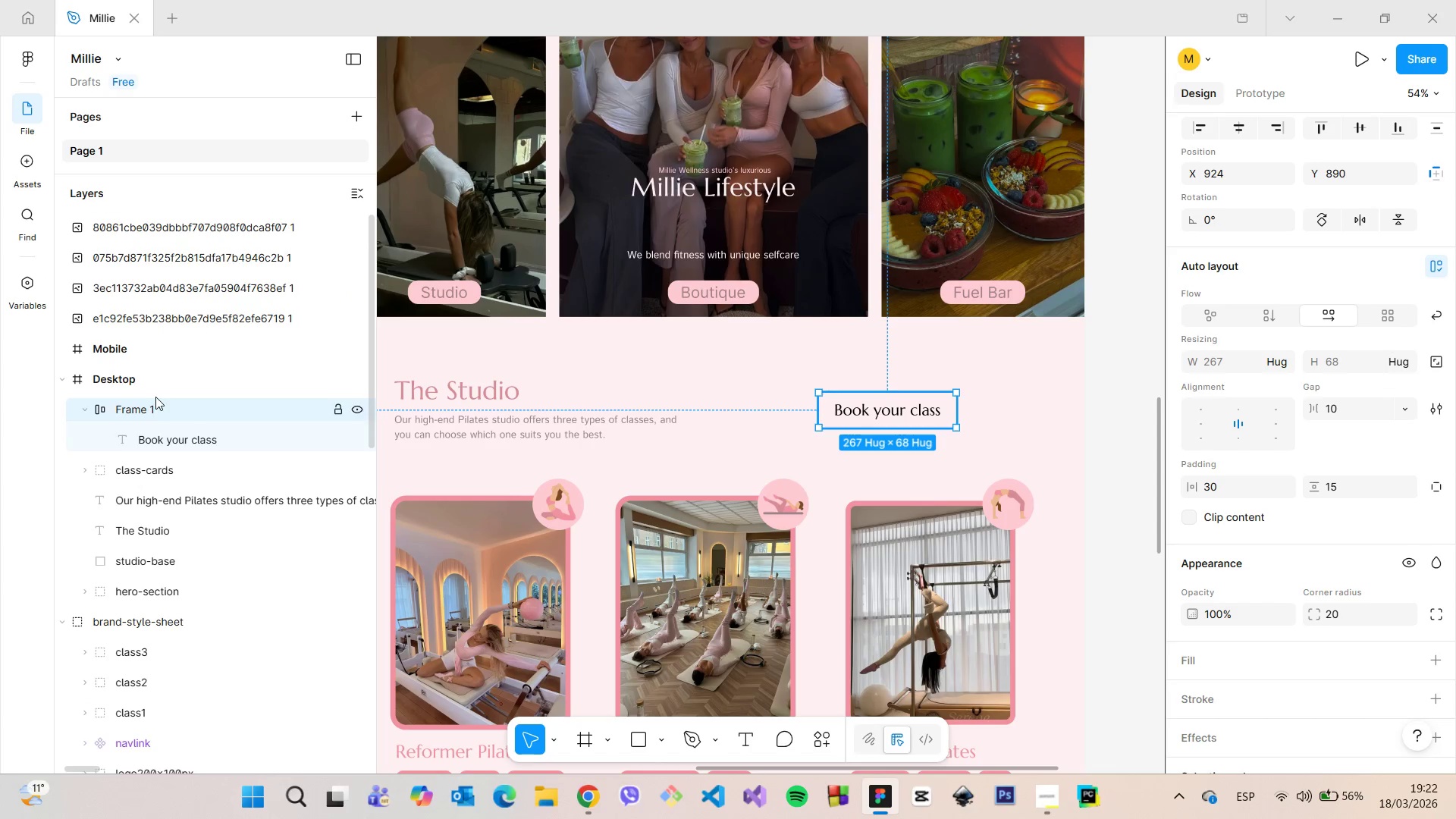 
double_click([149, 408])
 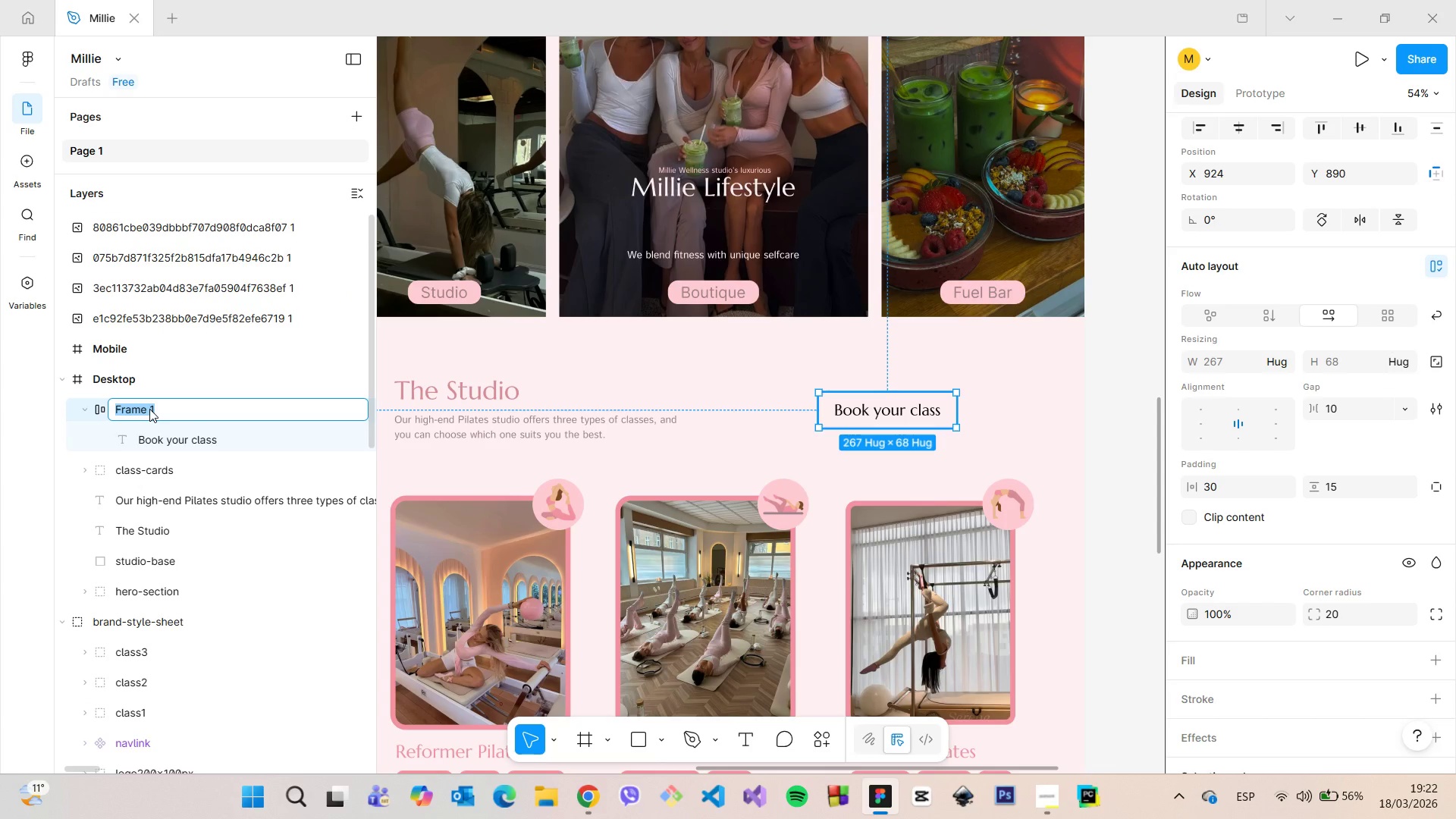 
type(cta-studio)
 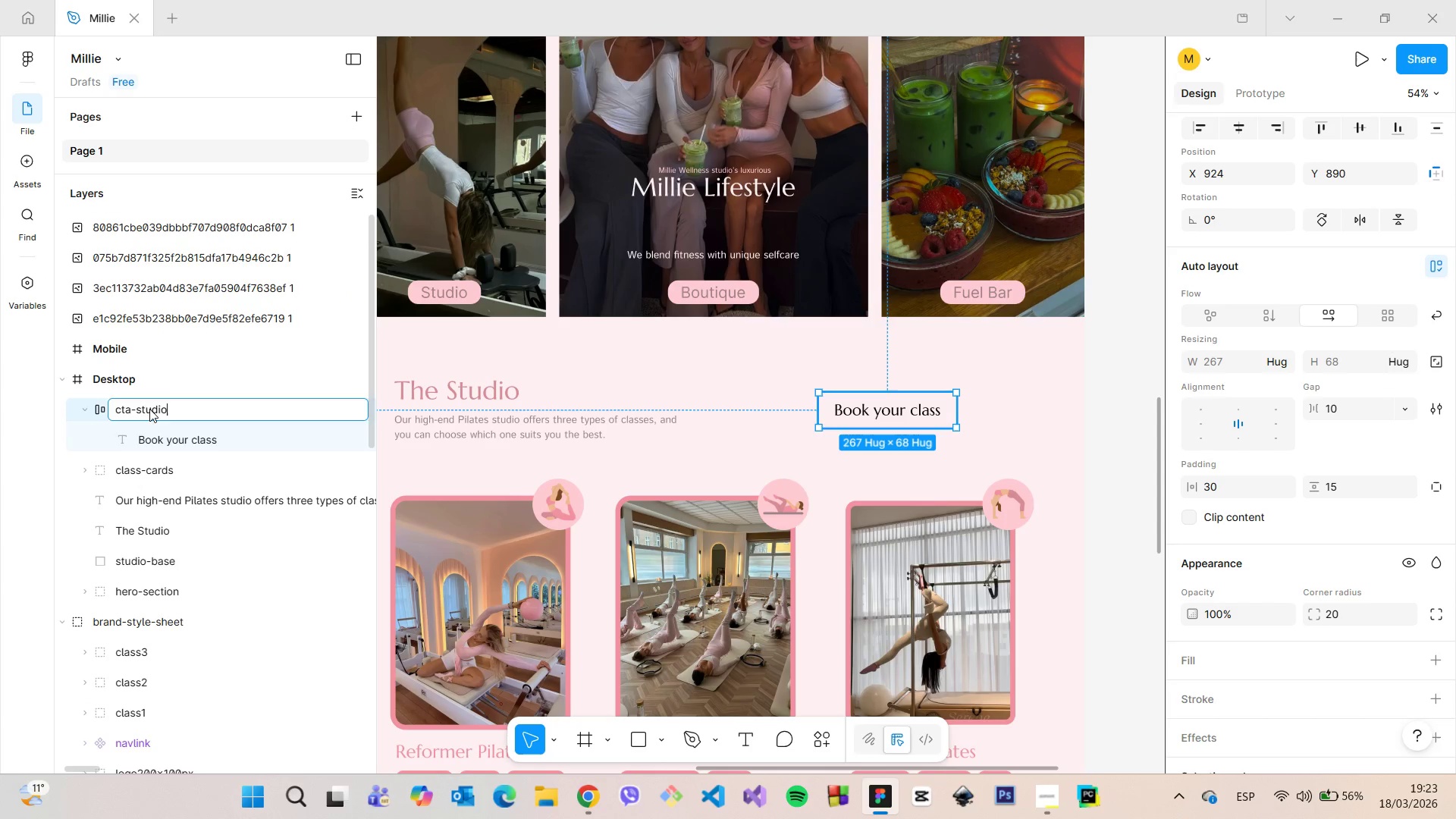 
key(Enter)
 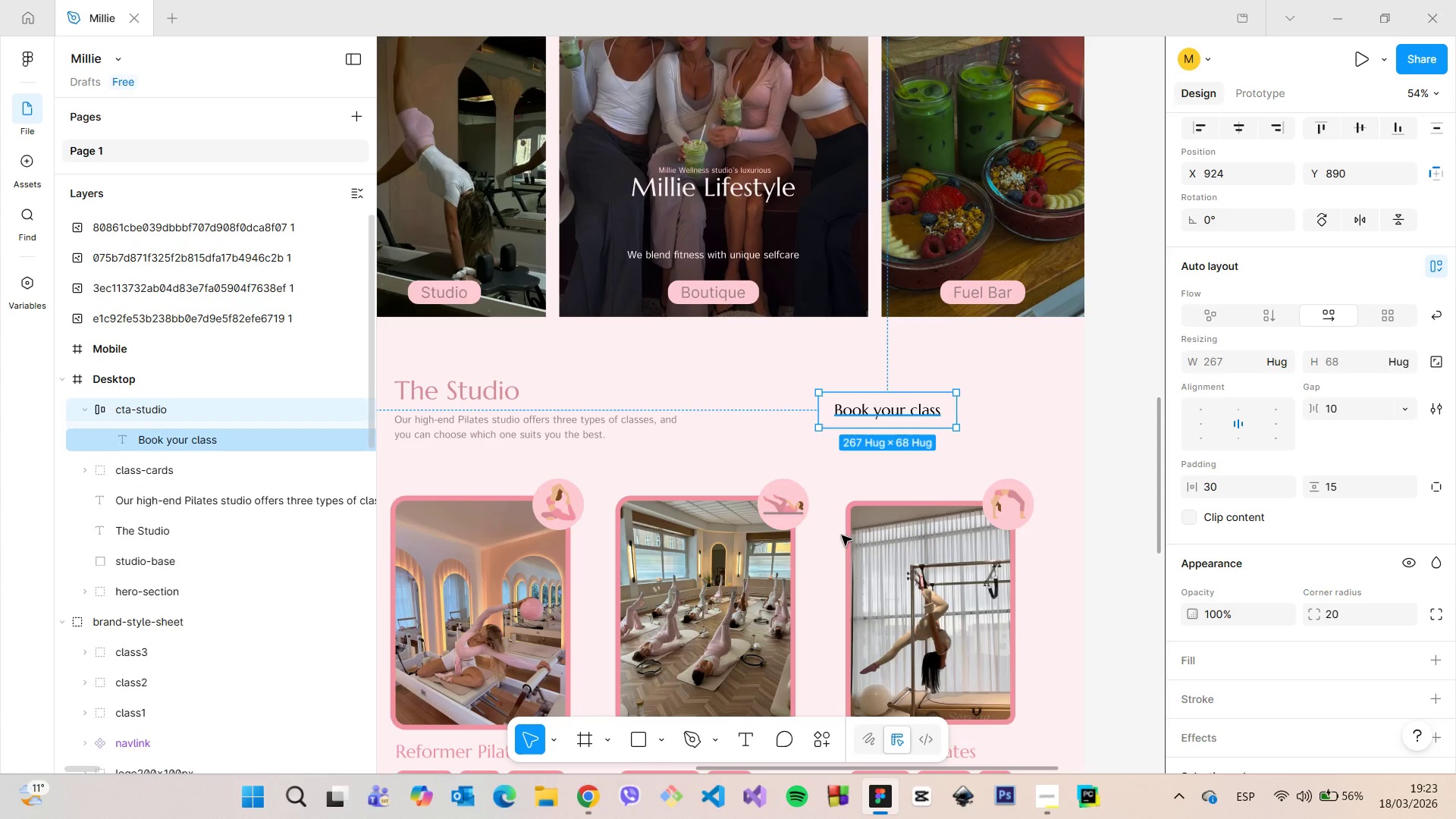 
scroll: coordinate [1300, 529], scroll_direction: down, amount: 2.0
 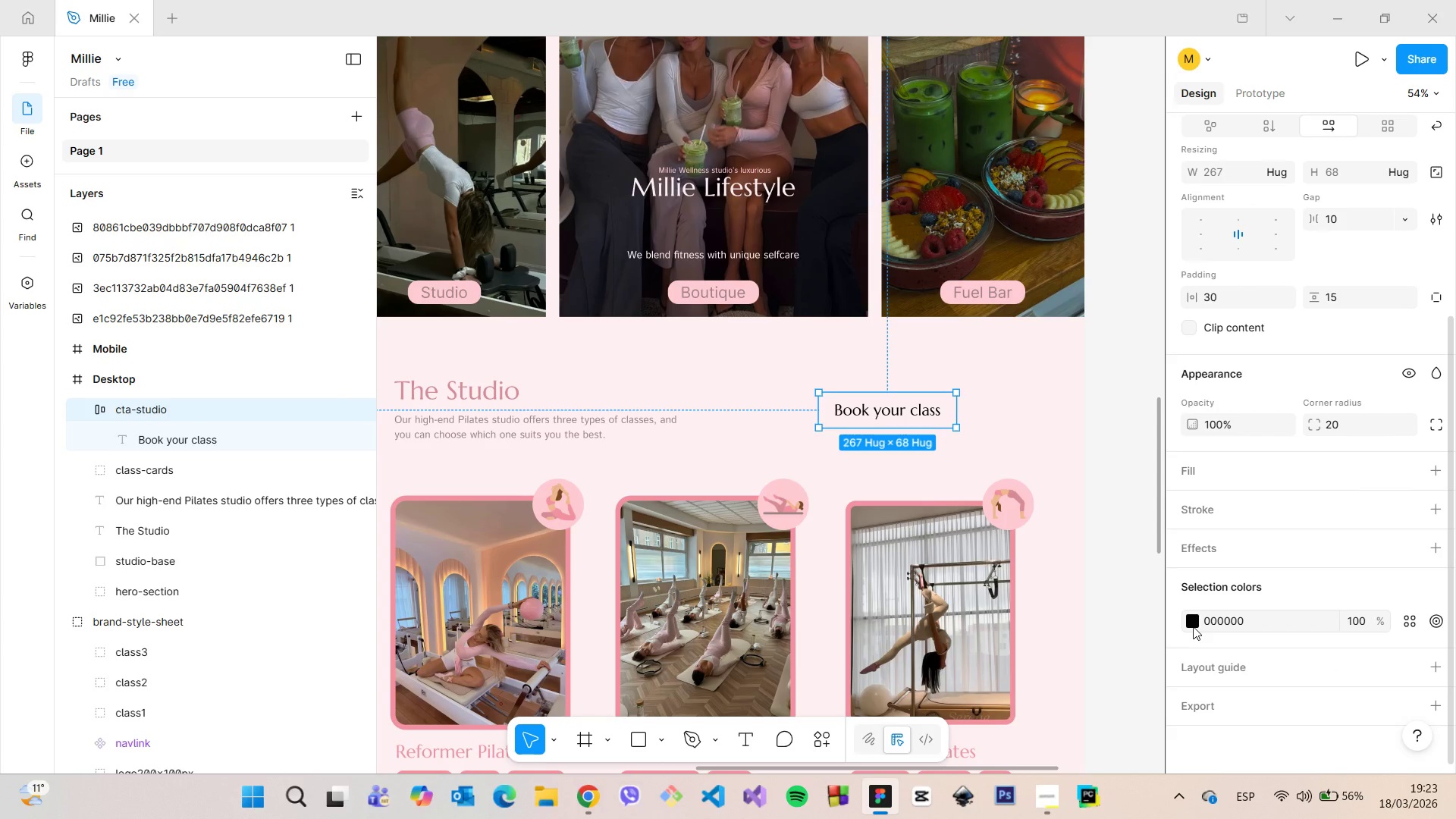 
left_click([1193, 623])
 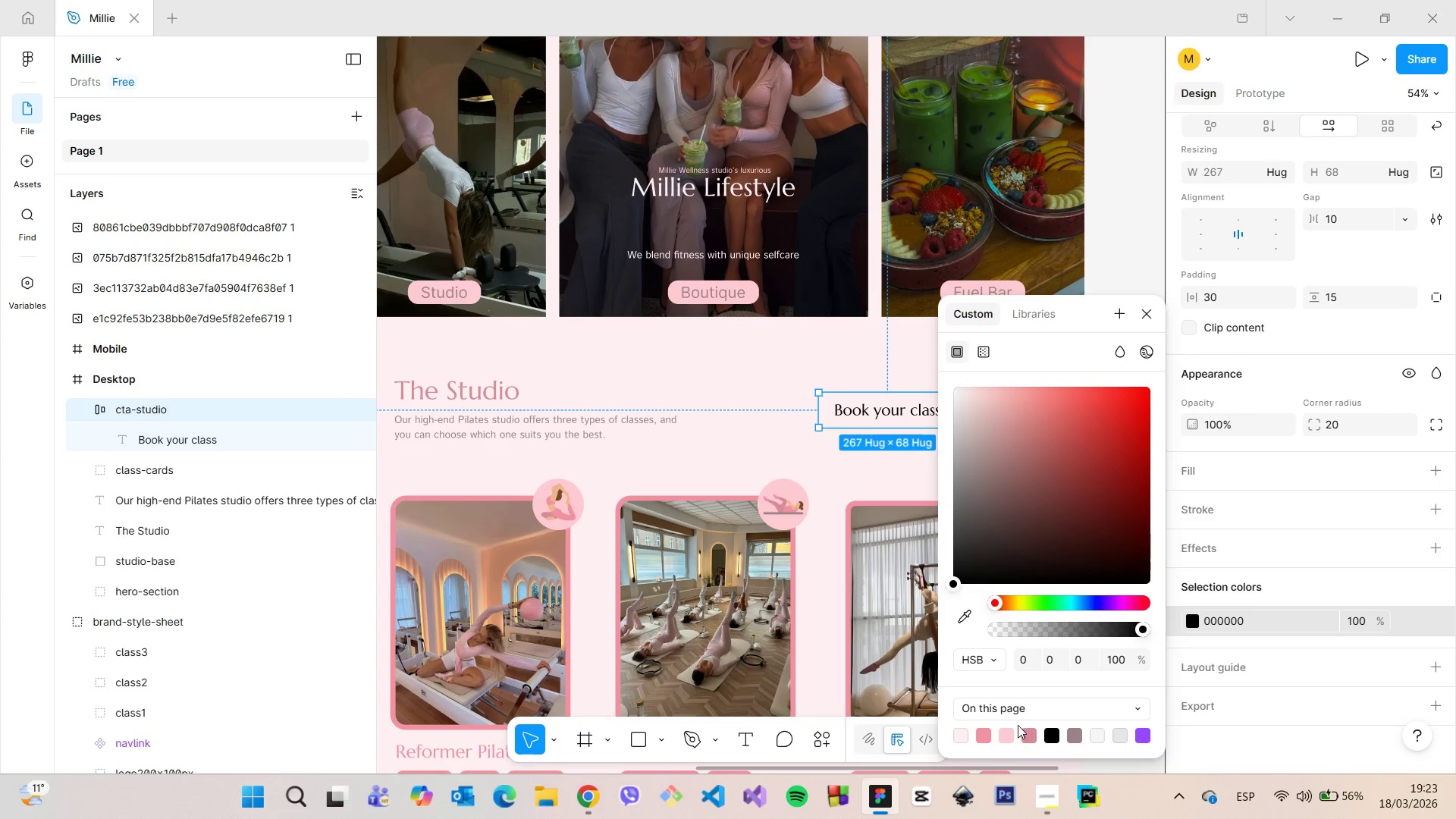 
left_click([1010, 730])
 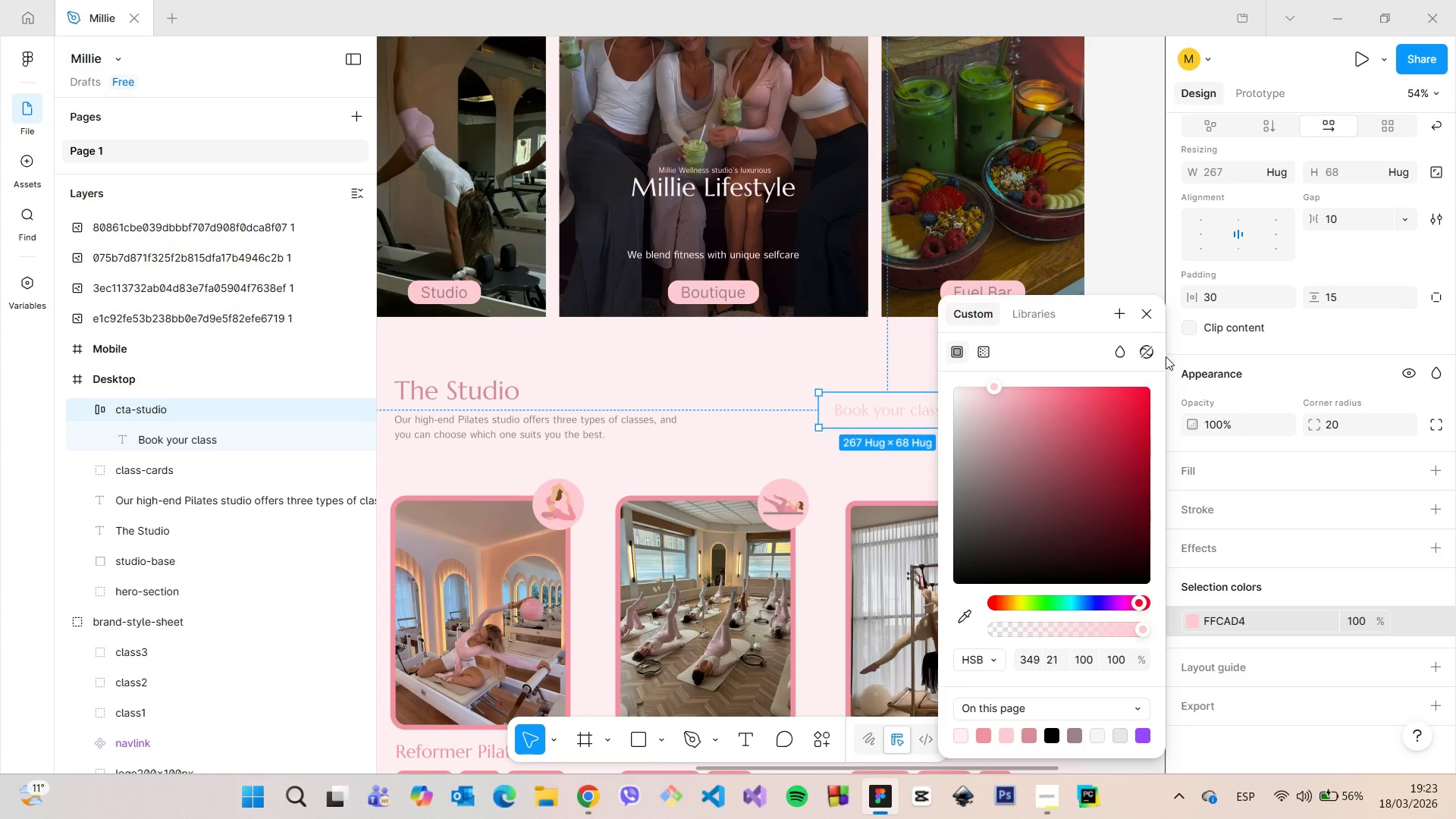 
left_click([1149, 316])
 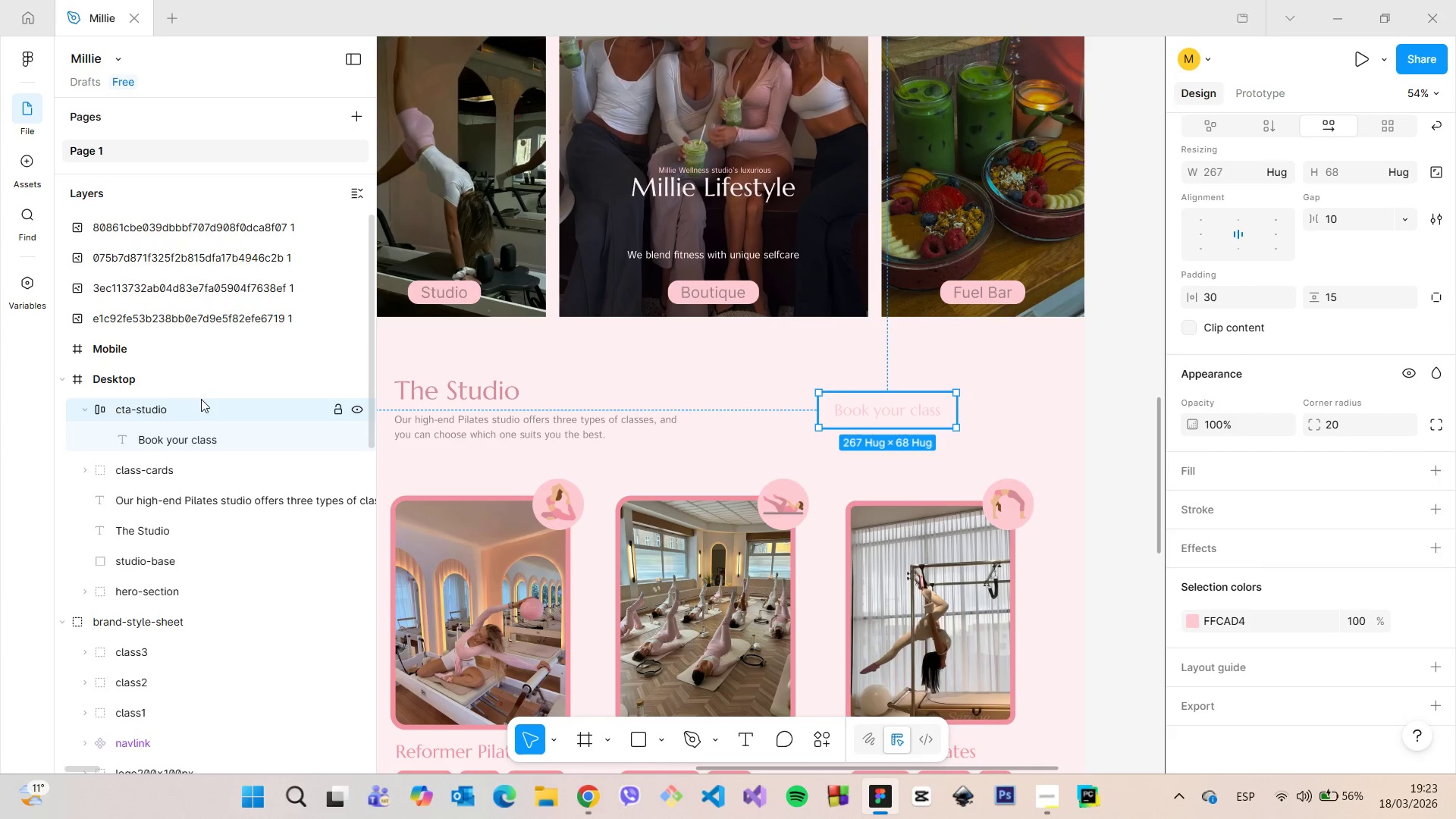 
left_click([193, 403])
 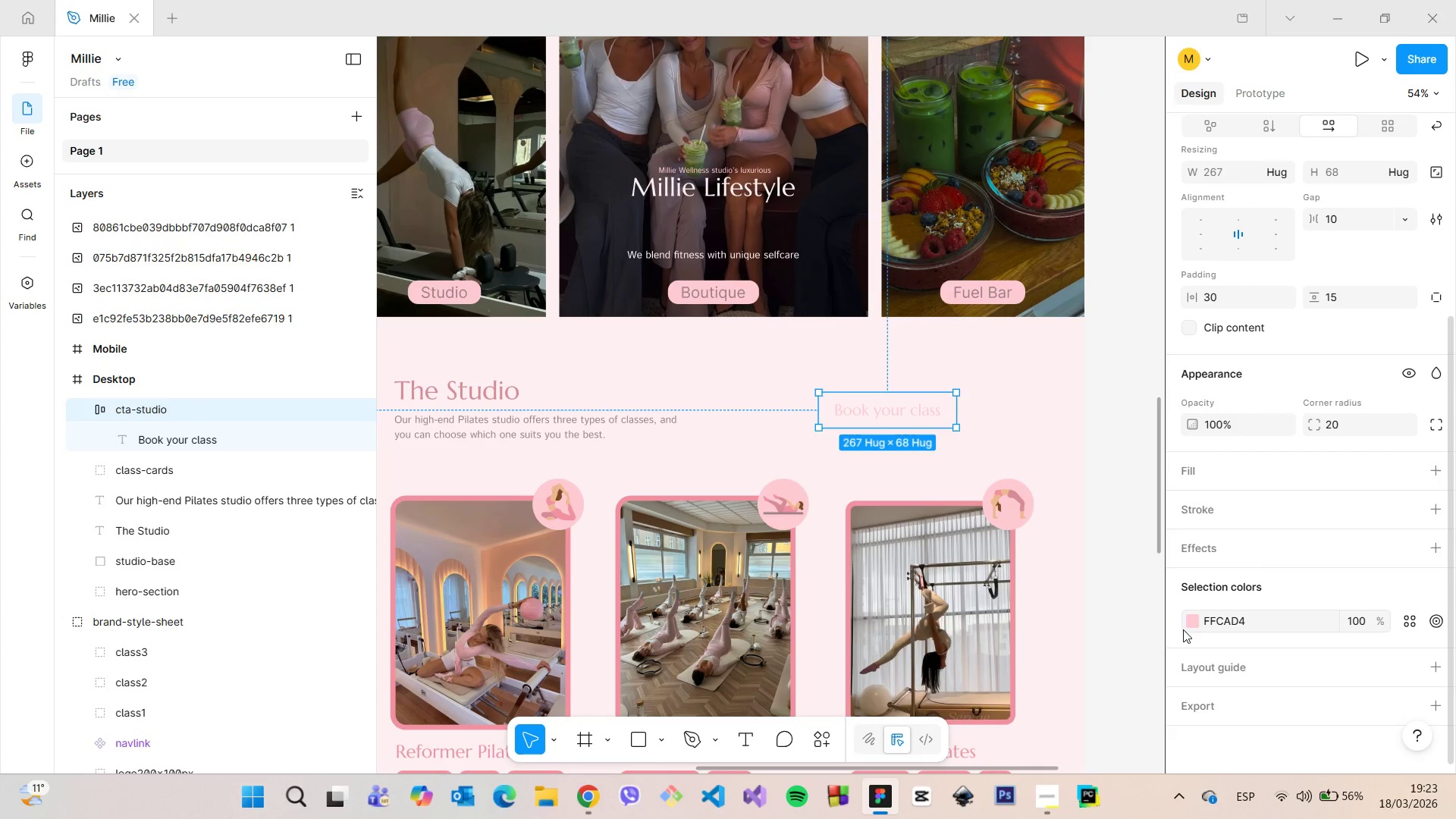 
left_click([1188, 629])
 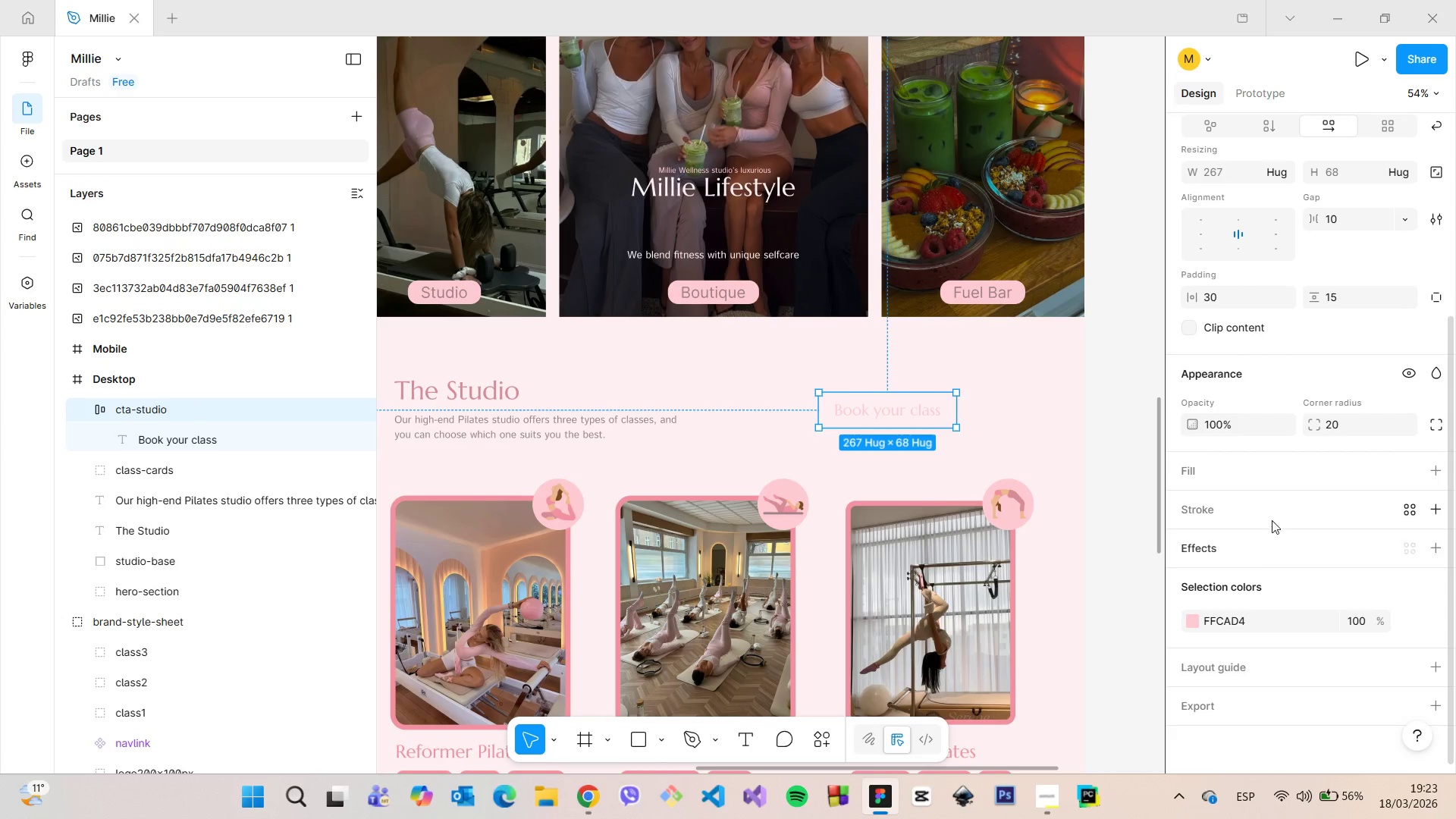 
left_click([1259, 484])
 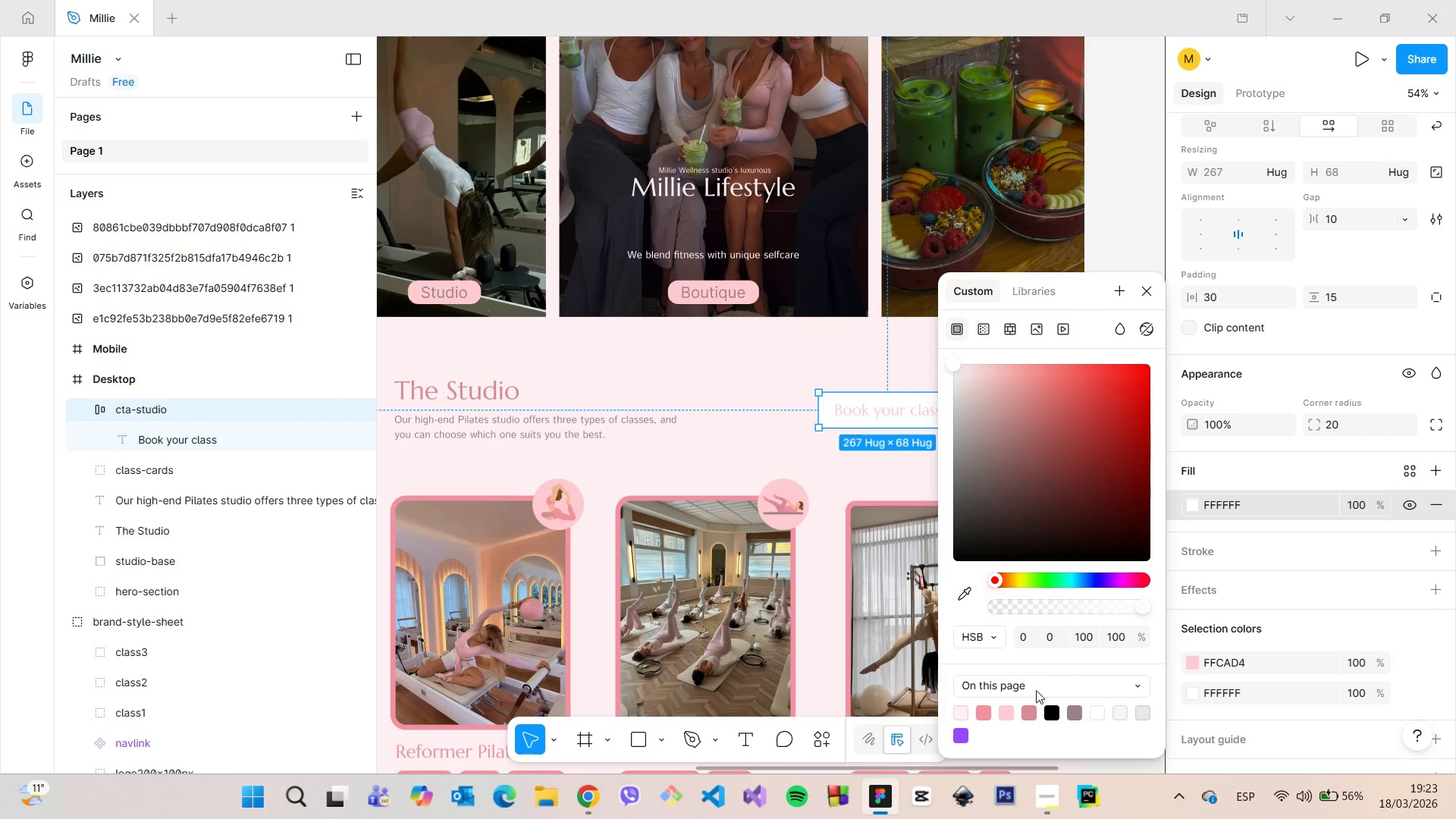 
left_click([1008, 710])
 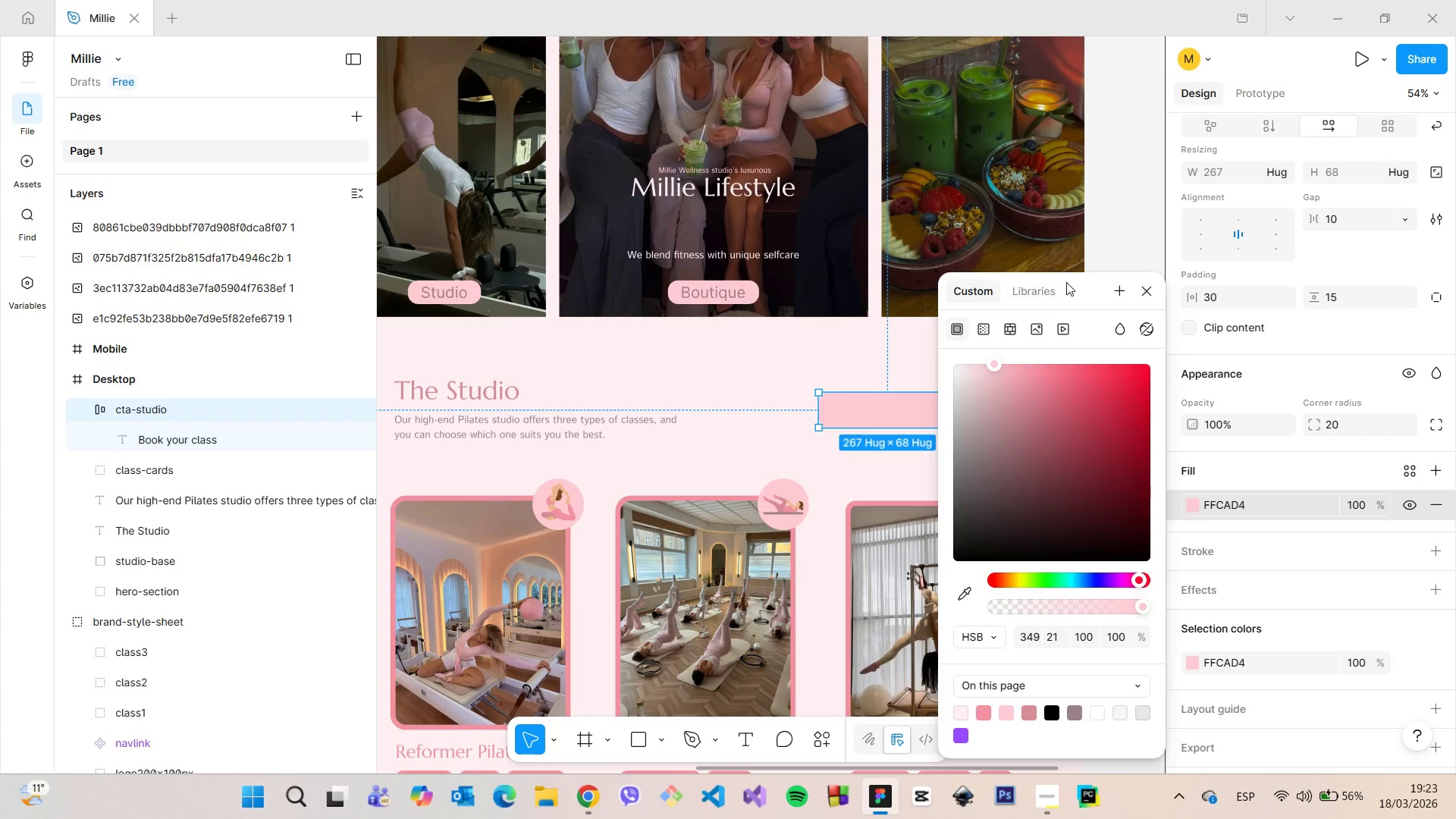 
left_click_drag(start_coordinate=[1073, 290], to_coordinate=[1259, 234])
 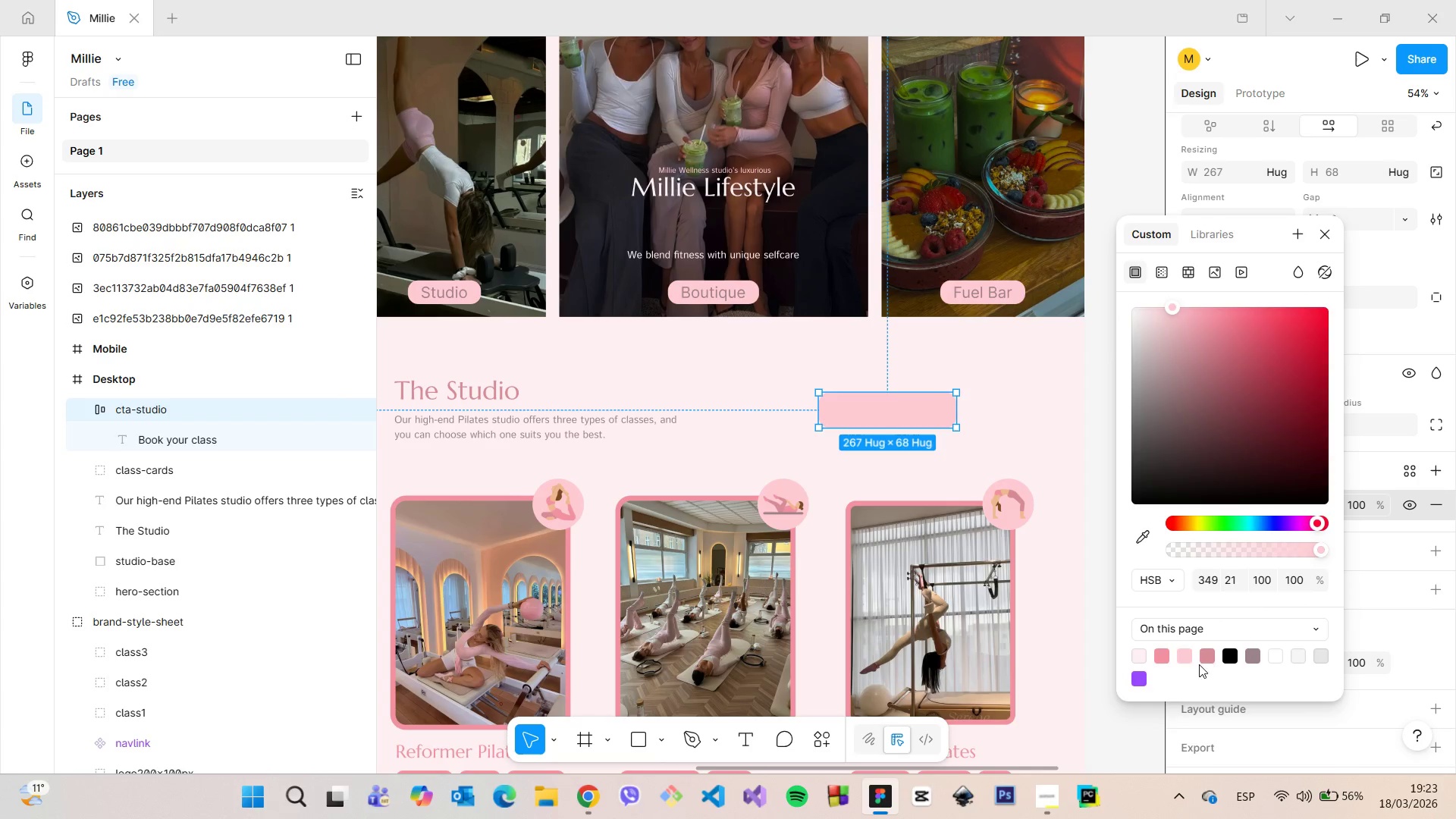 
left_click([1163, 654])
 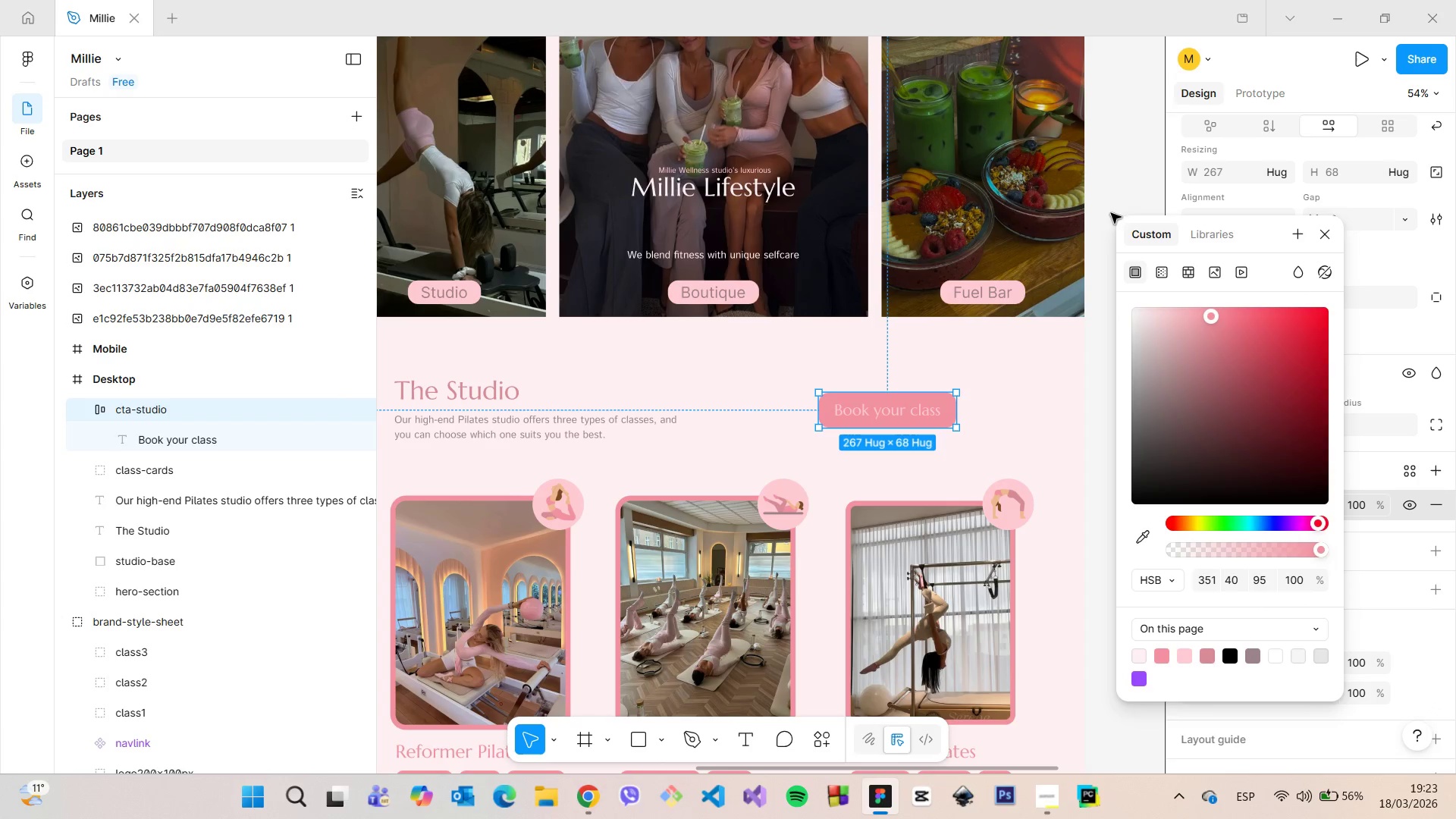 
left_click([1122, 196])
 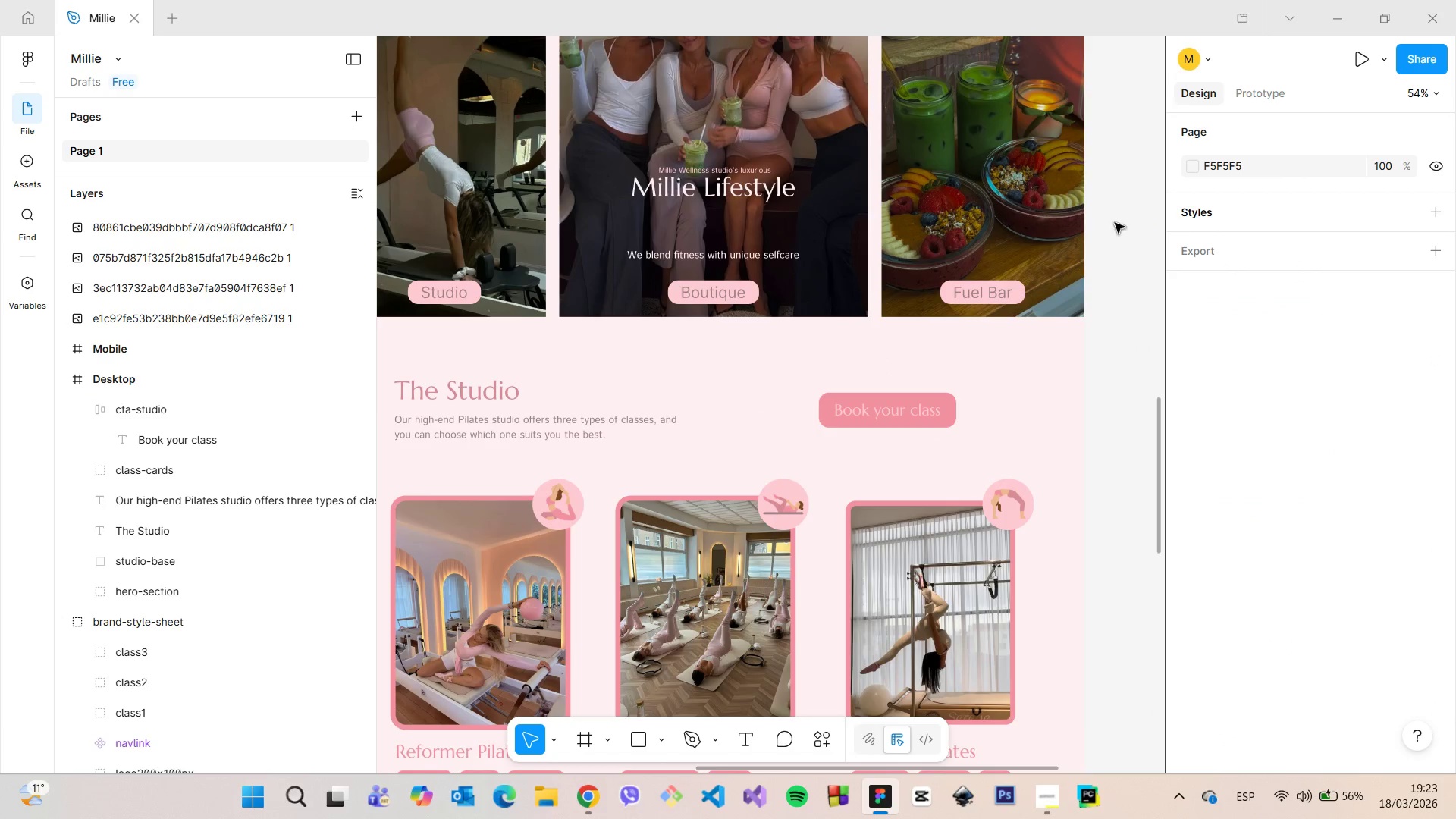 
scroll: coordinate [1115, 228], scroll_direction: down, amount: 5.0
 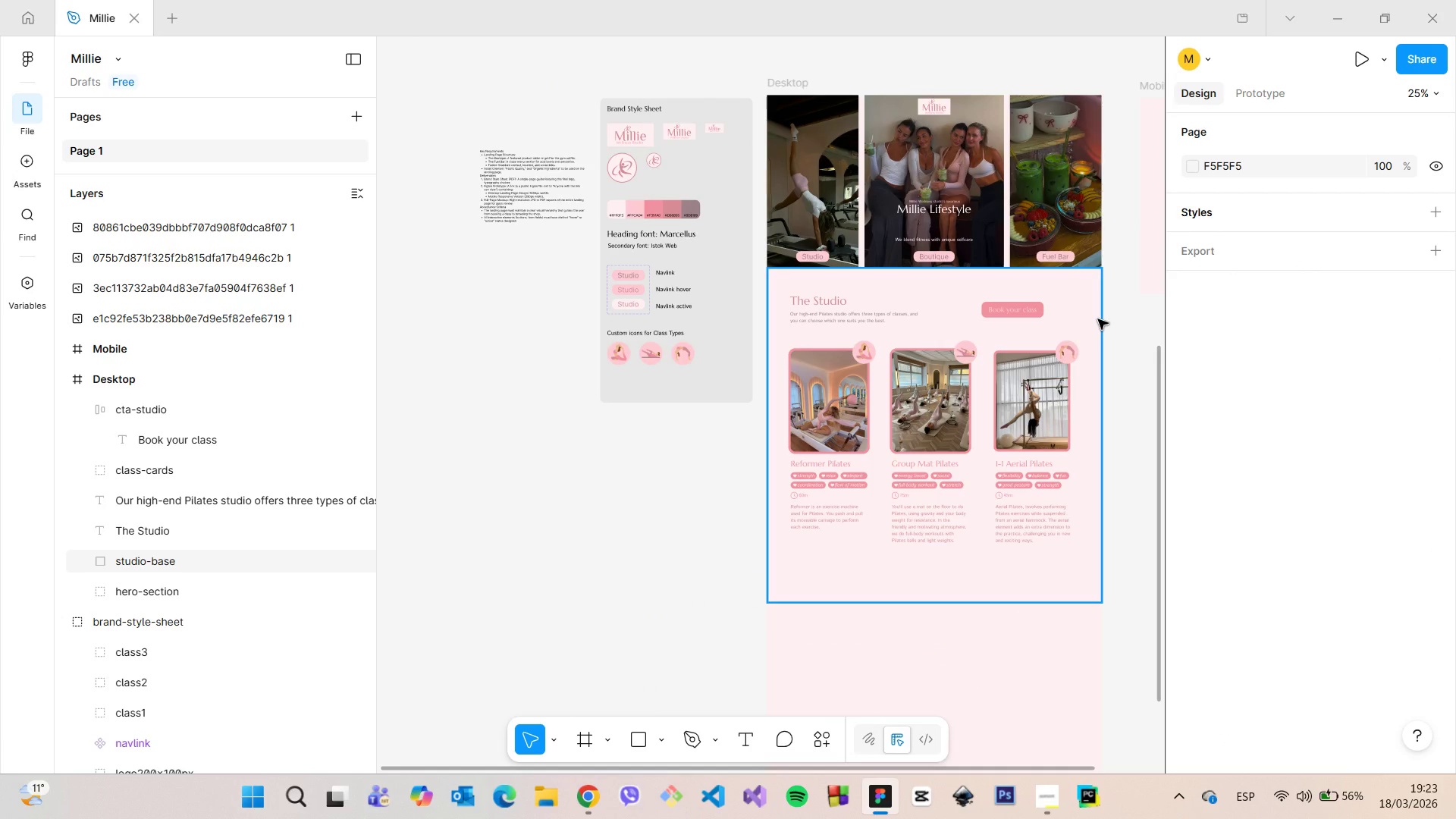 
scroll: coordinate [1098, 319], scroll_direction: up, amount: 5.0
 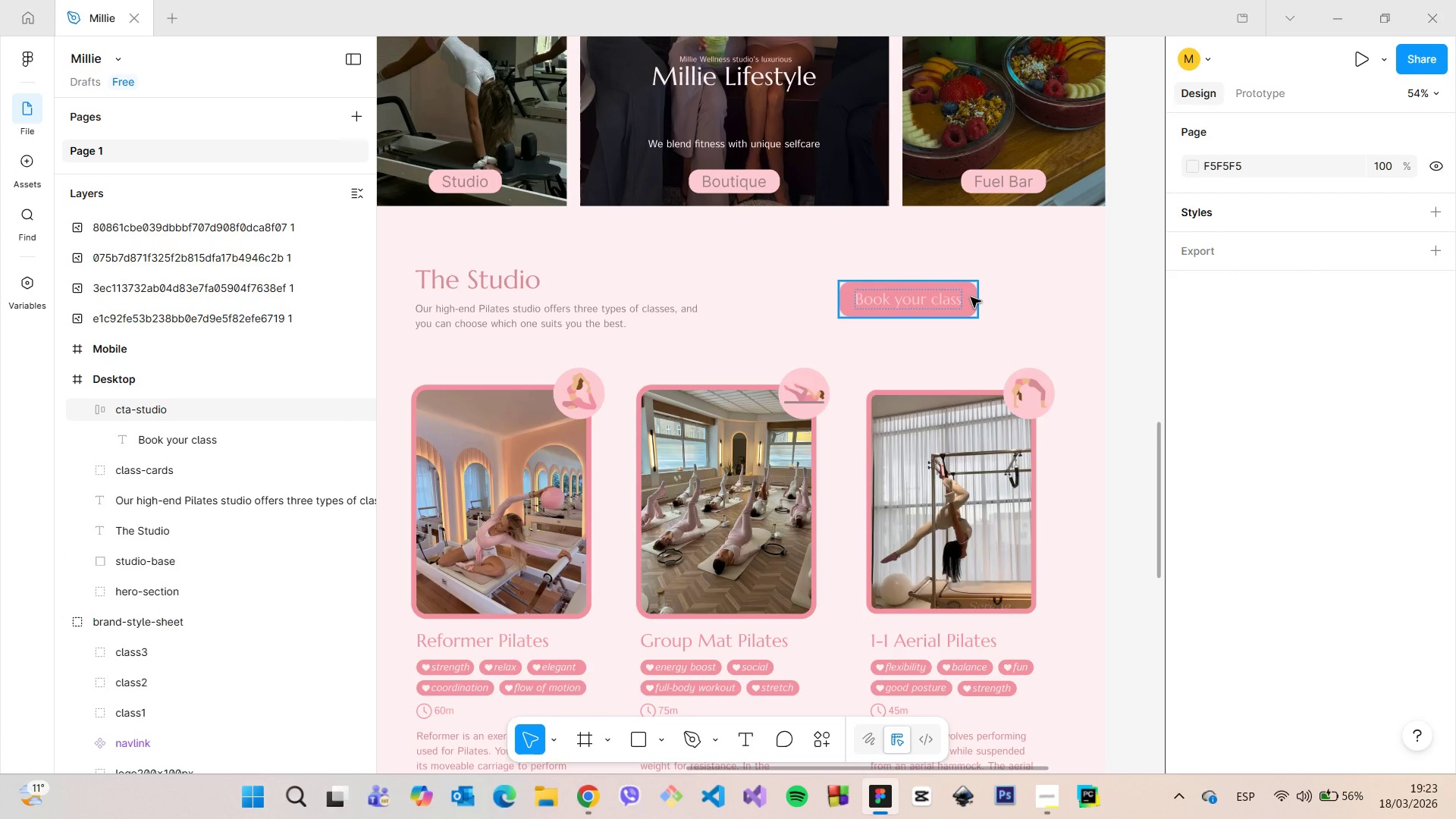 
left_click([971, 297])
 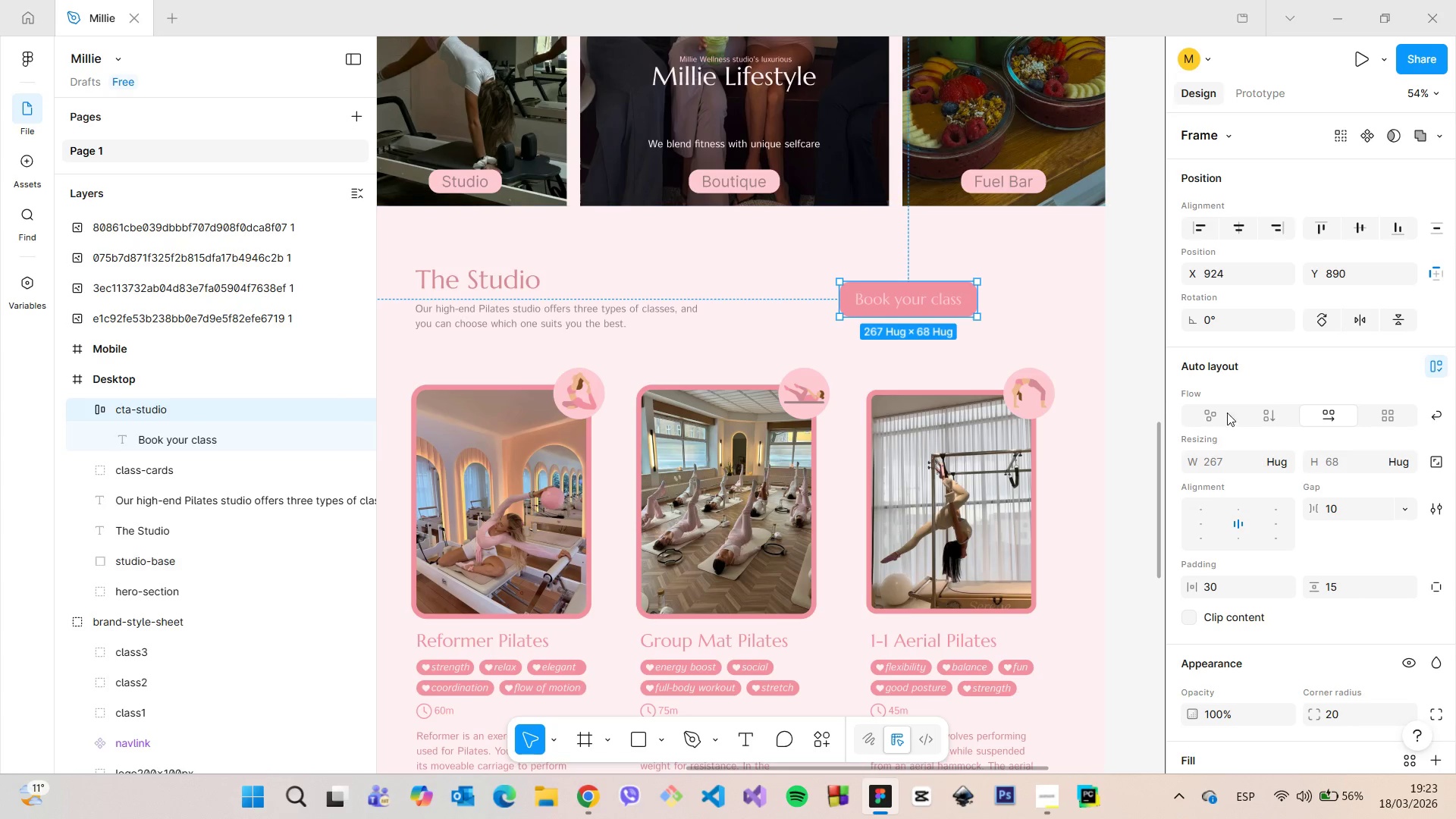 
scroll: coordinate [1314, 456], scroll_direction: down, amount: 2.0
 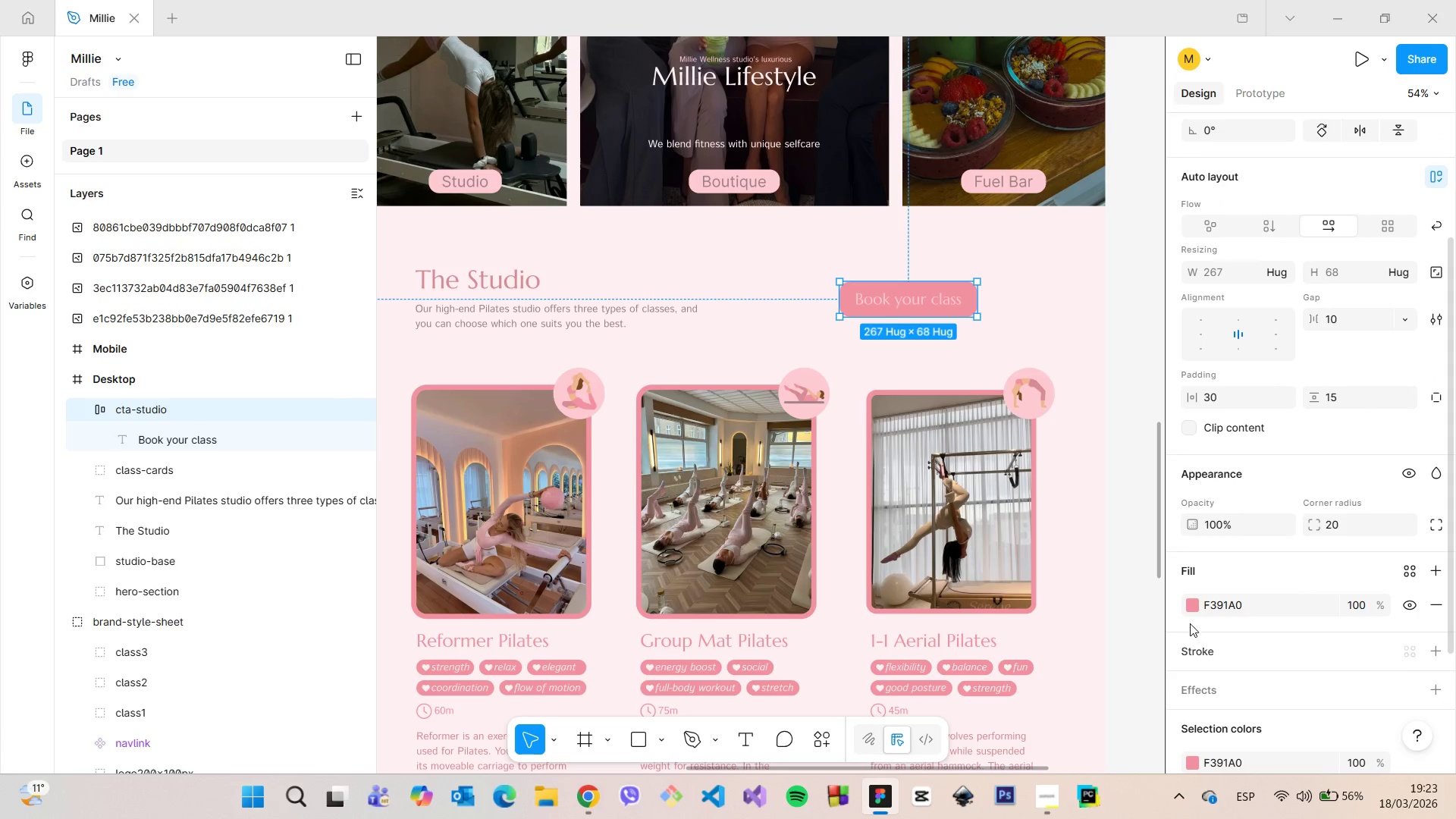 
left_click([1193, 610])
 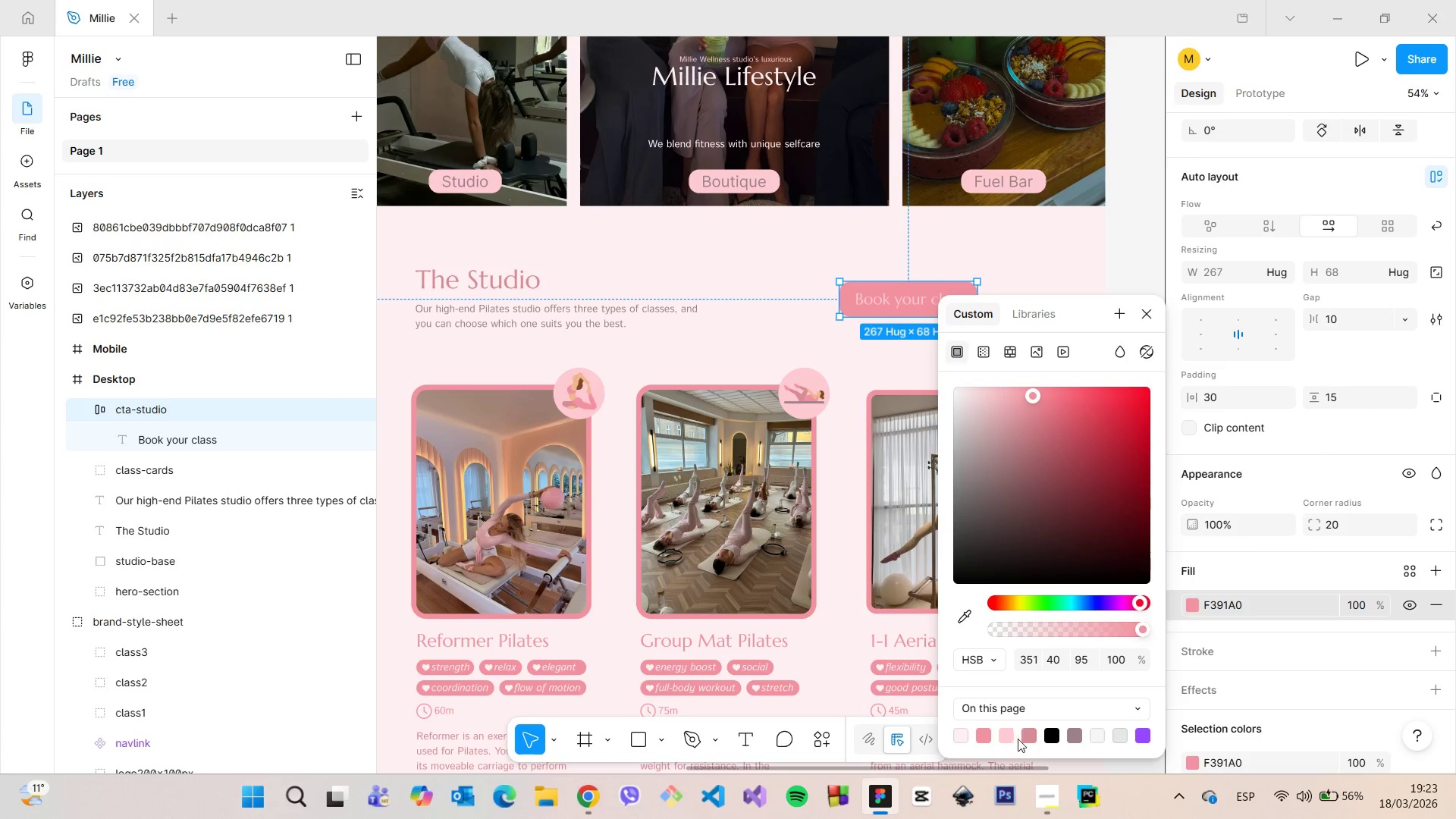 
left_click([1027, 736])
 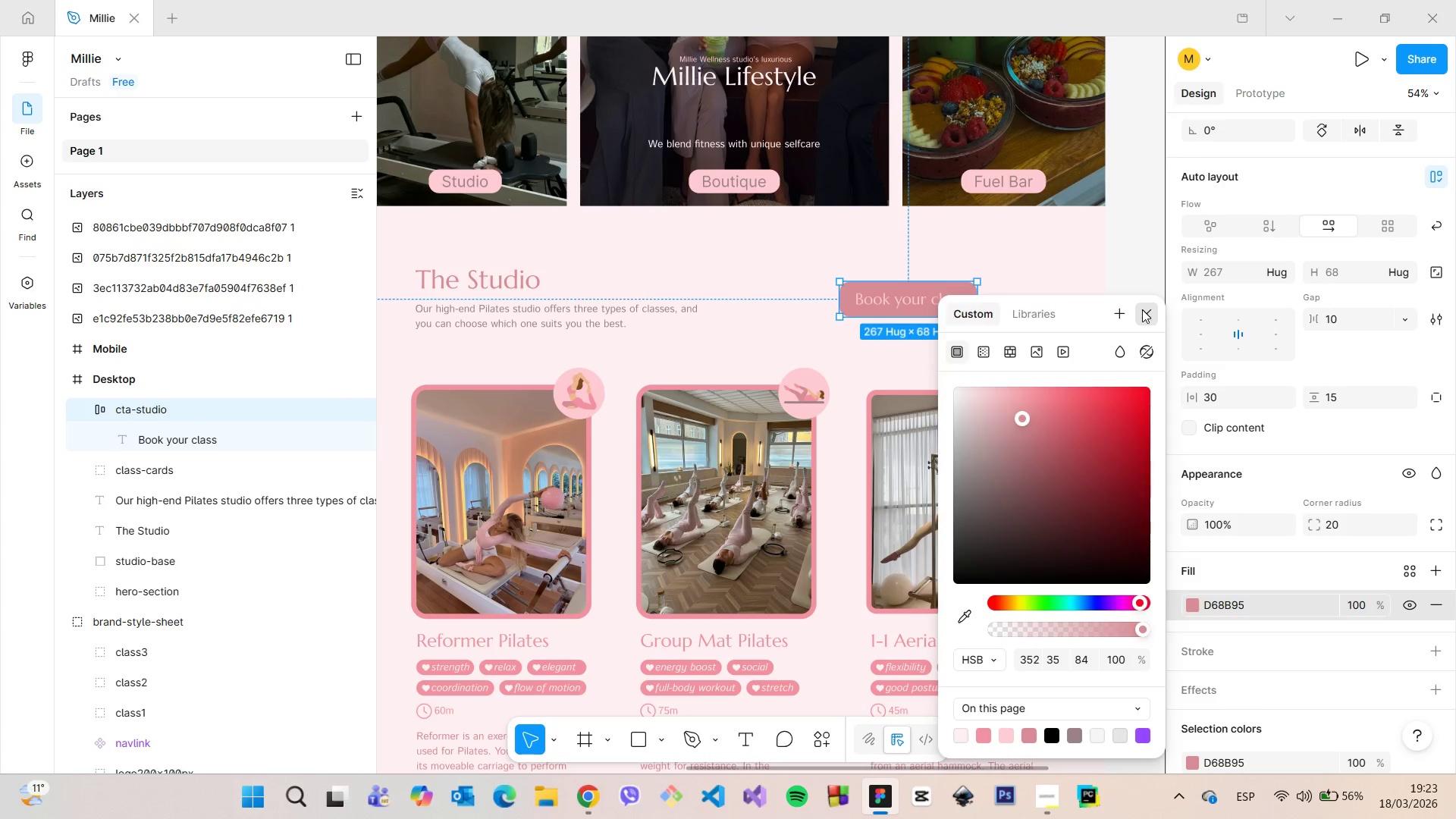 
double_click([1143, 309])
 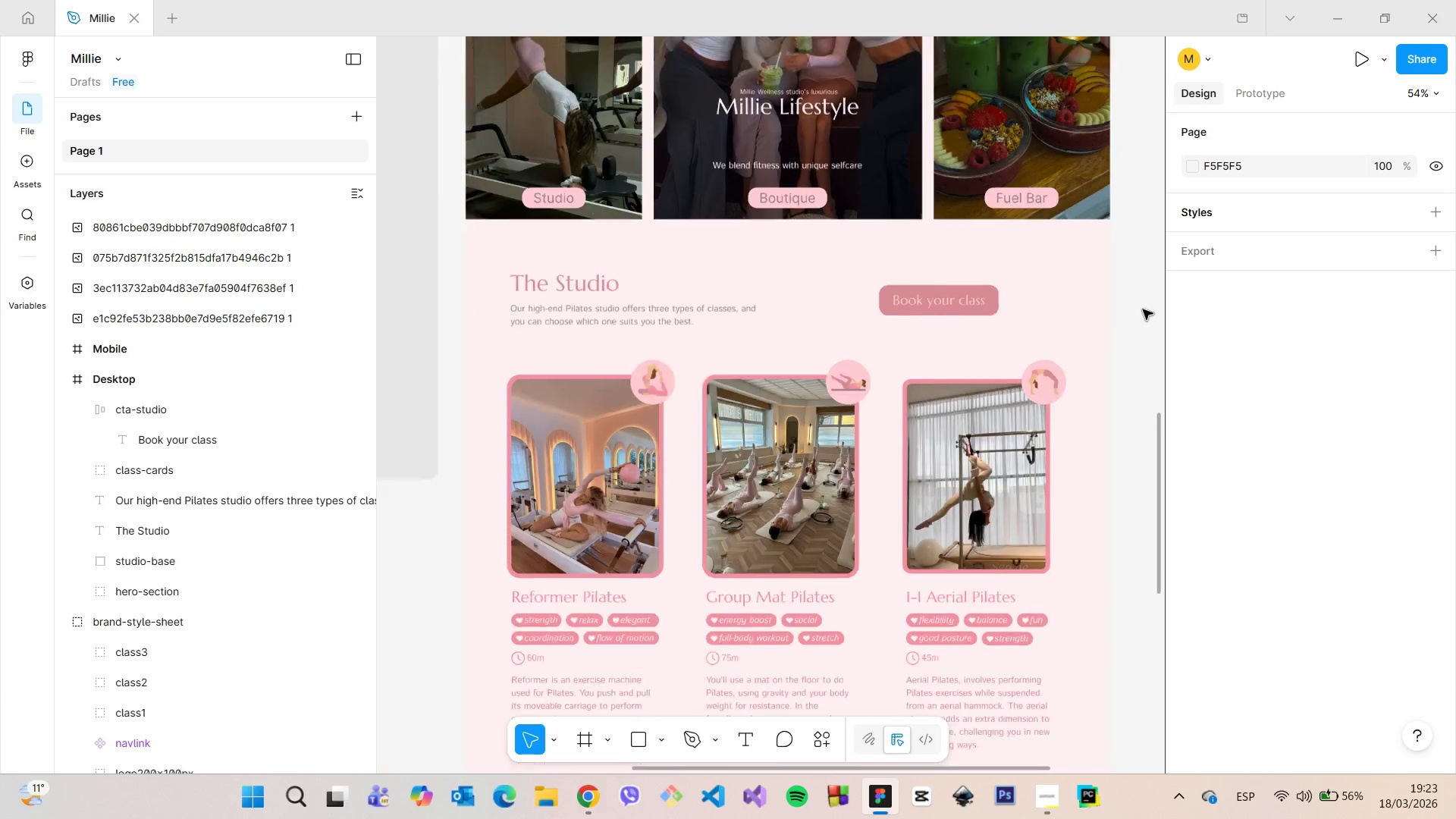 
scroll: coordinate [1143, 309], scroll_direction: down, amount: 8.0
 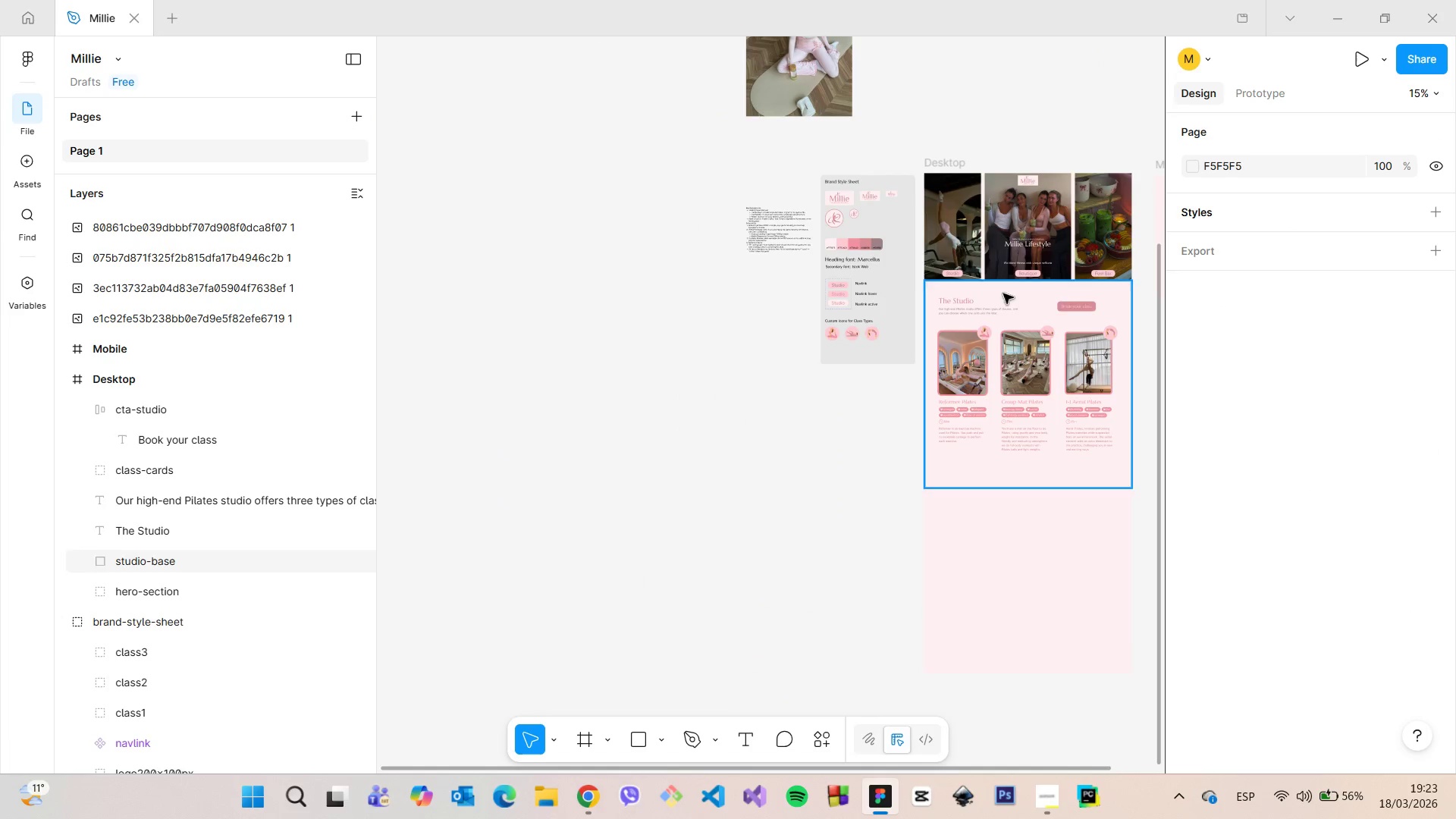 
scroll: coordinate [909, 278], scroll_direction: up, amount: 9.0
 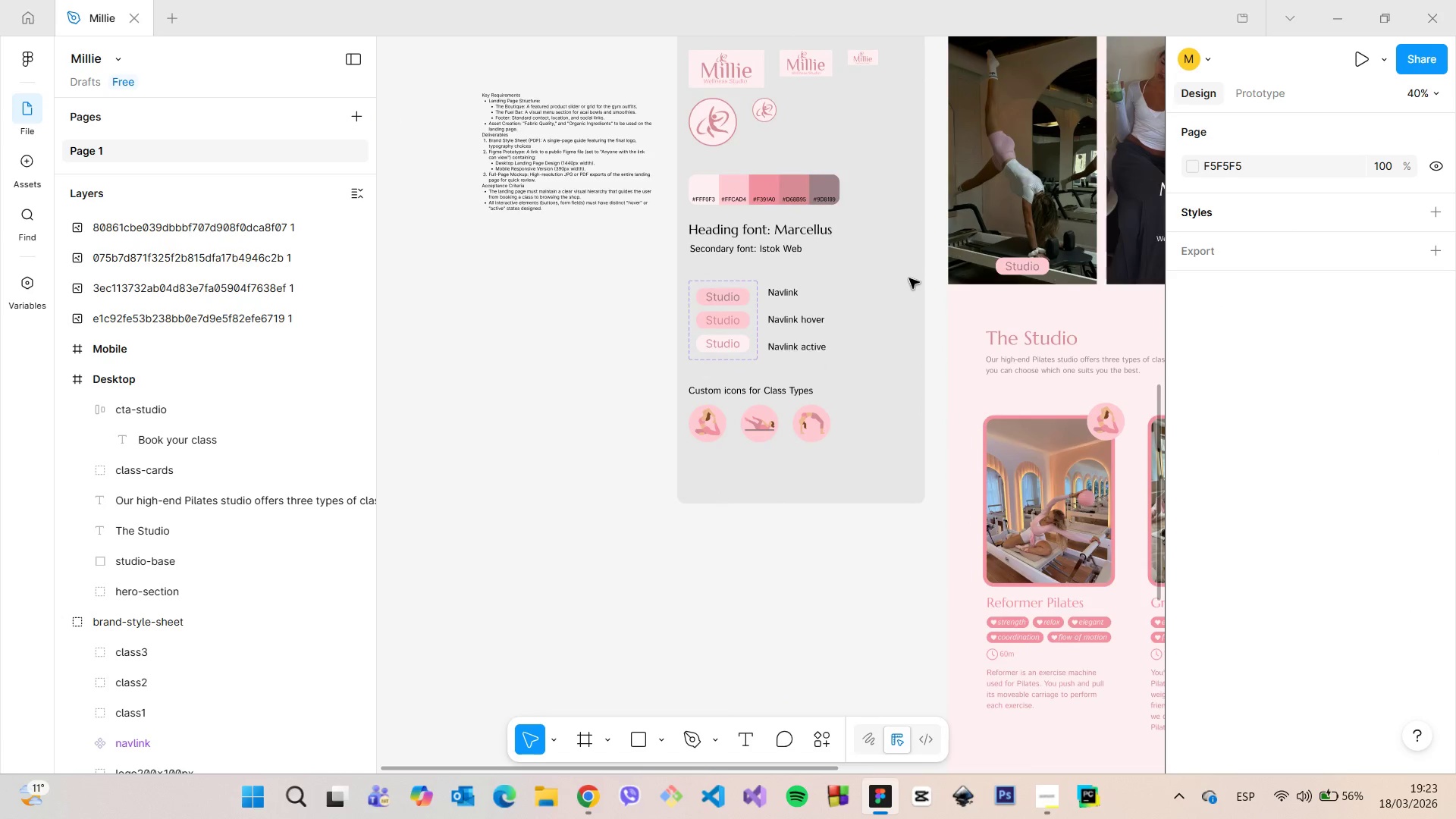 
scroll: coordinate [909, 278], scroll_direction: down, amount: 7.0
 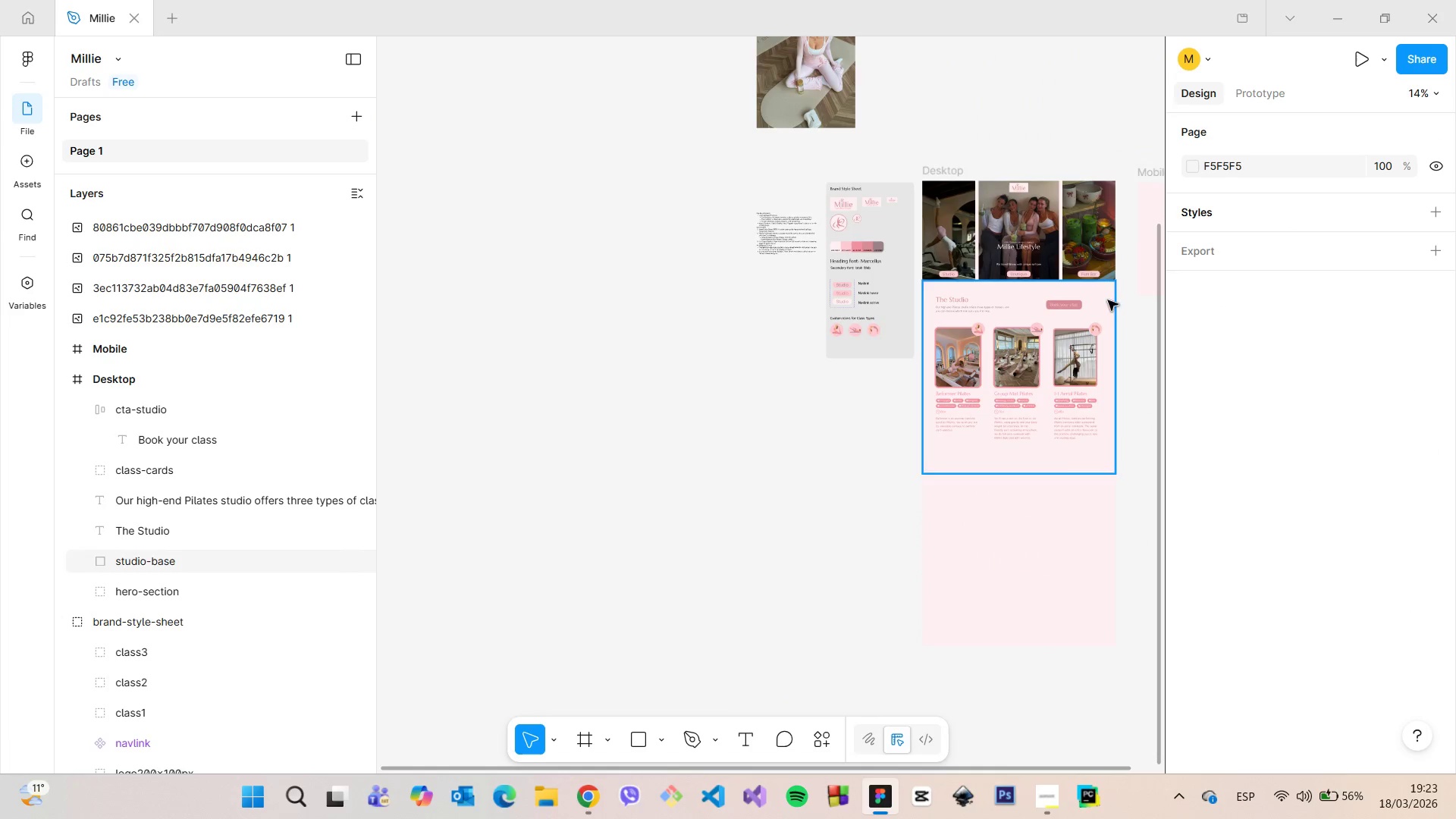 
scroll: coordinate [1125, 301], scroll_direction: up, amount: 12.0
 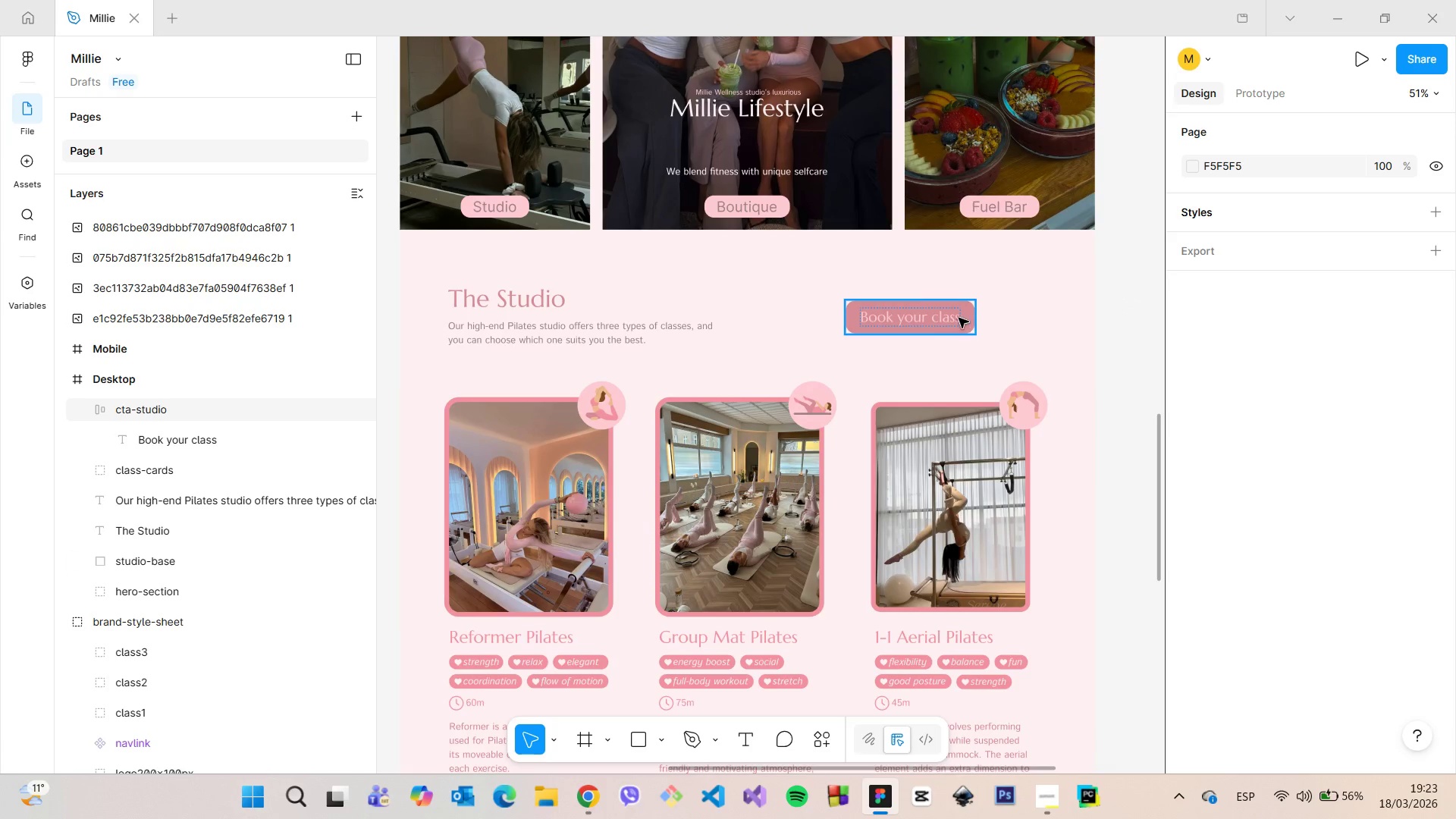 
left_click([952, 316])
 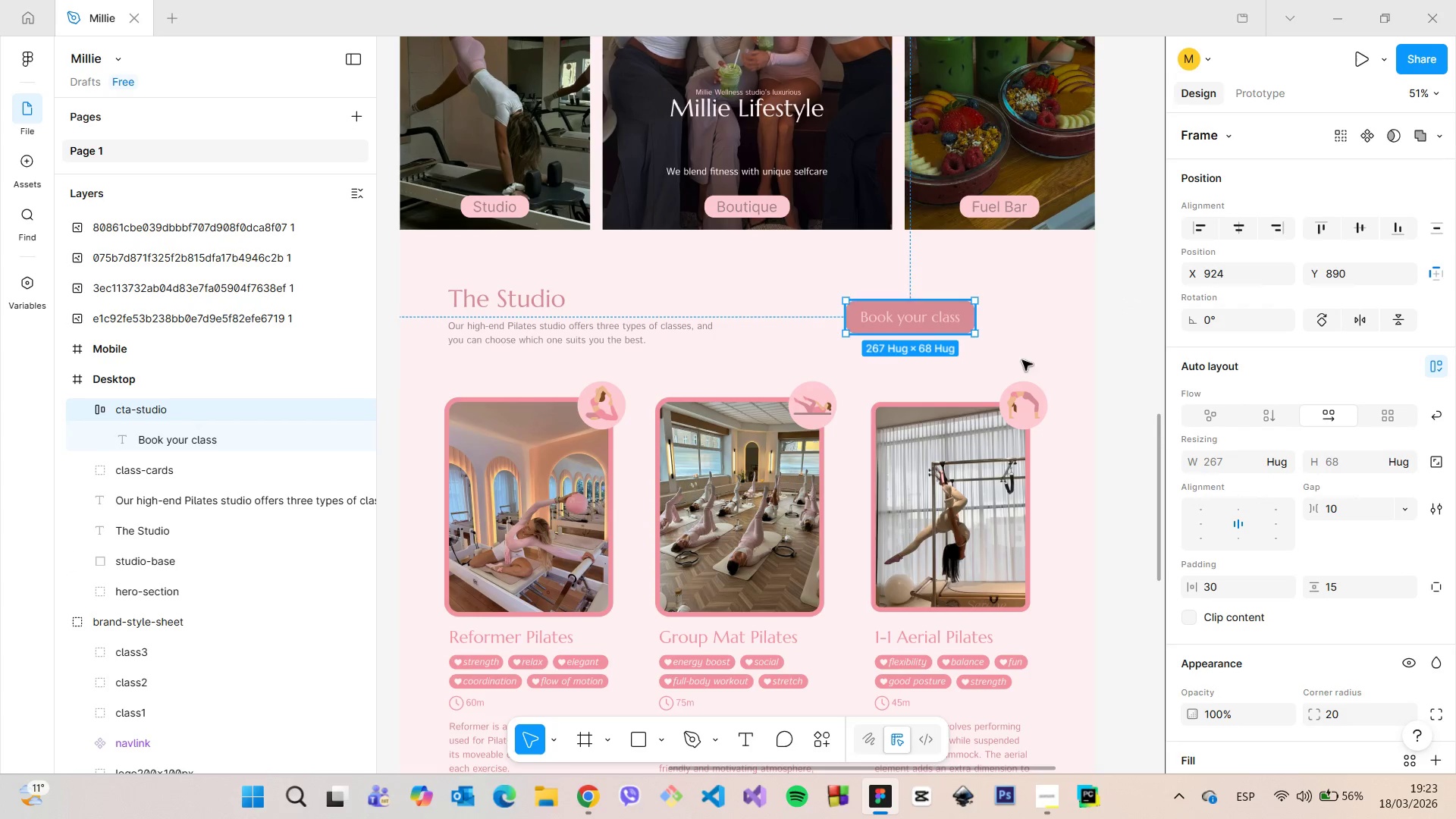 
scroll: coordinate [1244, 491], scroll_direction: down, amount: 5.0
 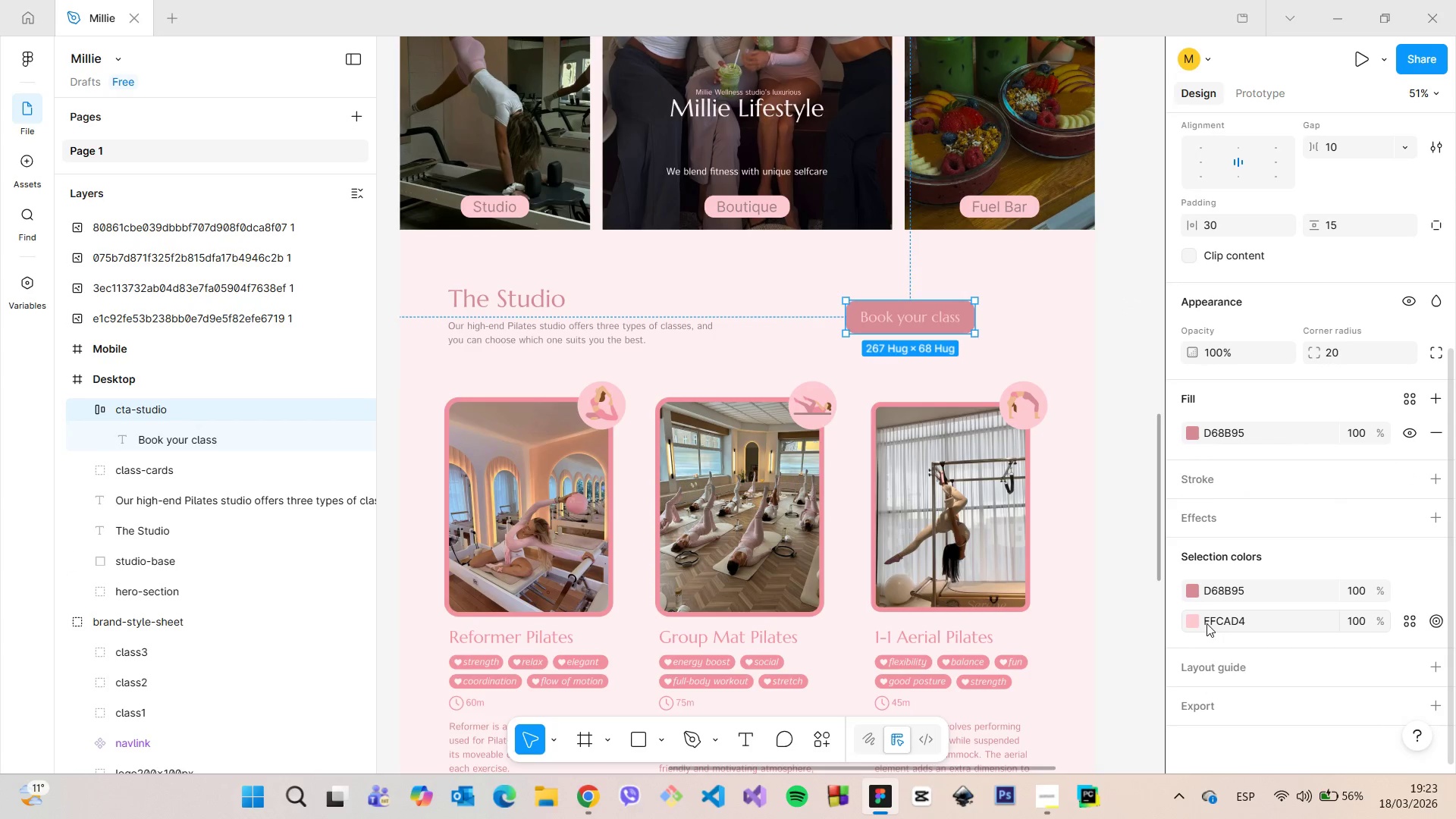 
left_click([1194, 620])
 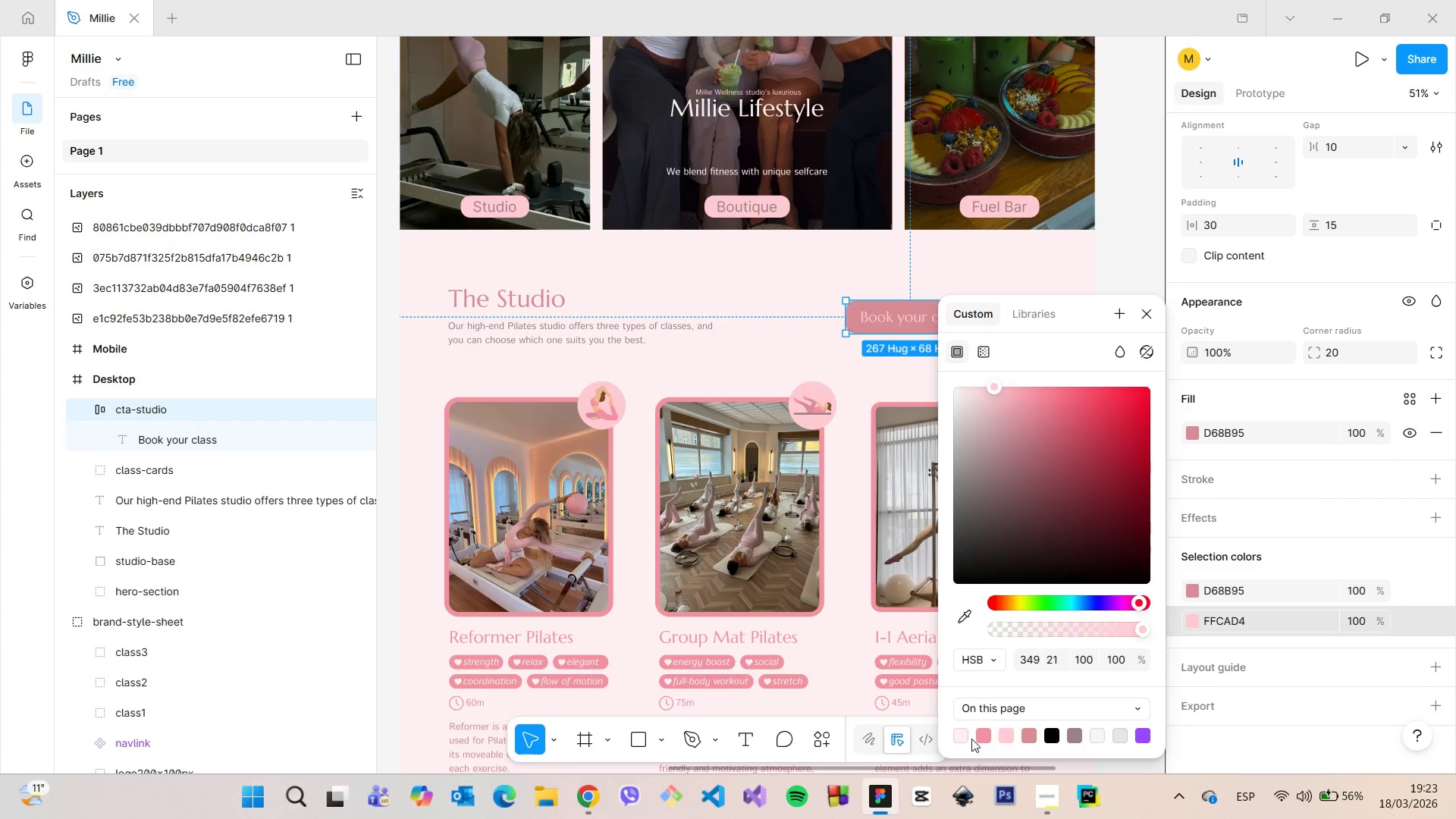 
left_click([965, 733])
 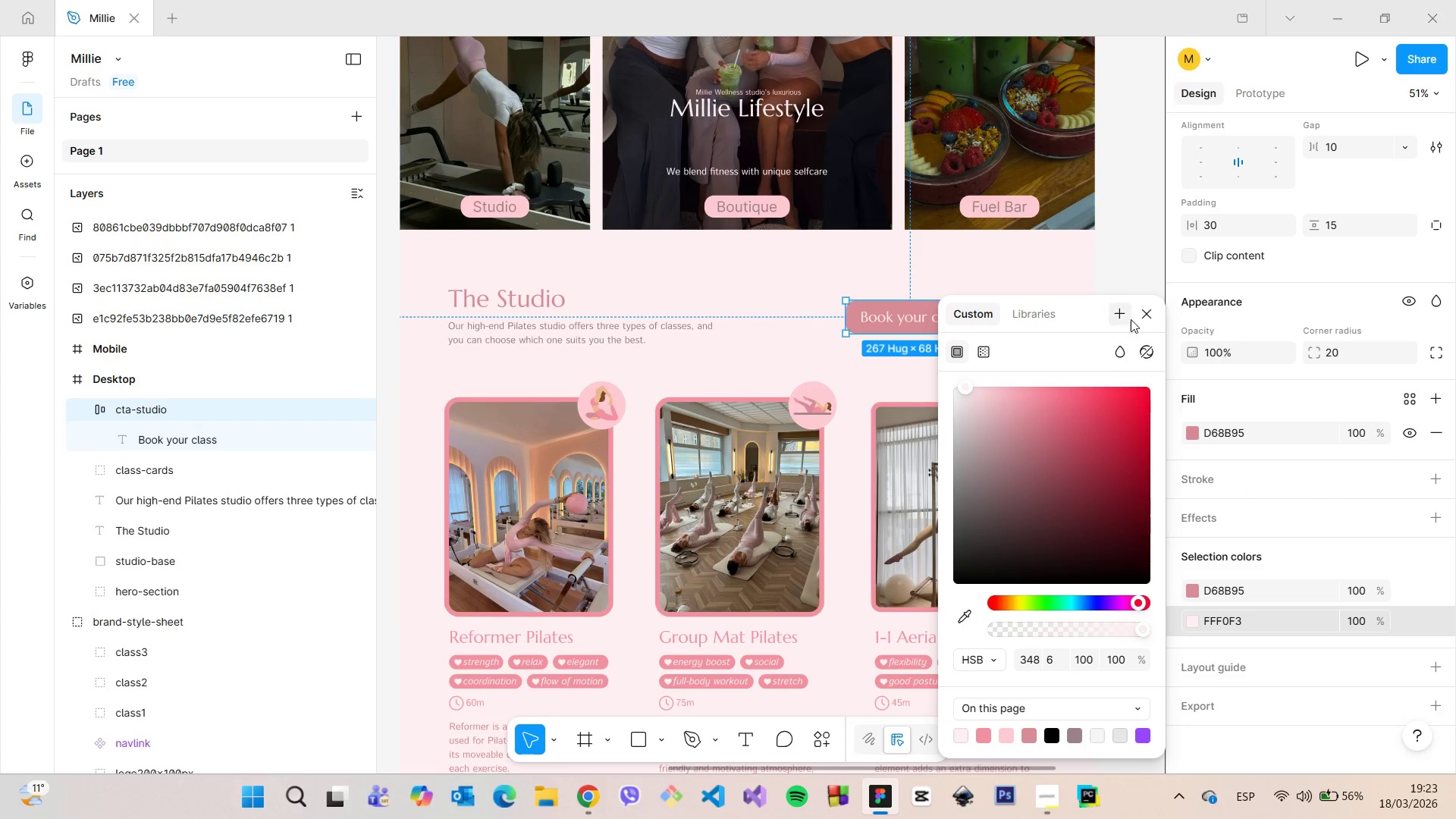 
left_click([1151, 314])
 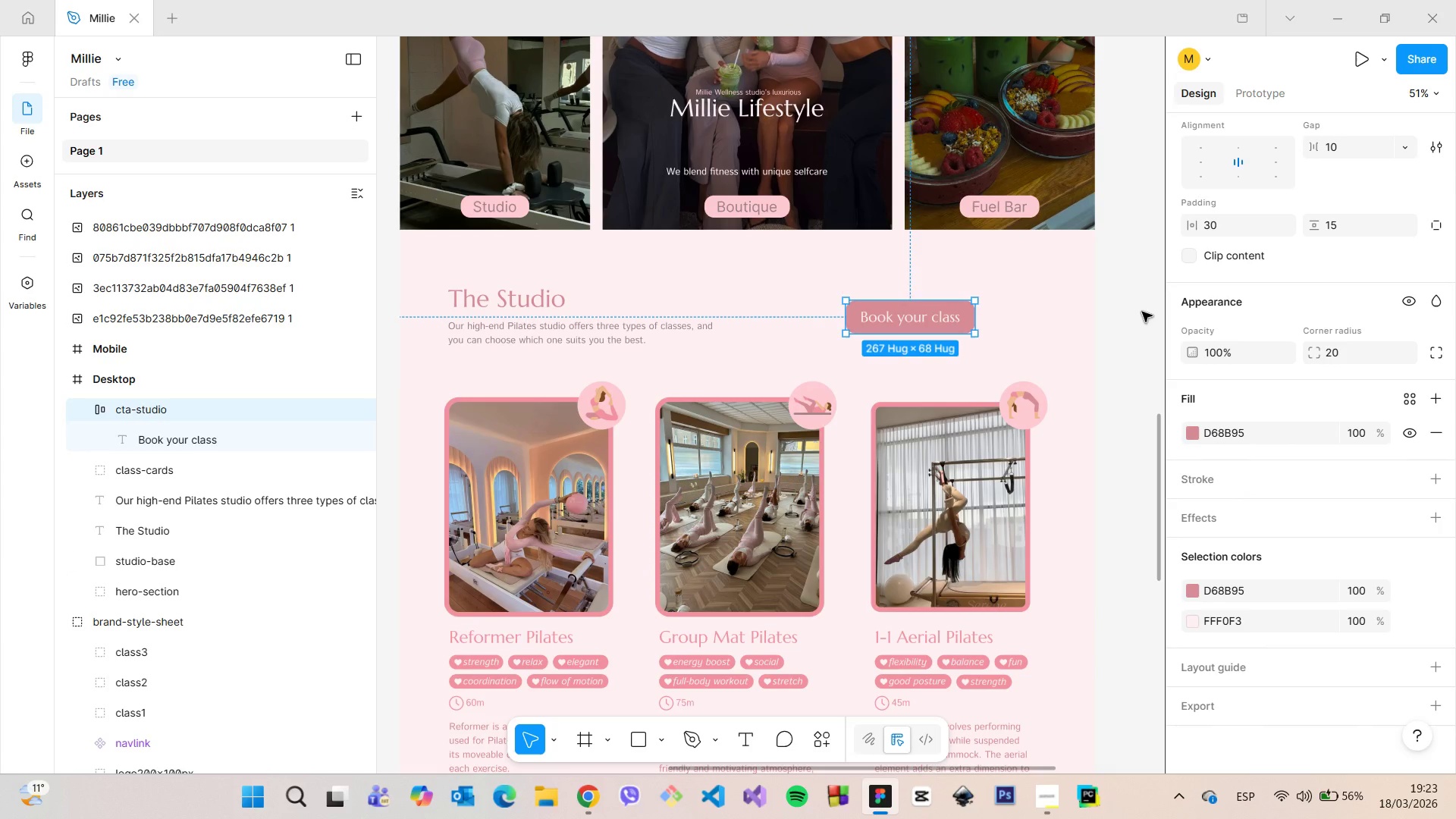 
left_click([1142, 312])
 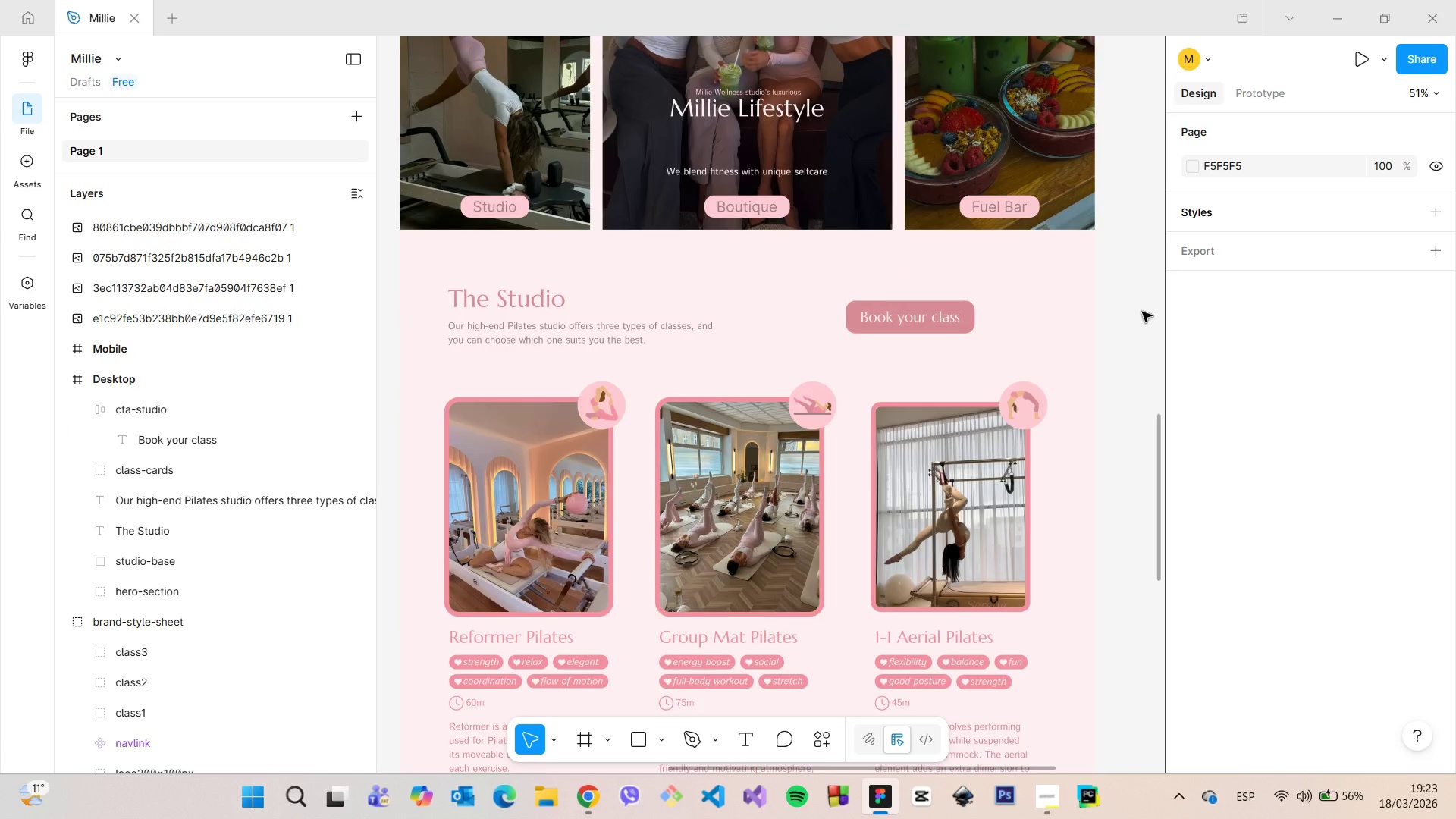 
scroll: coordinate [1138, 315], scroll_direction: none, amount: 0.0
 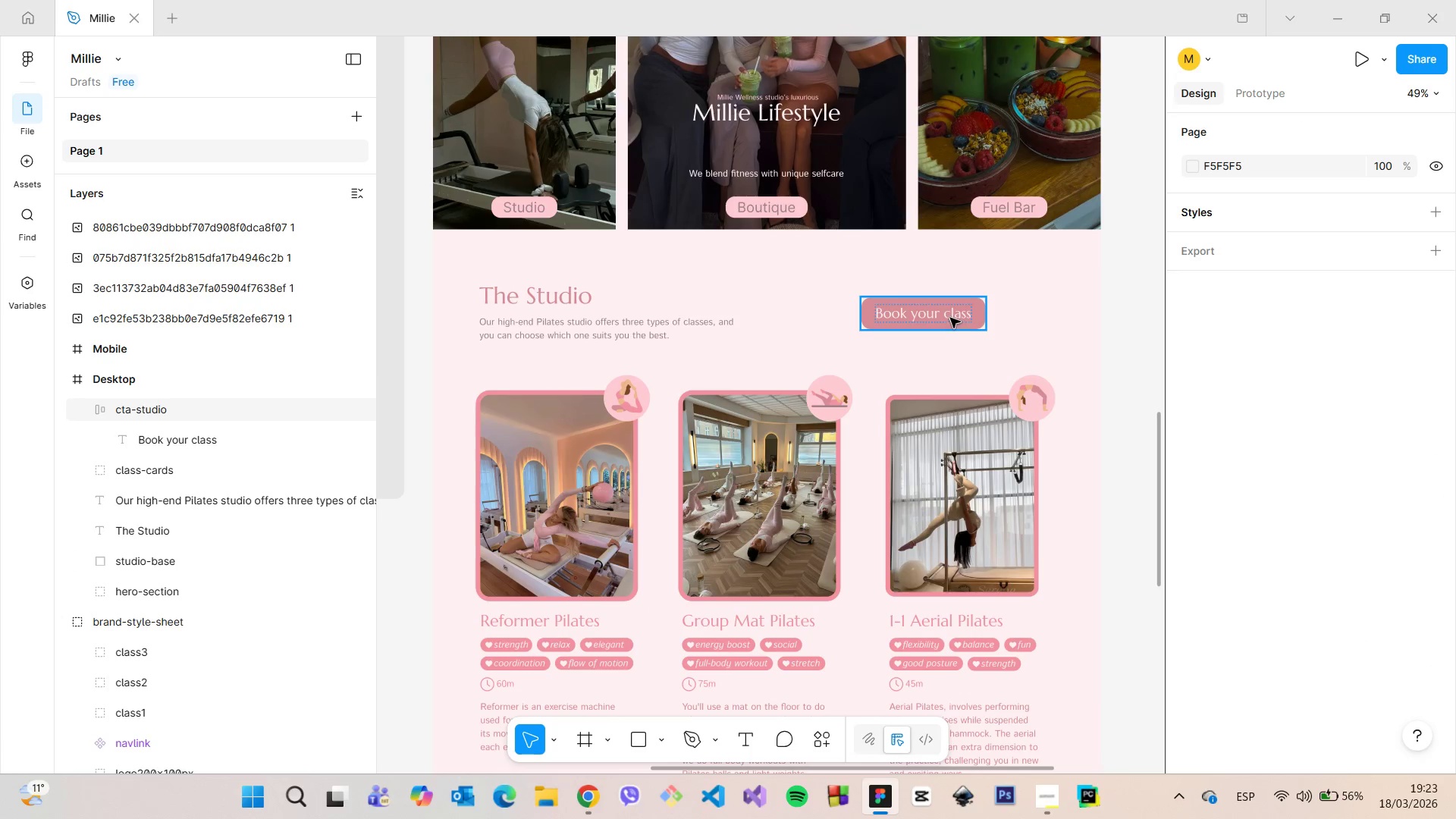 
double_click([950, 318])
 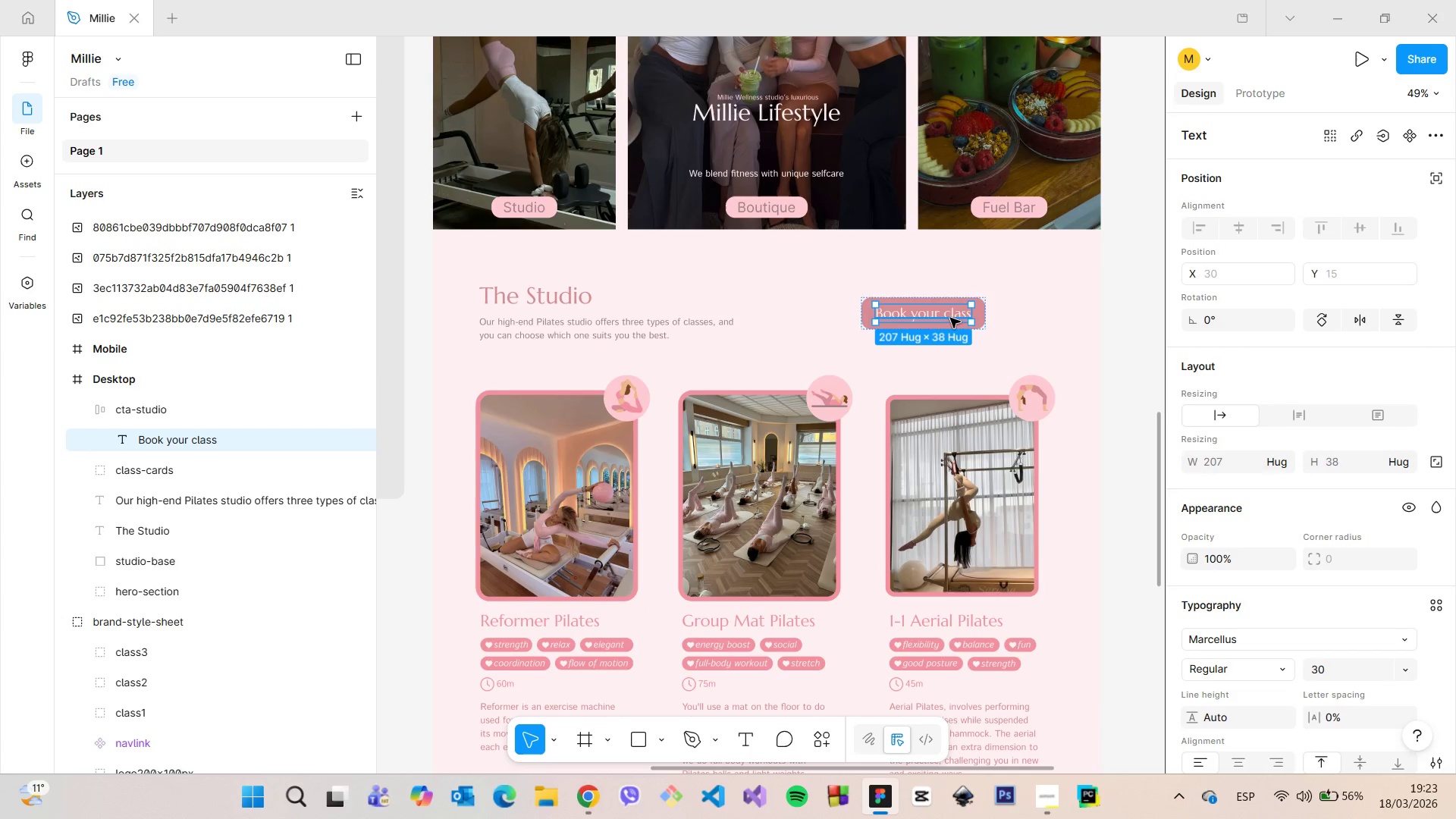 
double_click([950, 318])
 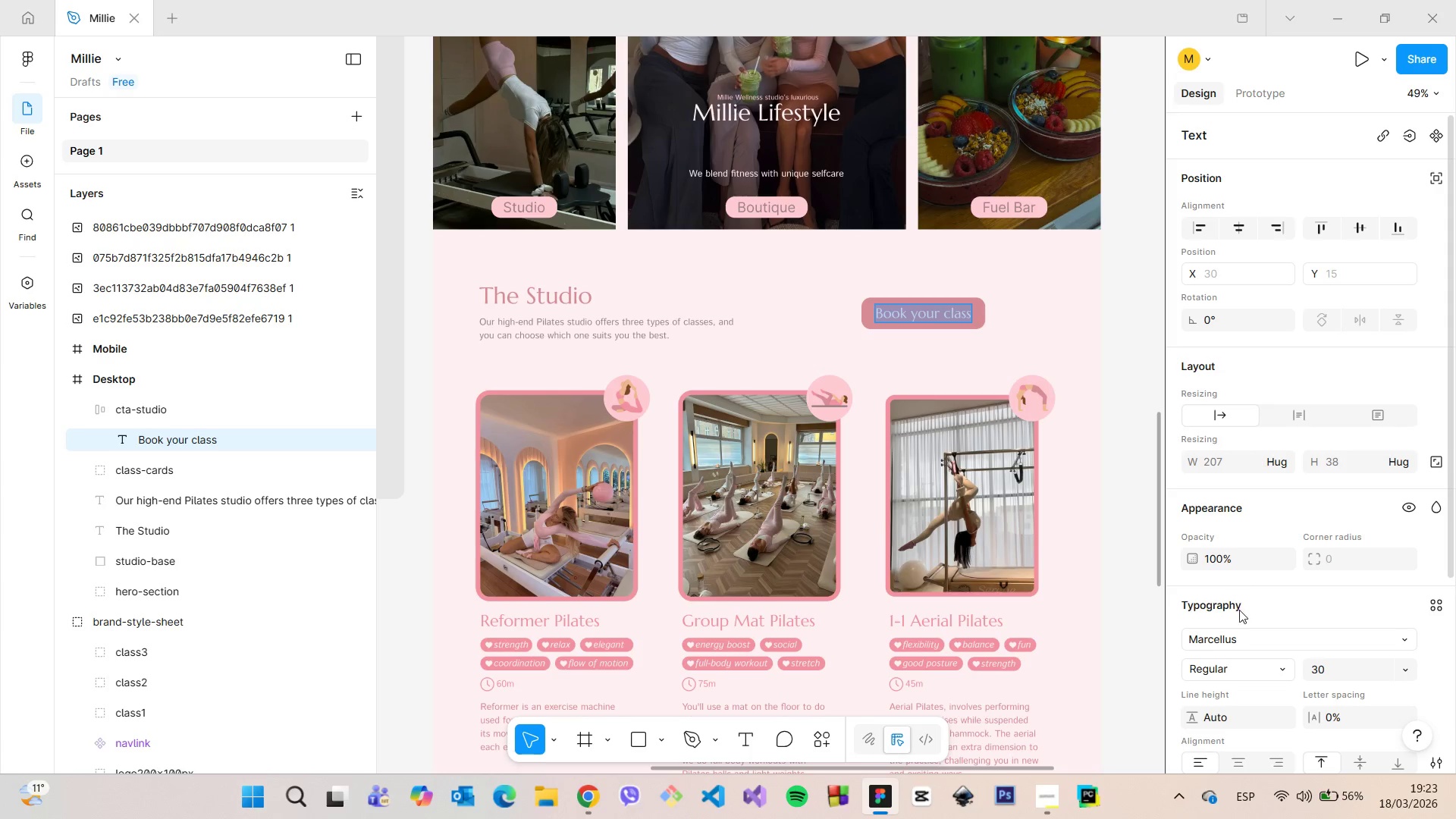 
left_click([1231, 644])
 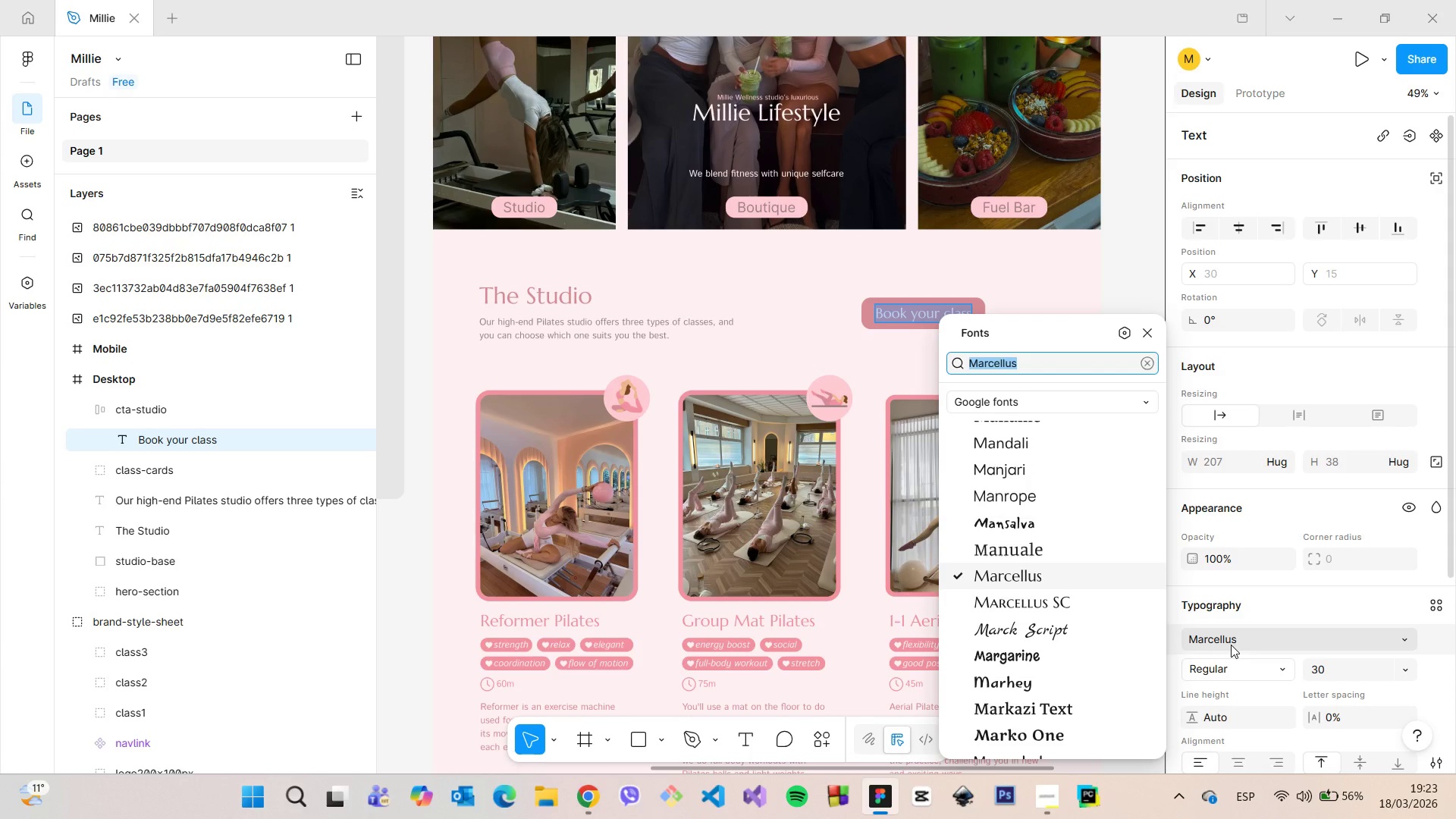 
type(Isto)
 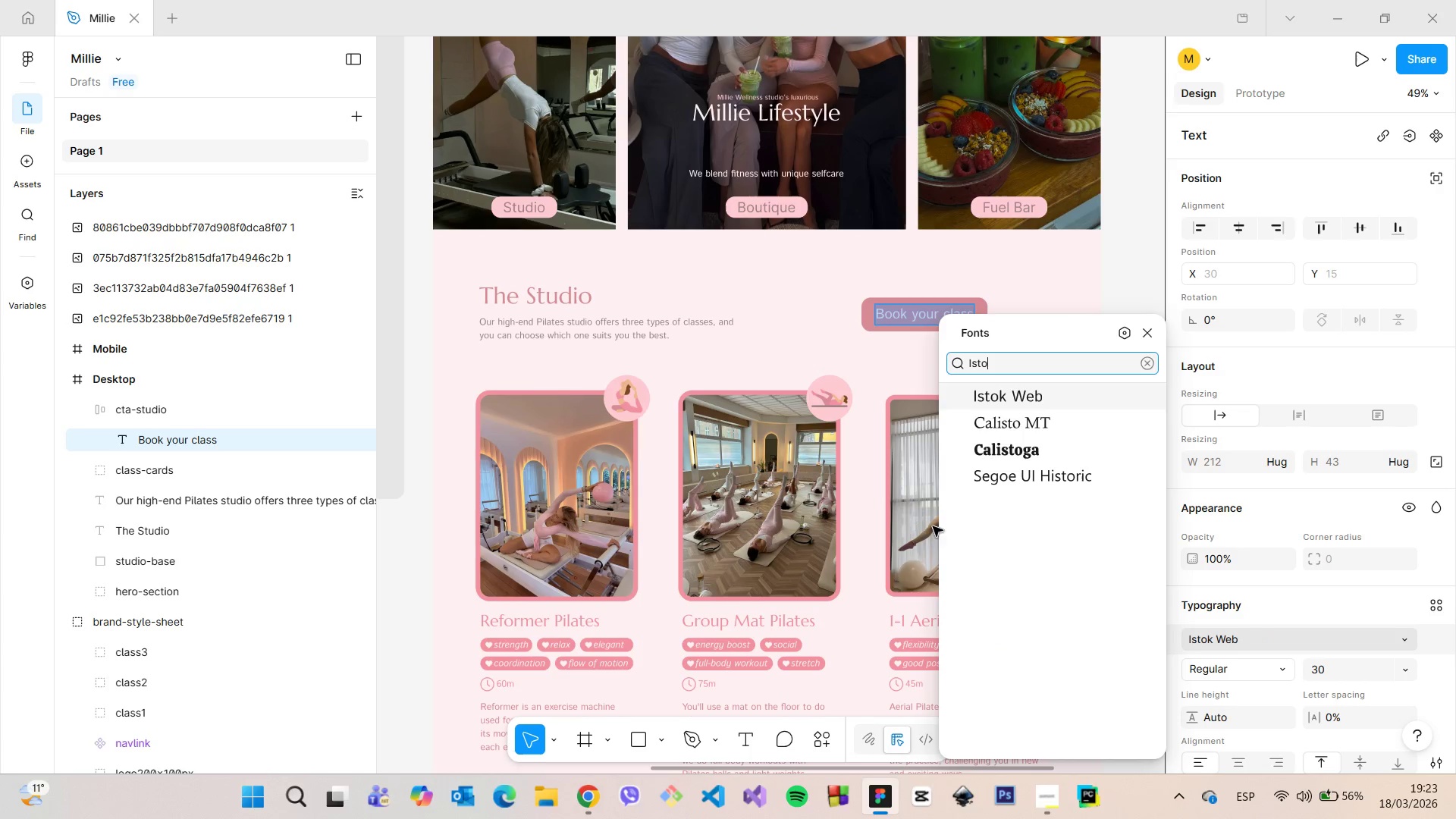 
left_click([1015, 400])
 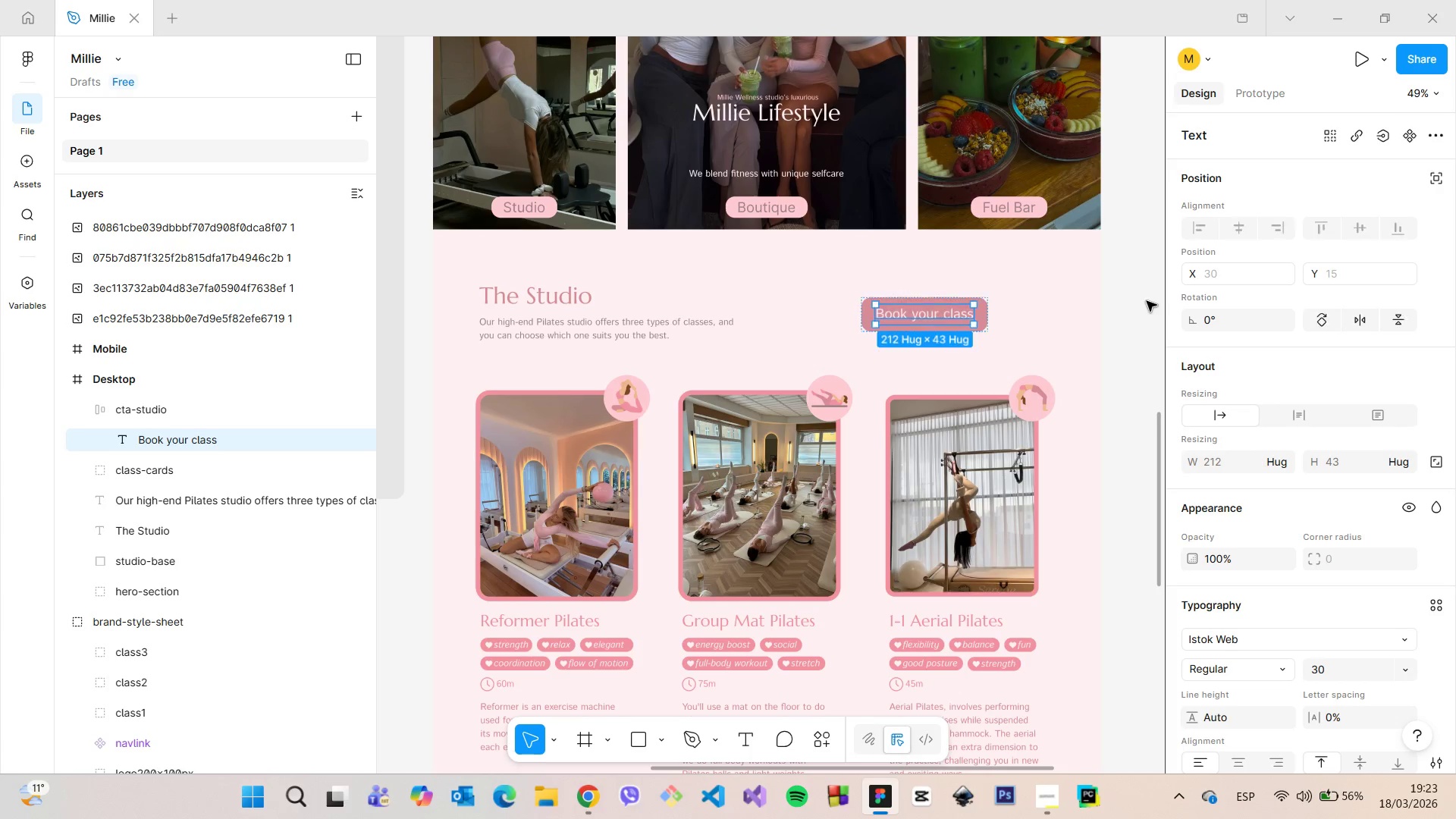 
double_click([1147, 301])
 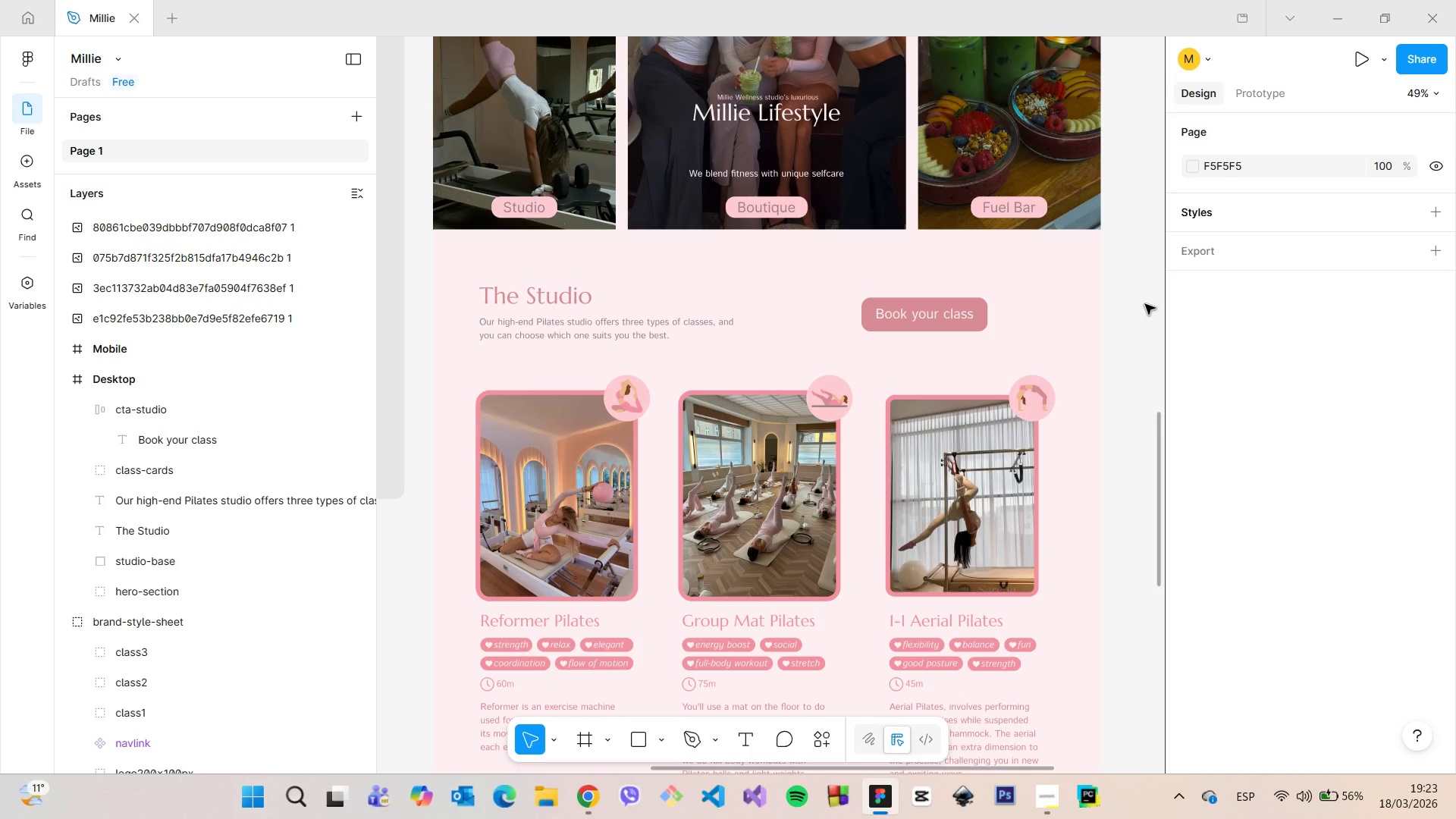 
scroll: coordinate [999, 290], scroll_direction: up, amount: 5.0
 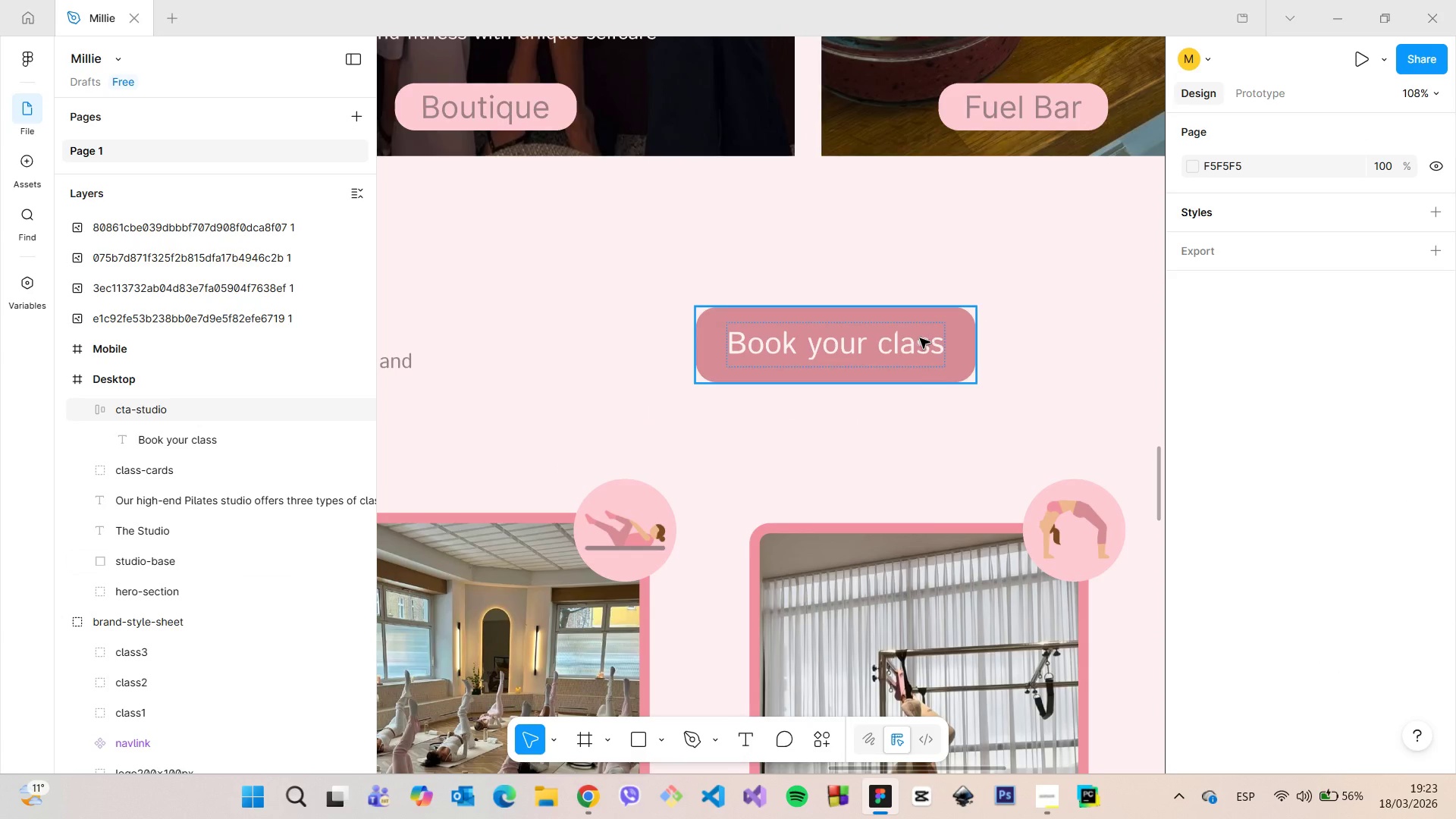 
left_click([919, 338])
 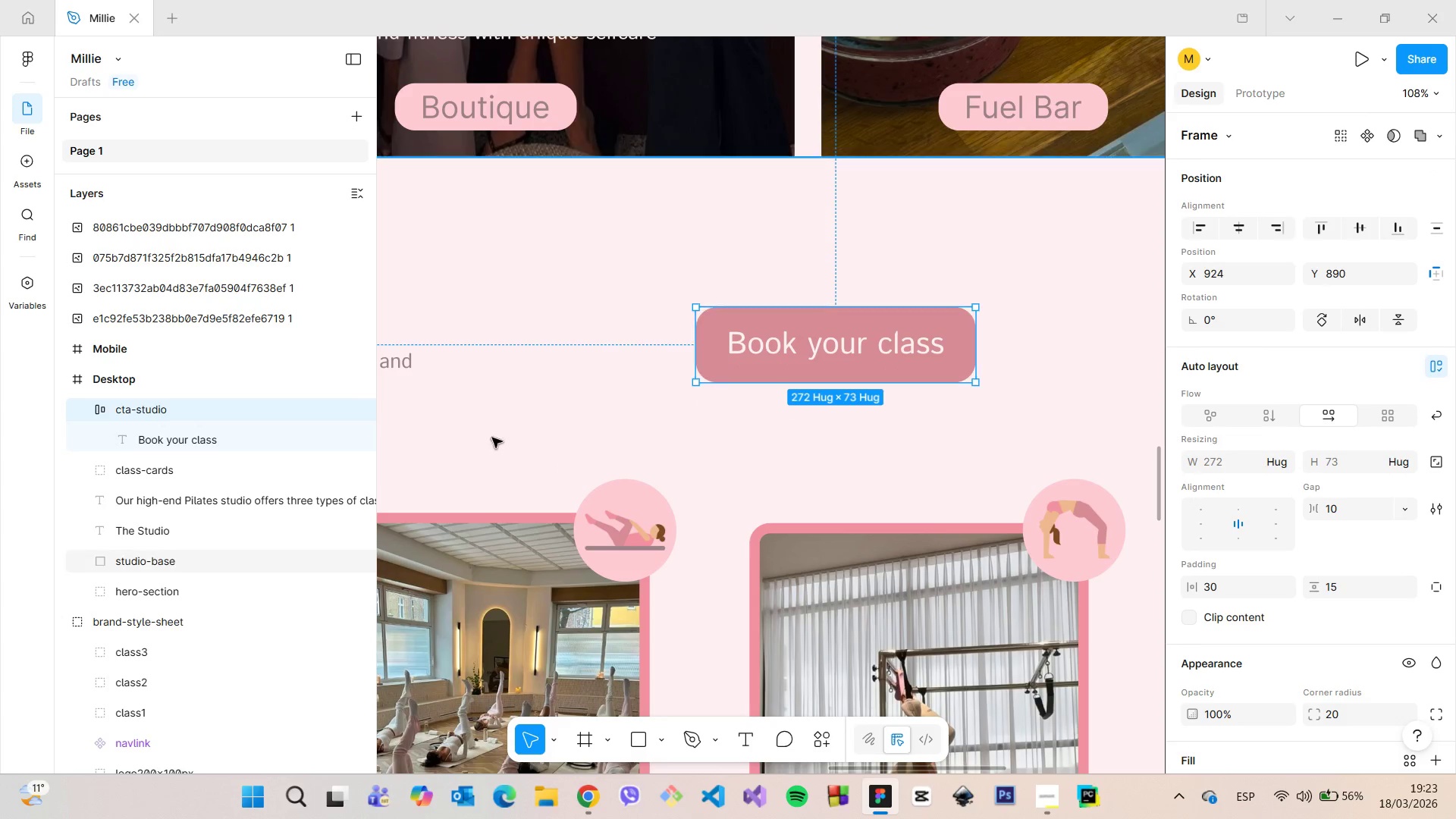 
left_click([297, 435])
 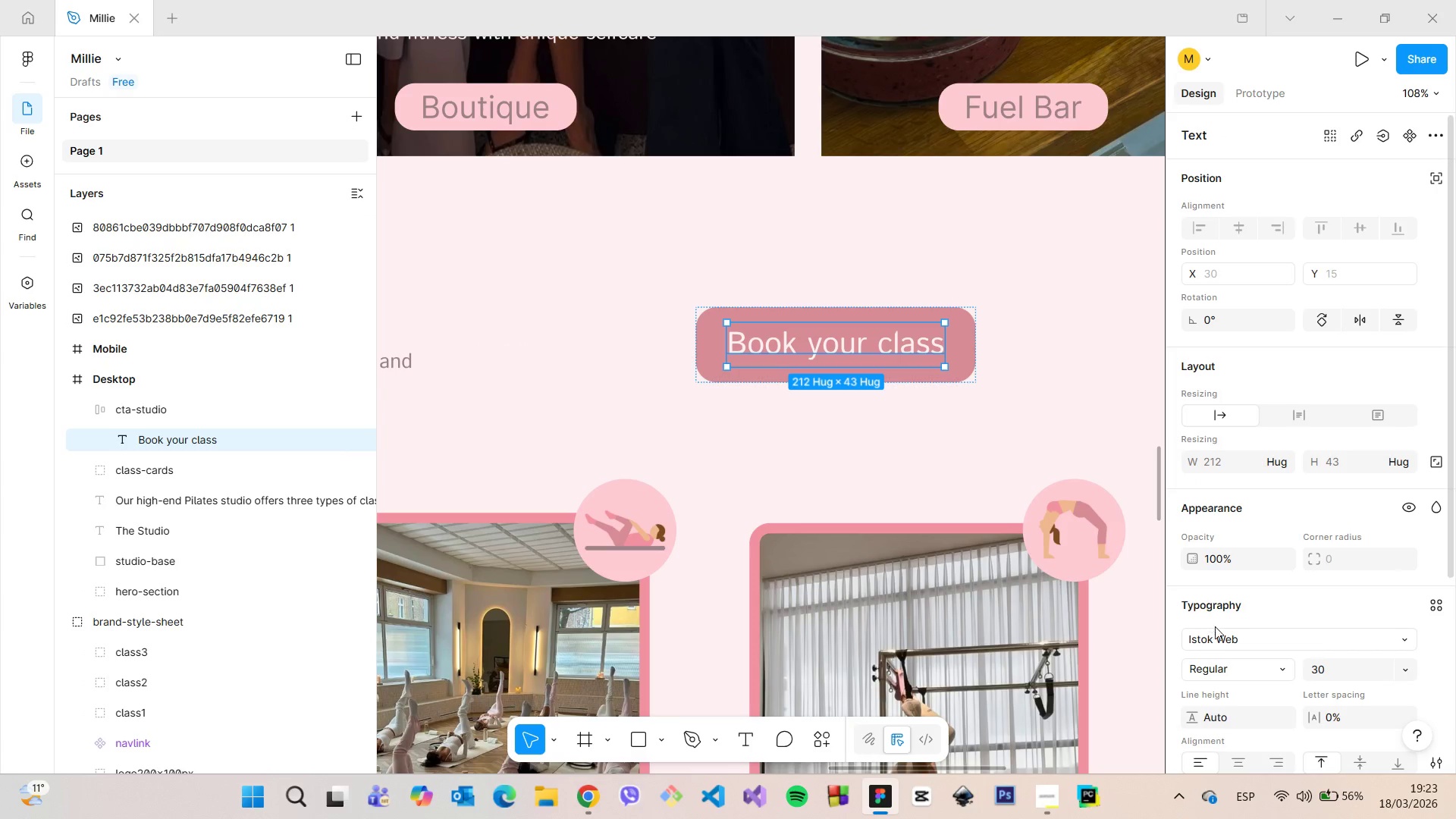 
left_click([1220, 634])
 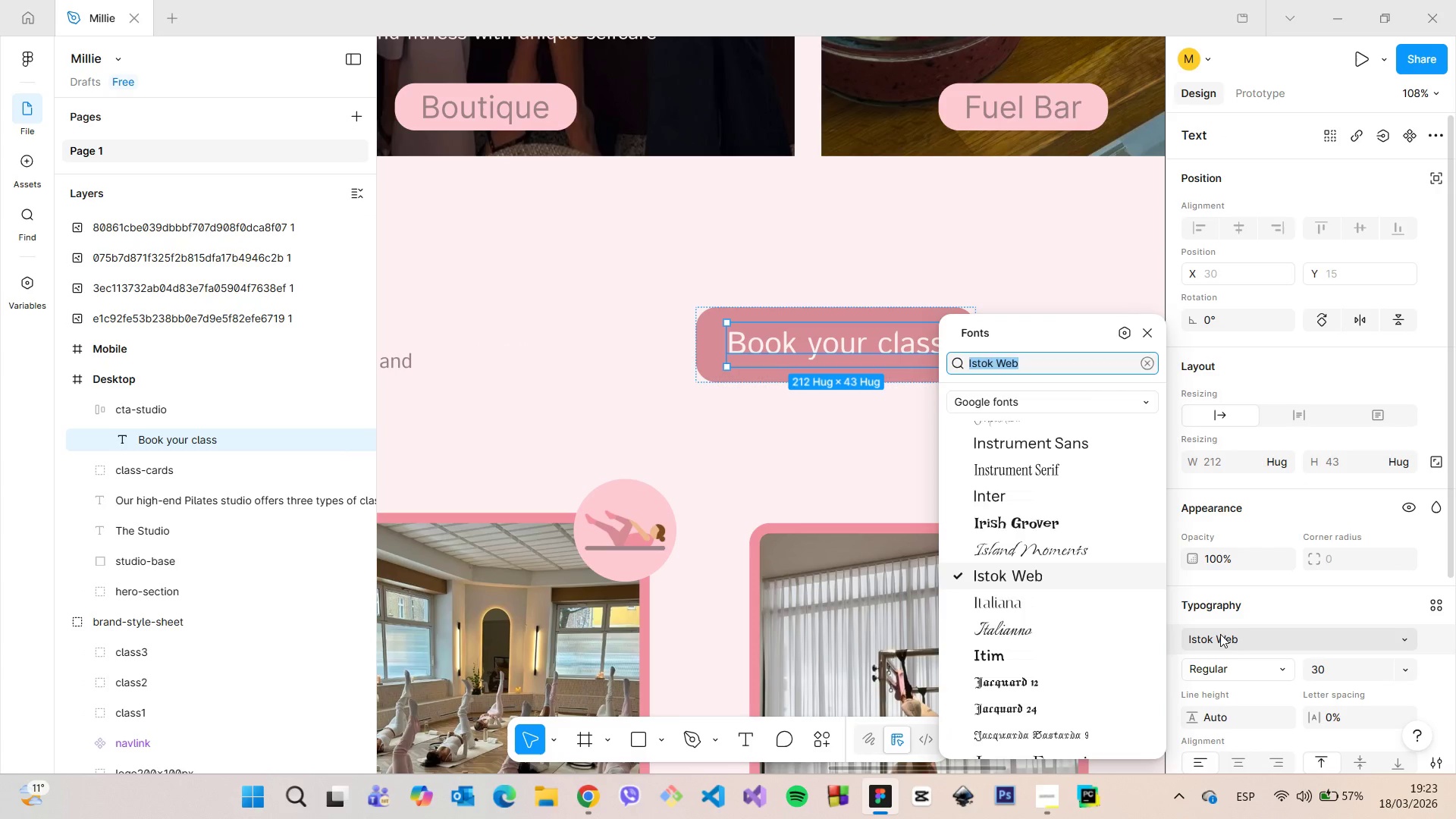 
type(marc)
 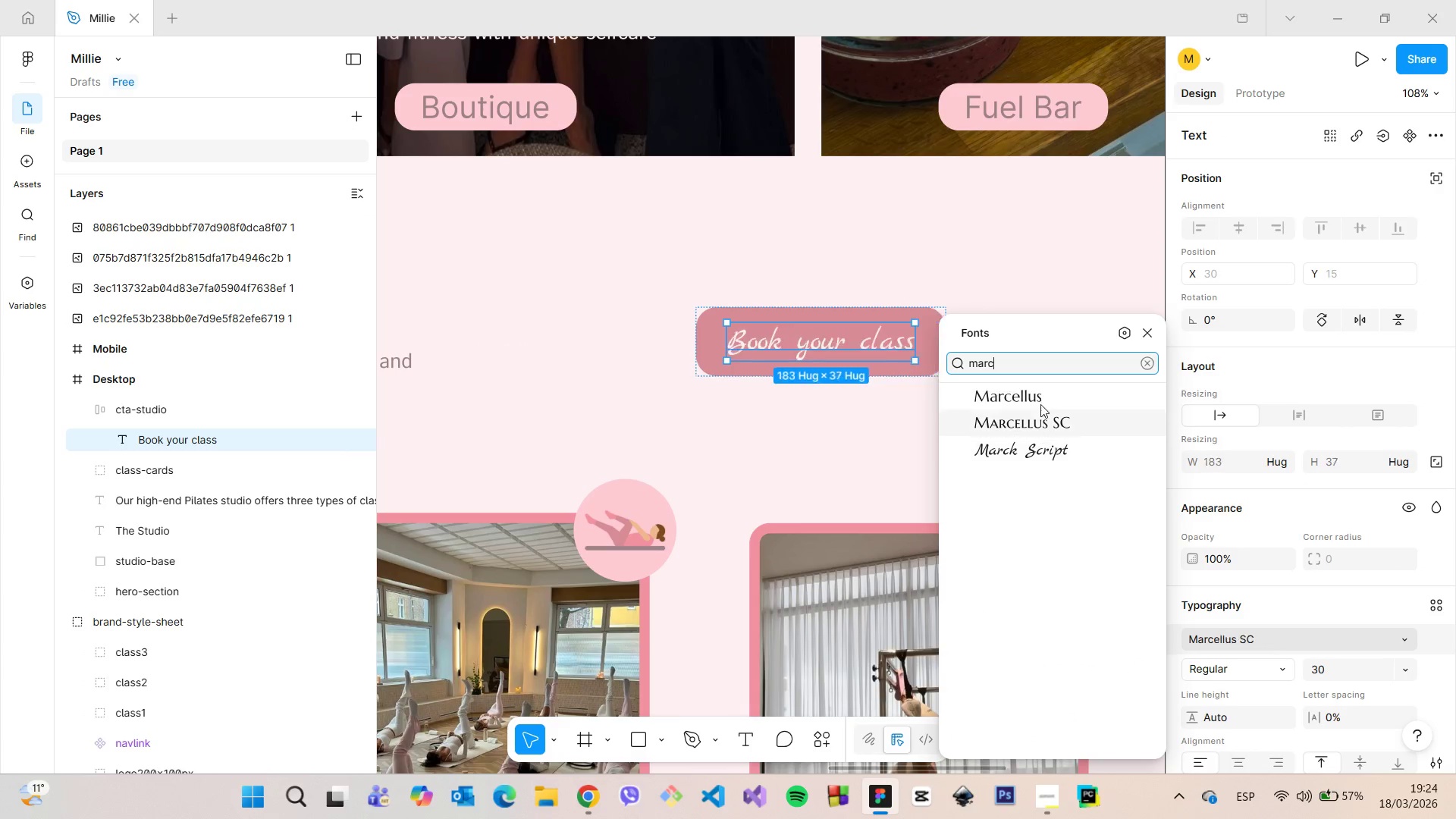 
left_click([1036, 394])
 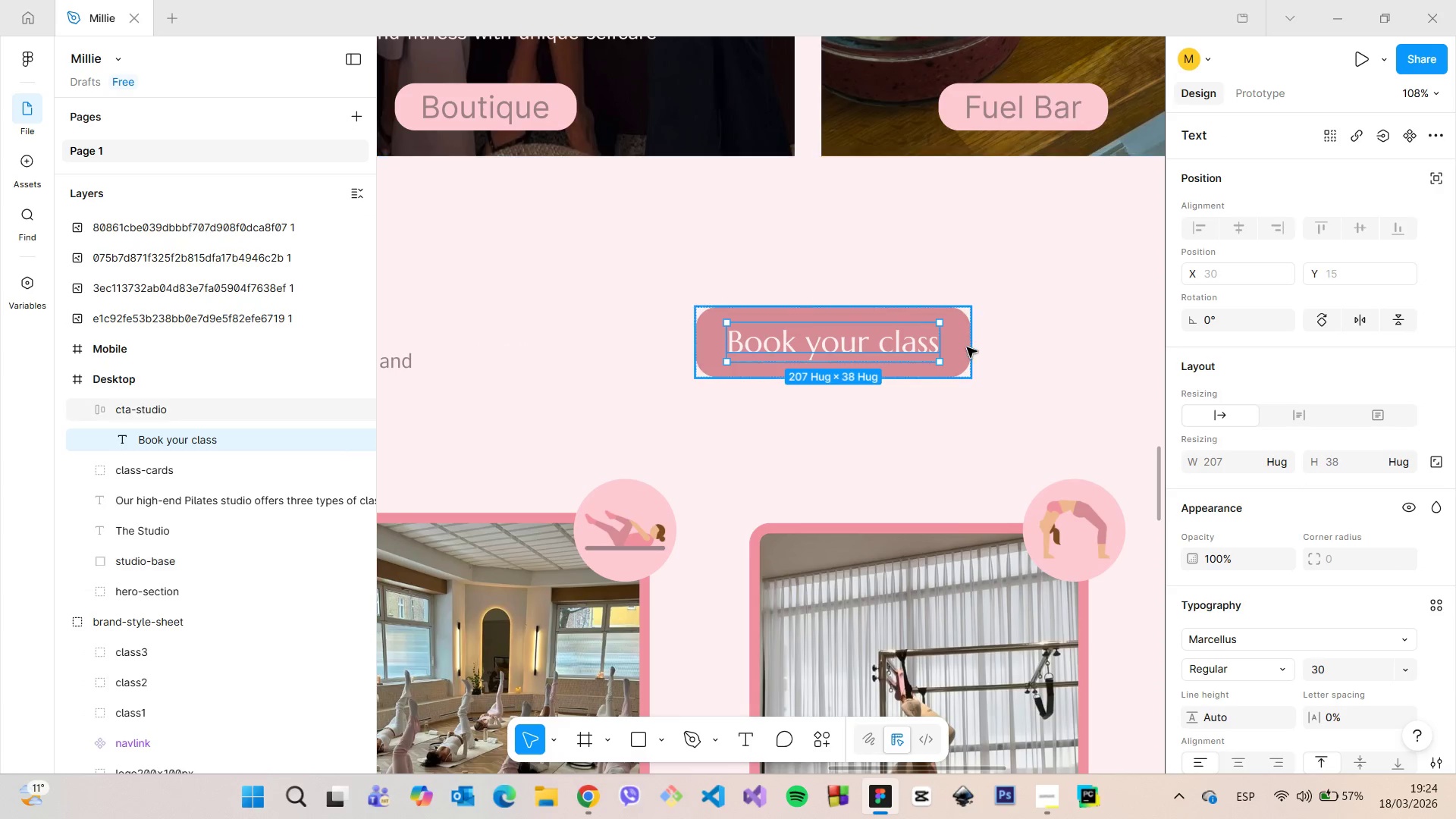 
left_click([966, 347])
 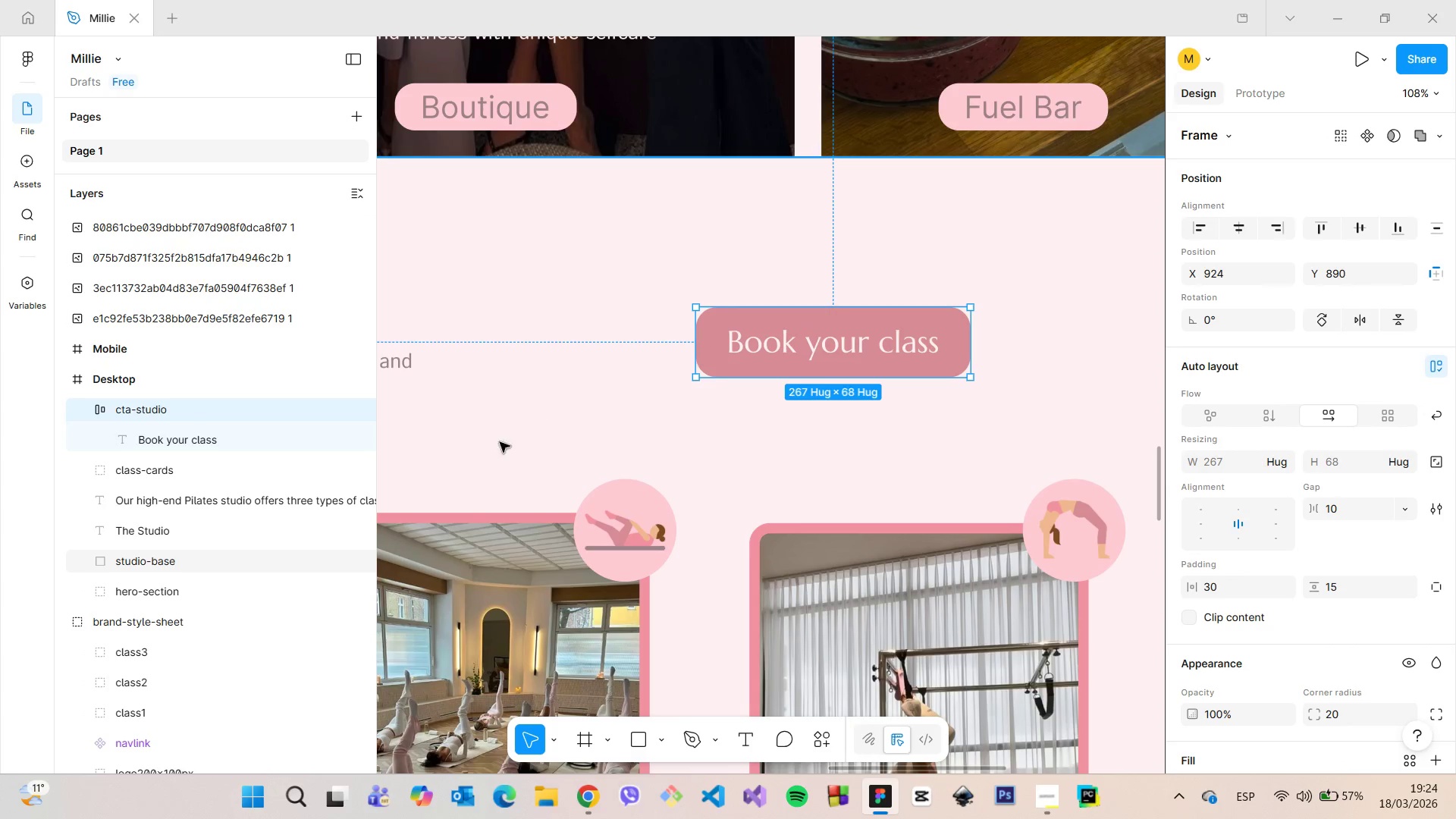 
scroll: coordinate [1310, 613], scroll_direction: down, amount: 3.0
 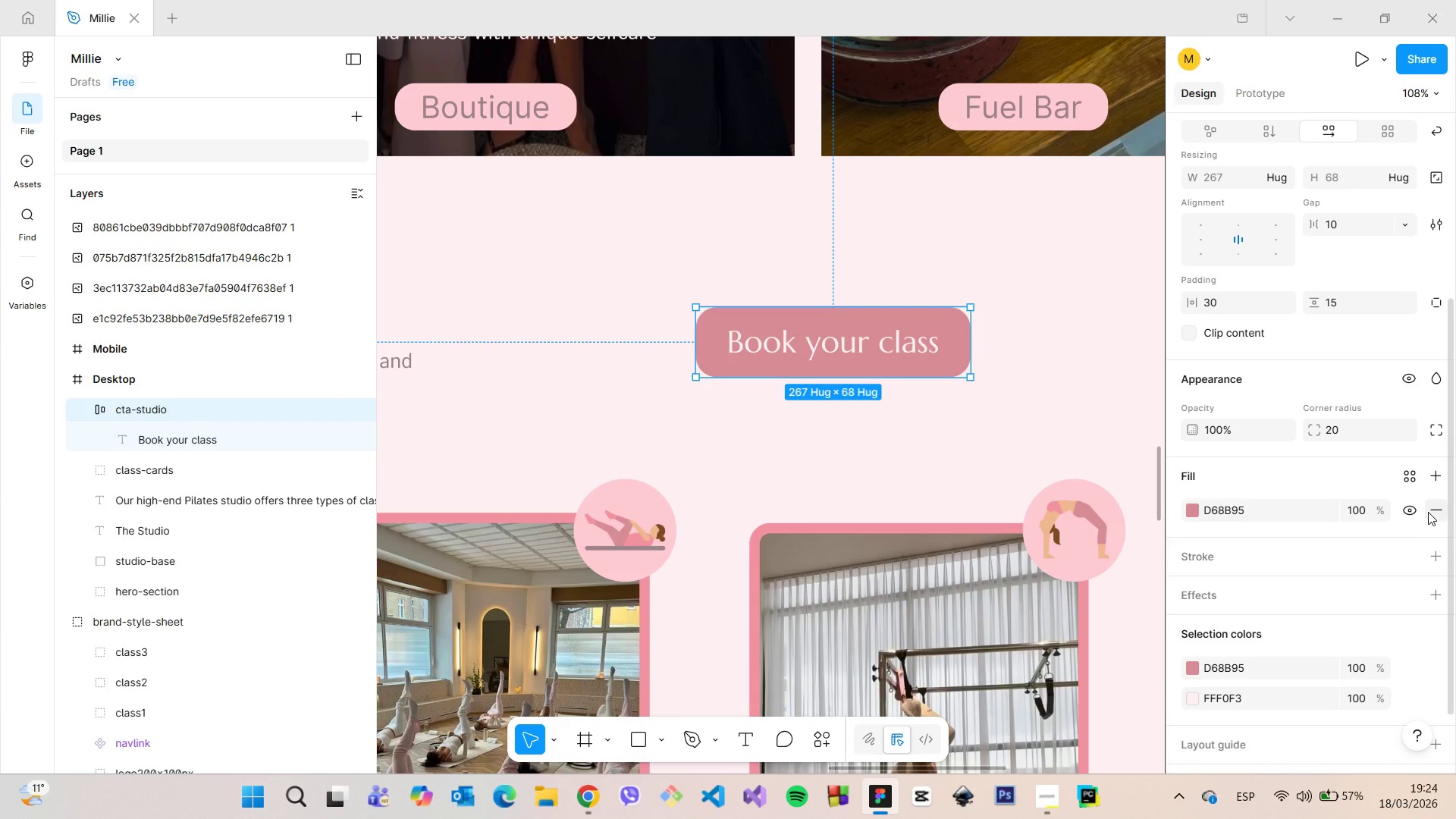 
left_click([1428, 512])
 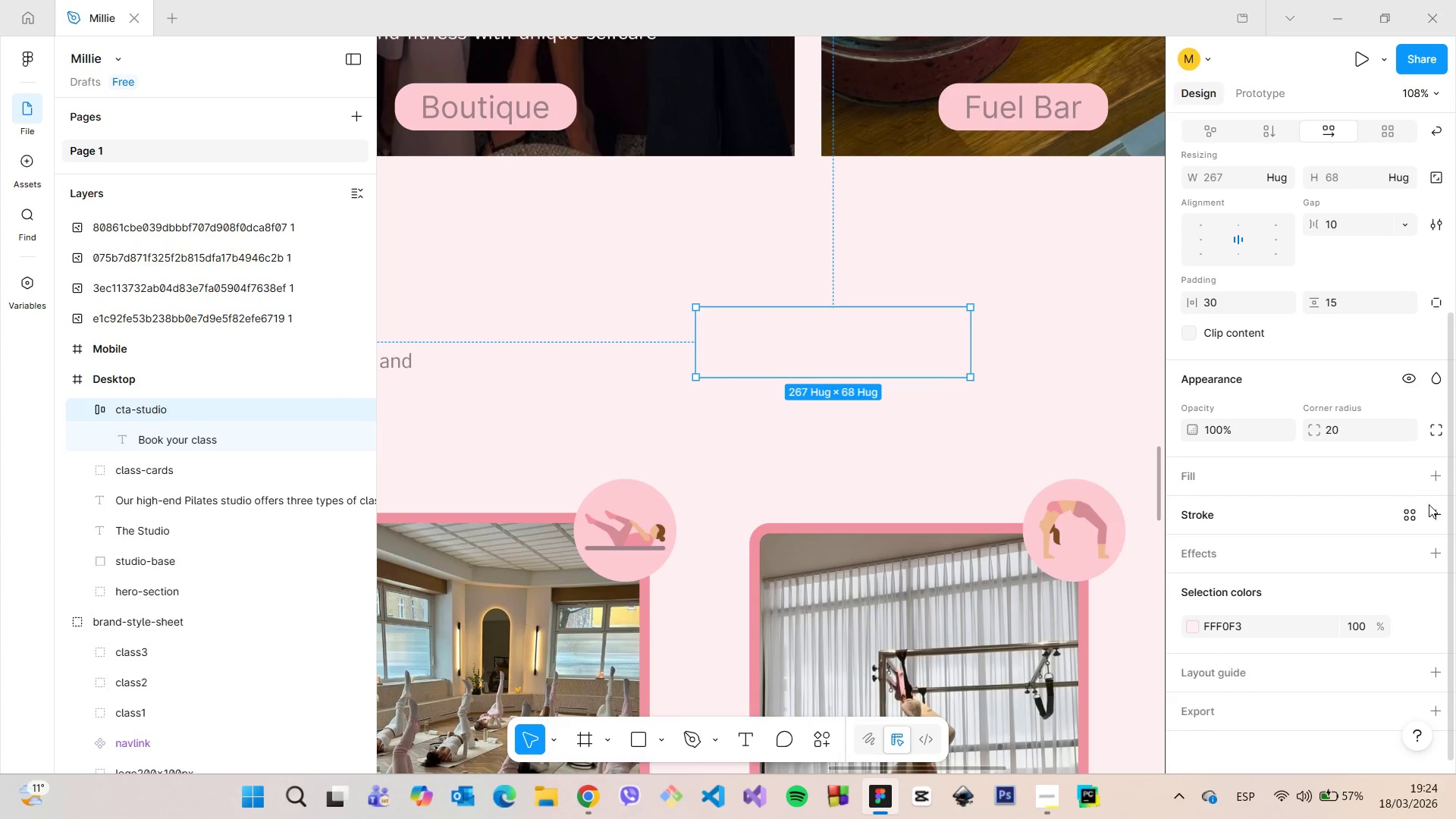 
left_click([1436, 513])
 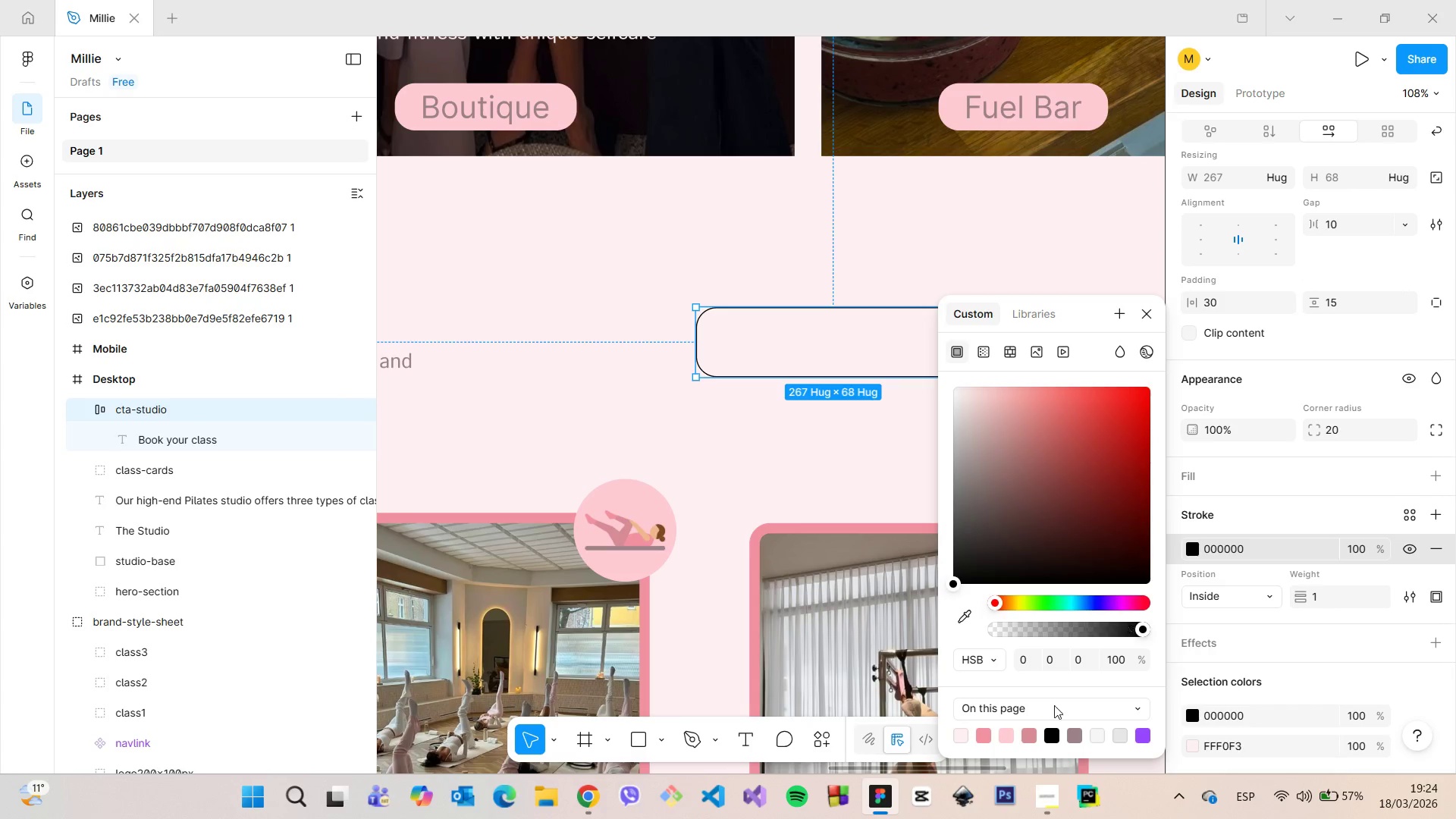 
left_click([1029, 736])
 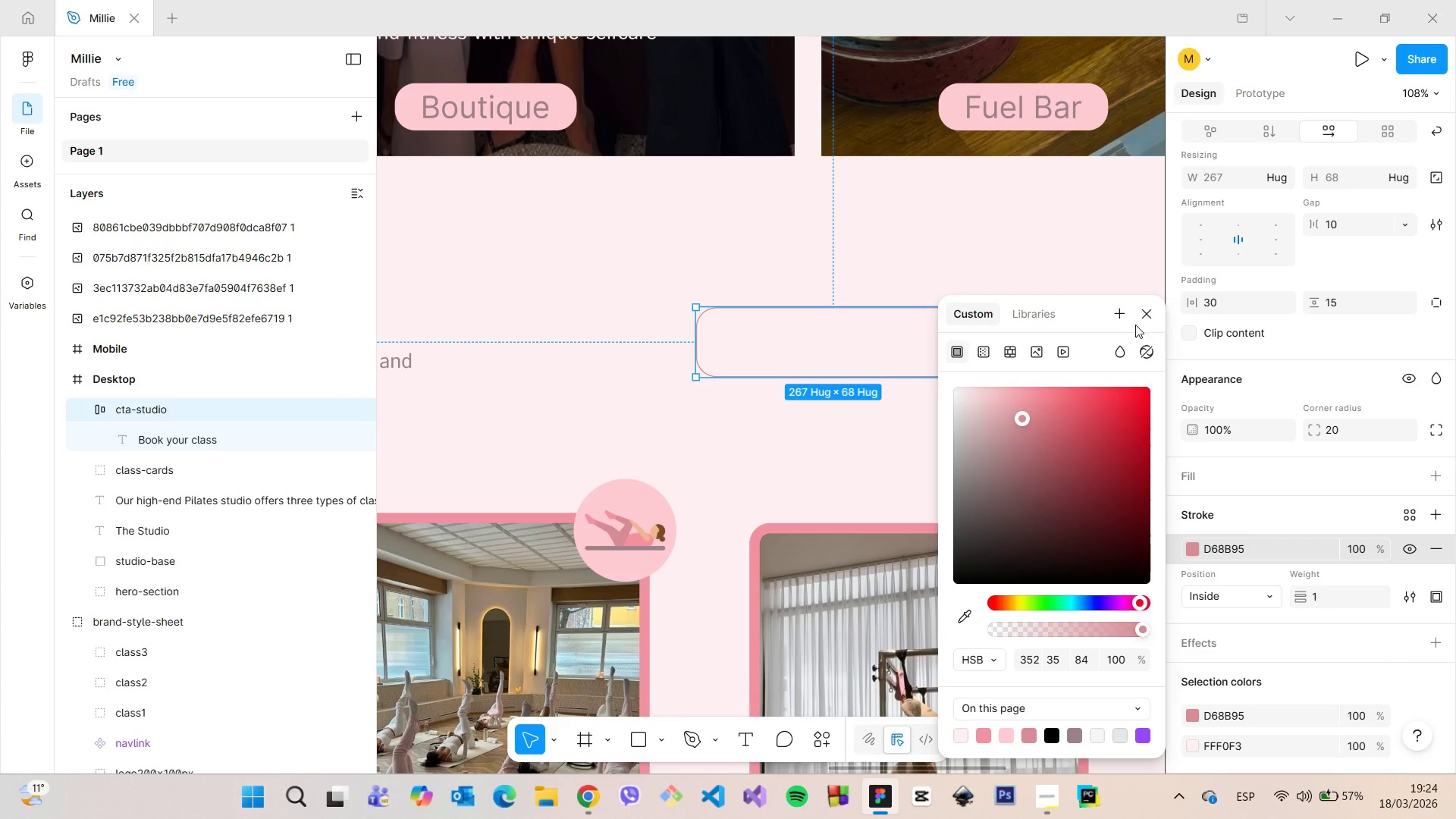 
left_click([1139, 316])
 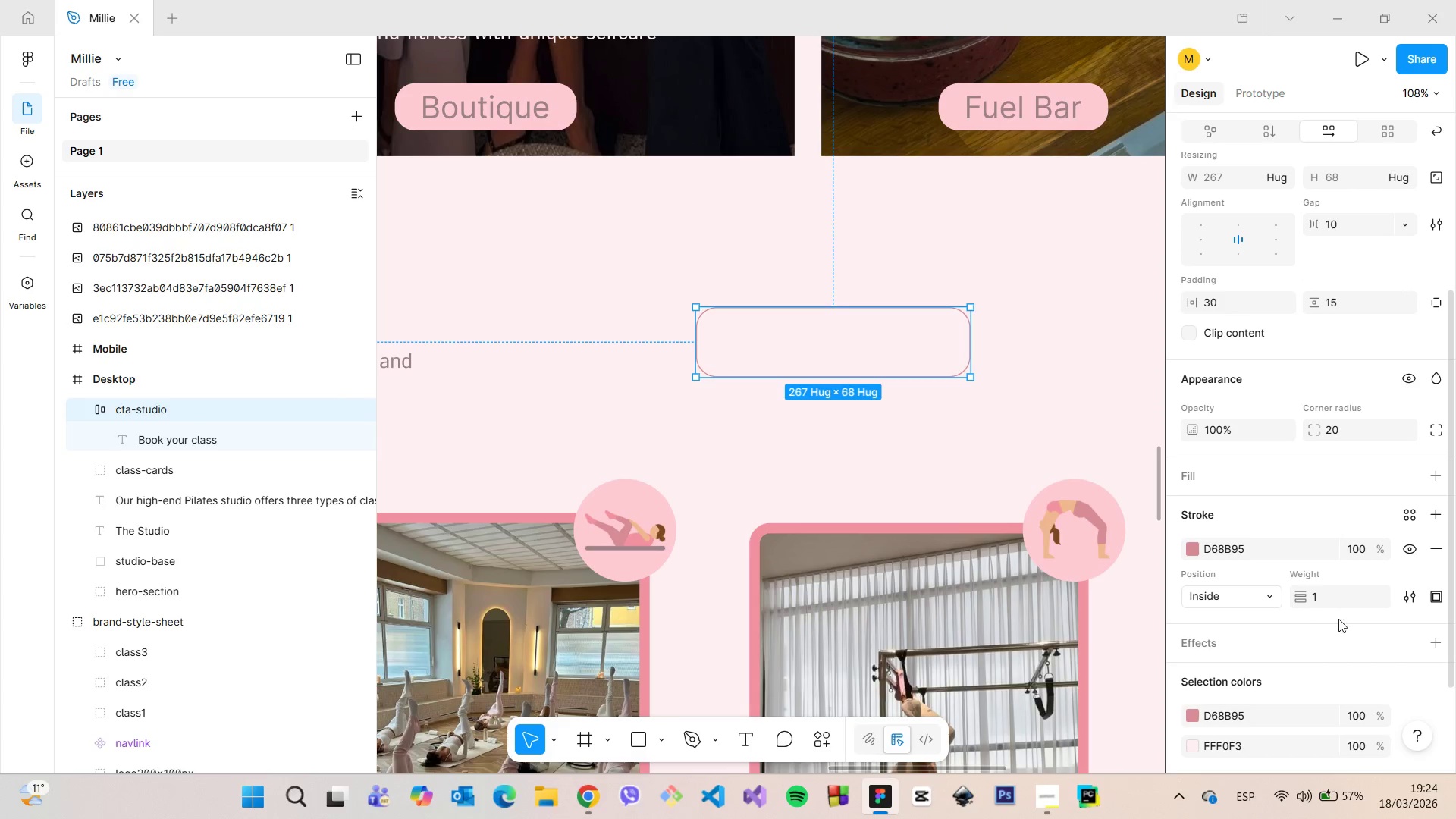 
left_click([1338, 602])
 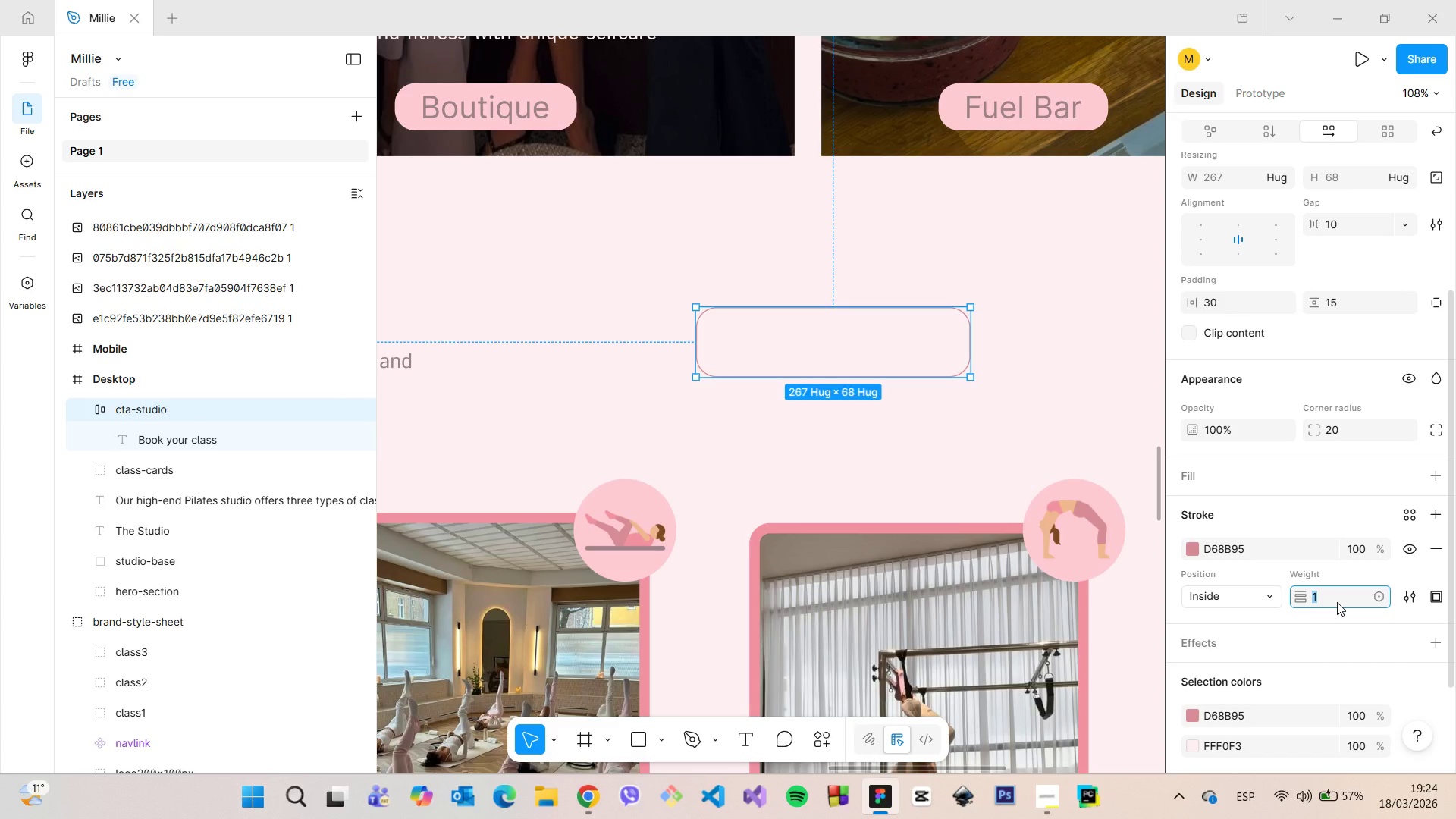 
key(ArrowUp)
 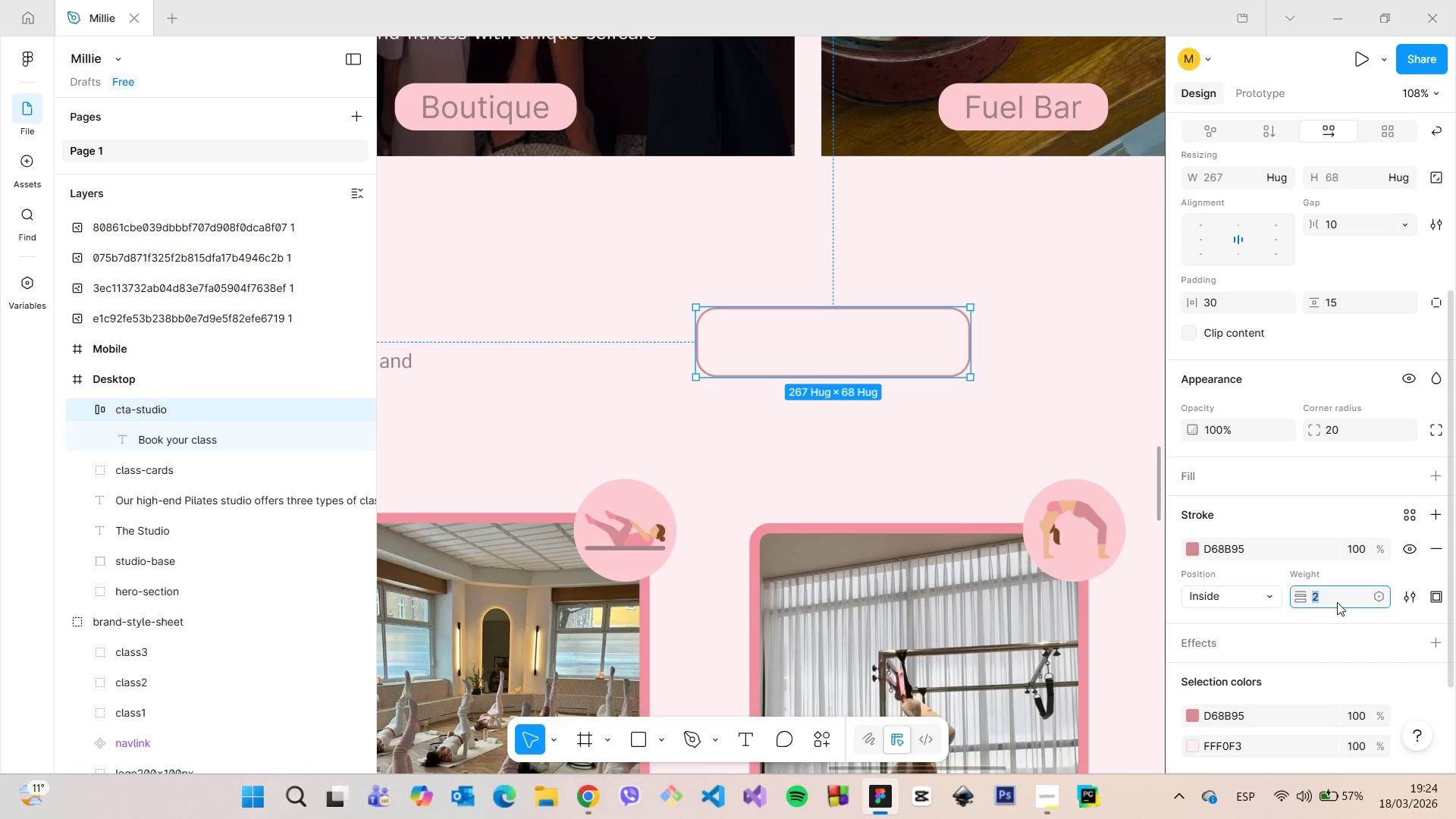 
key(ArrowUp)
 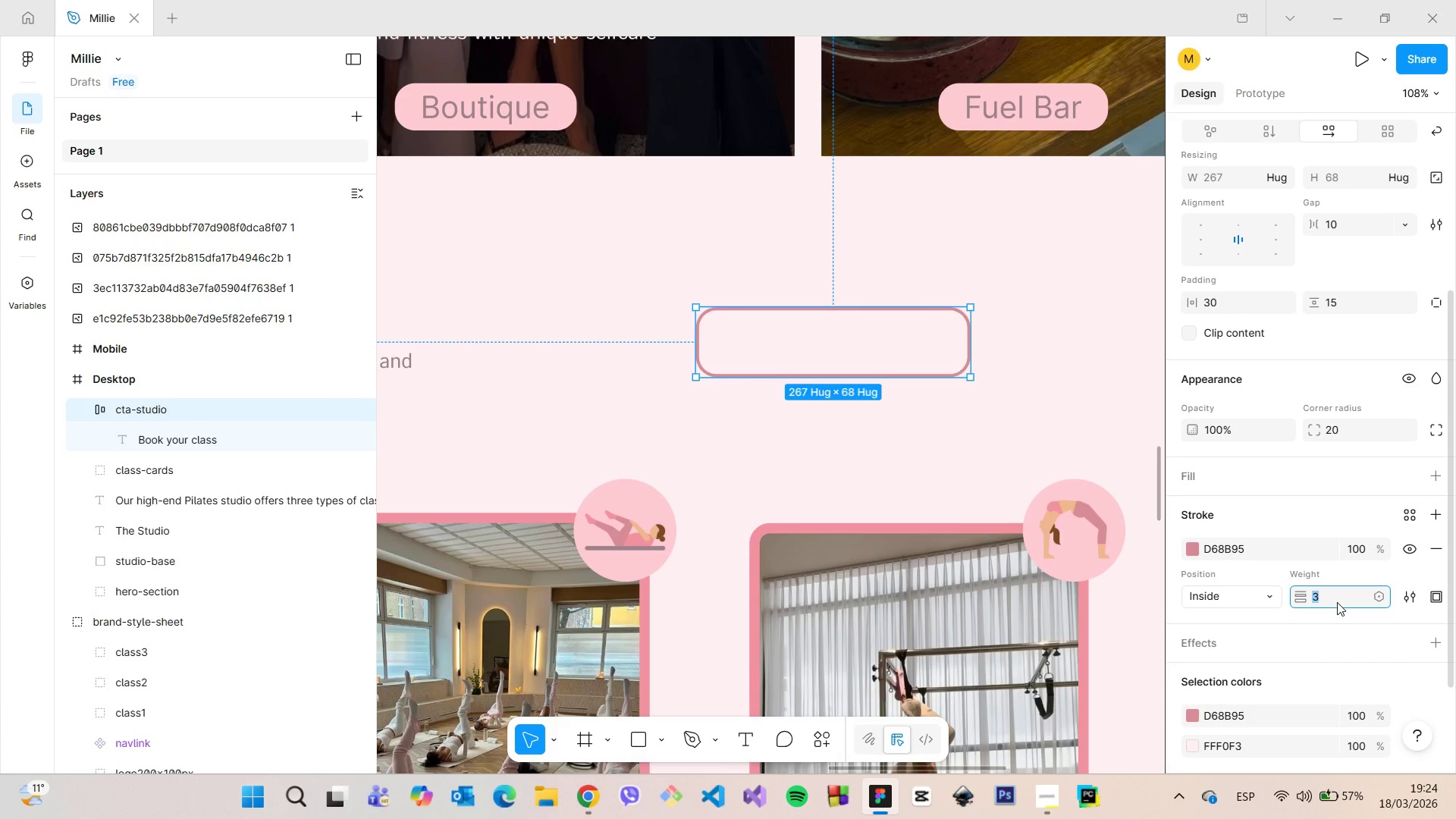 
key(ArrowUp)
 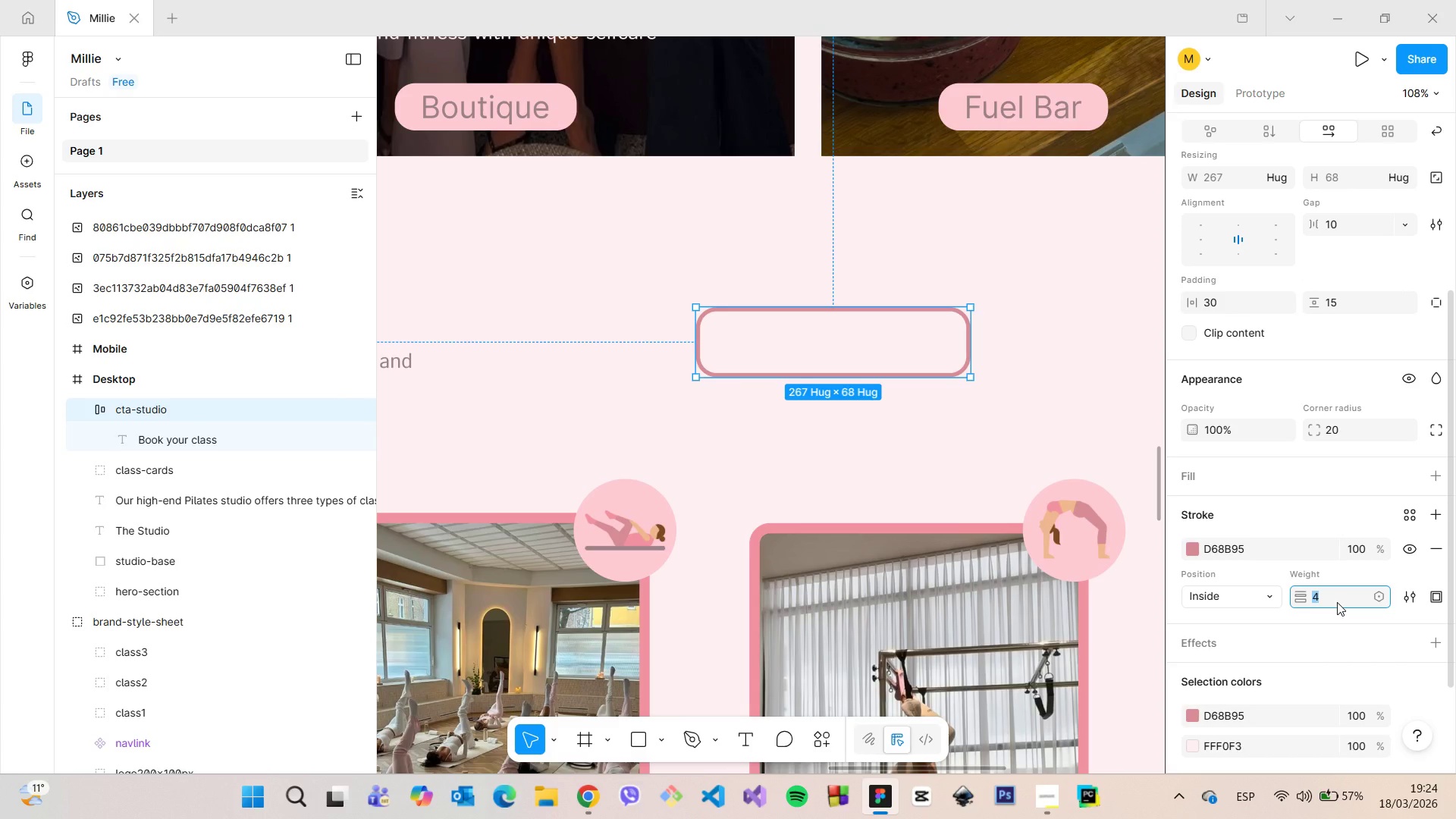 
key(ArrowDown)
 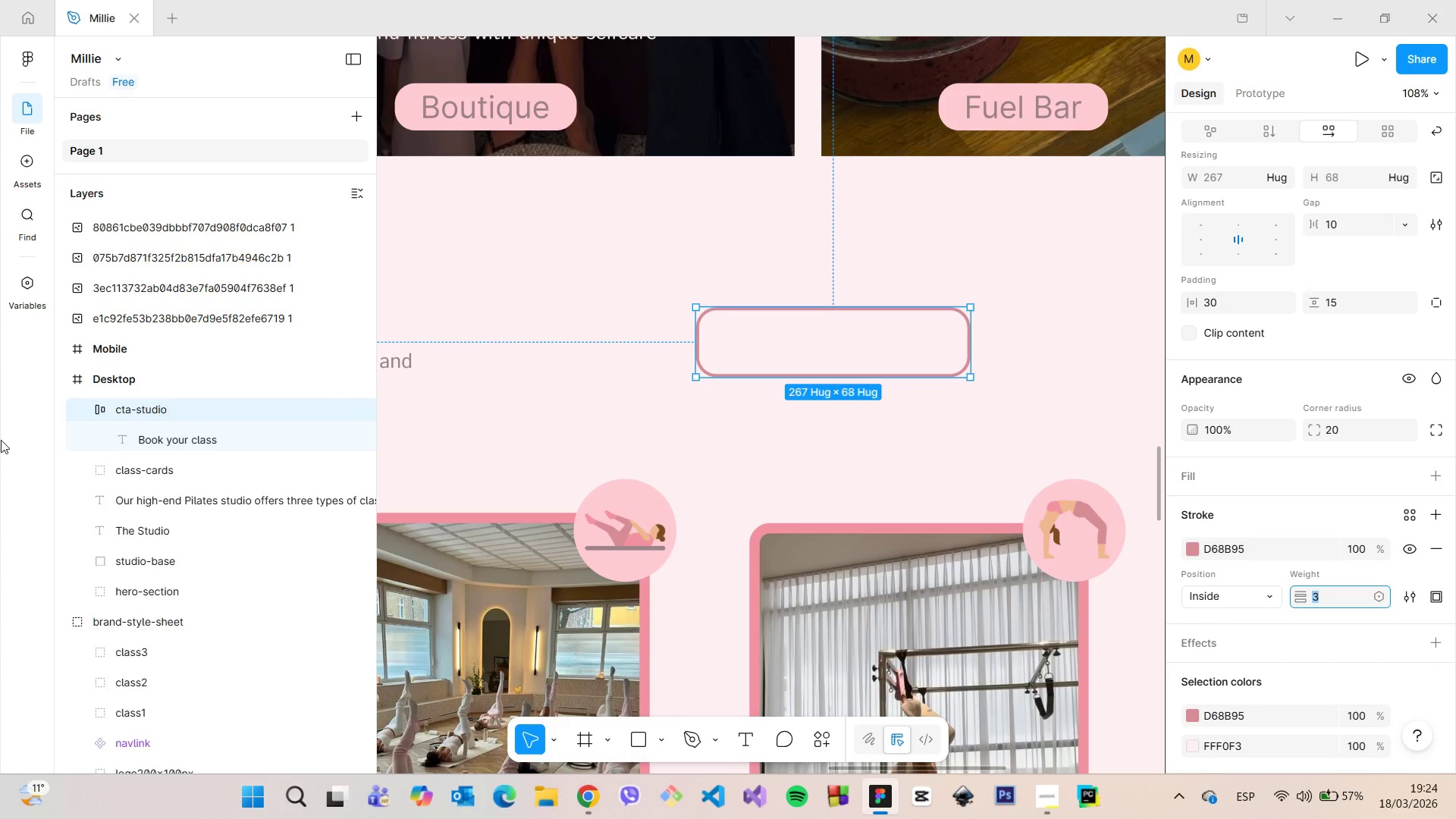 
left_click([159, 442])
 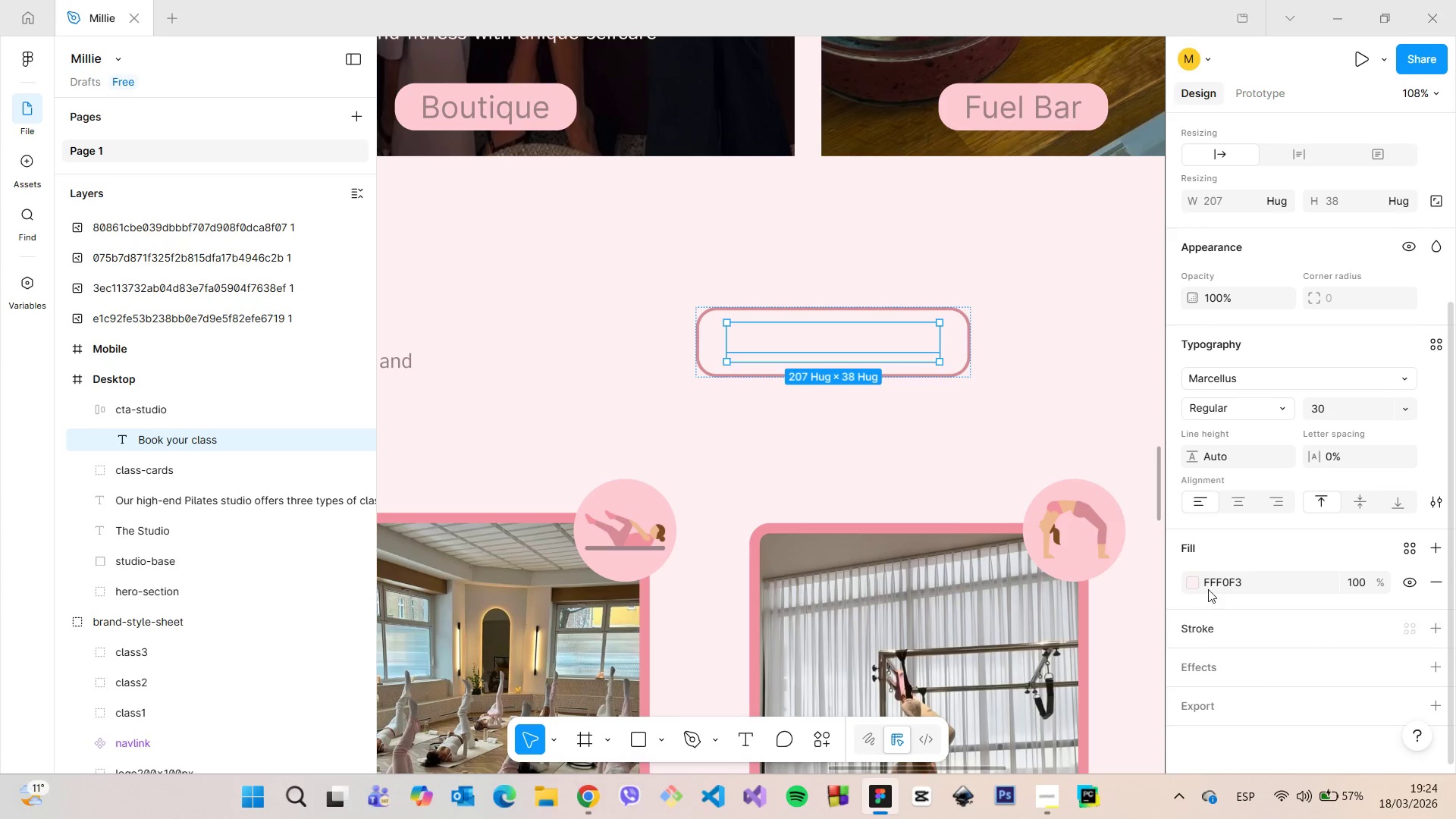 
left_click([1193, 584])
 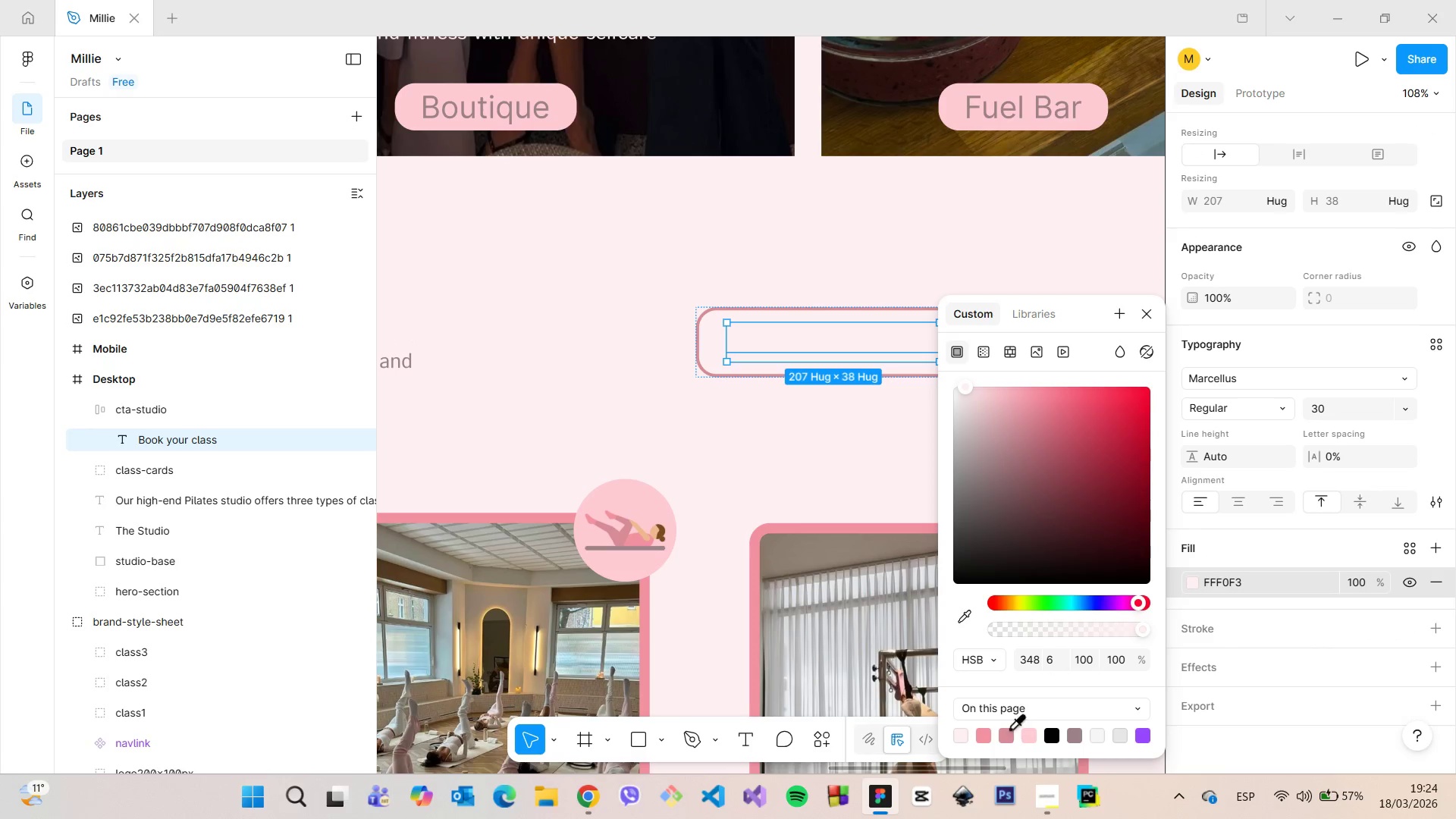 
left_click([1004, 729])
 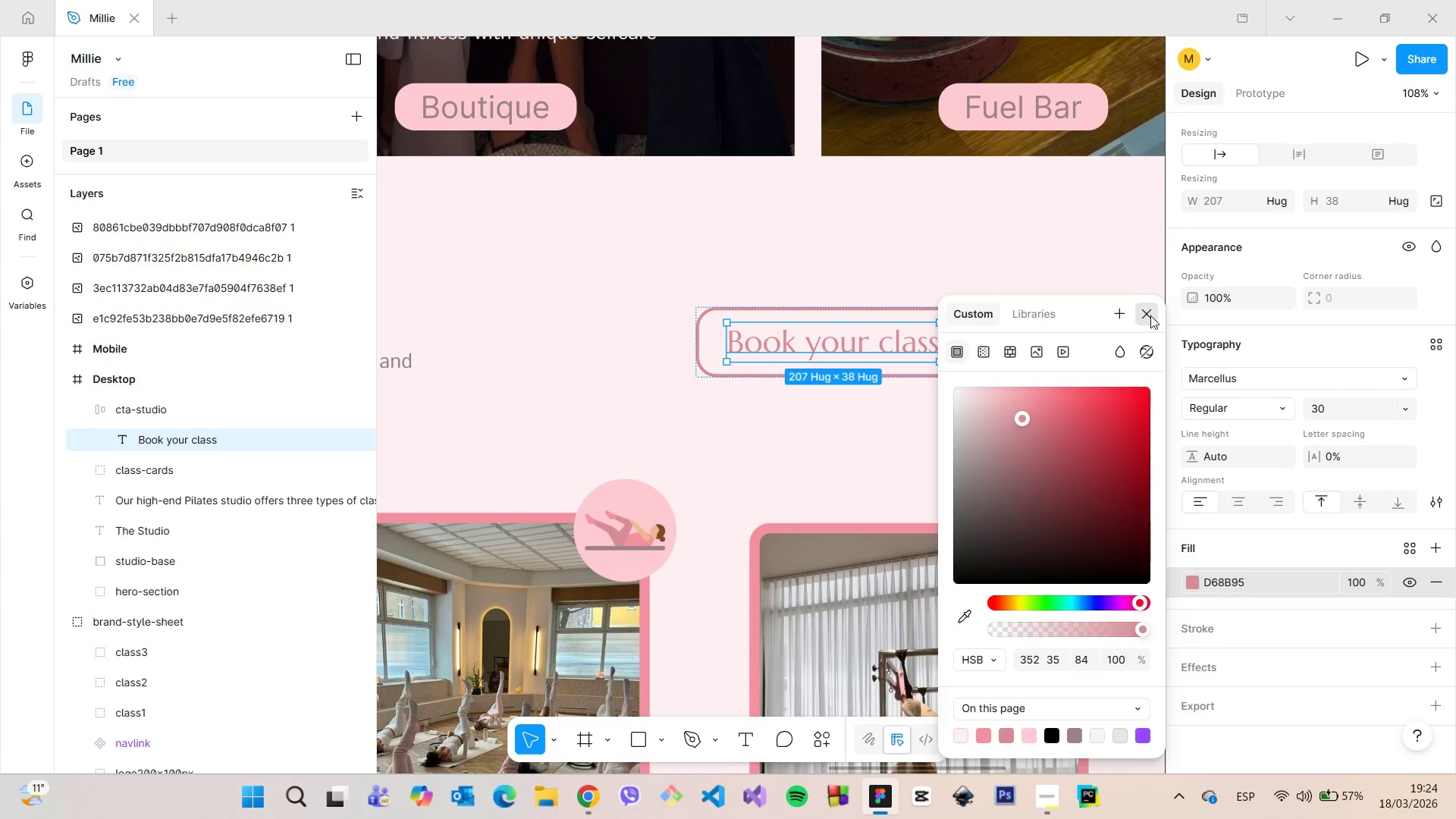 
double_click([1034, 299])
 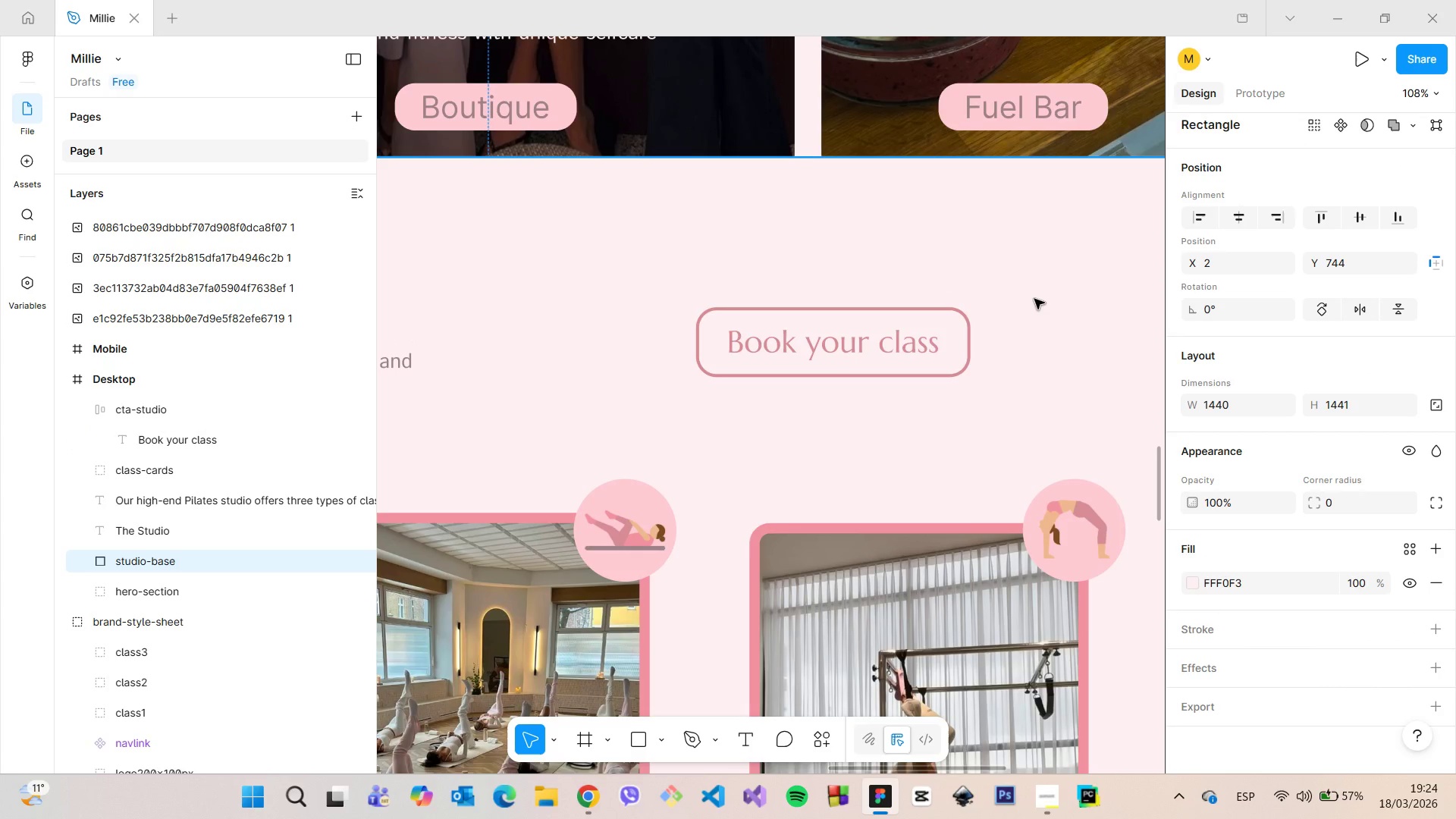 
scroll: coordinate [1034, 299], scroll_direction: down, amount: 11.0
 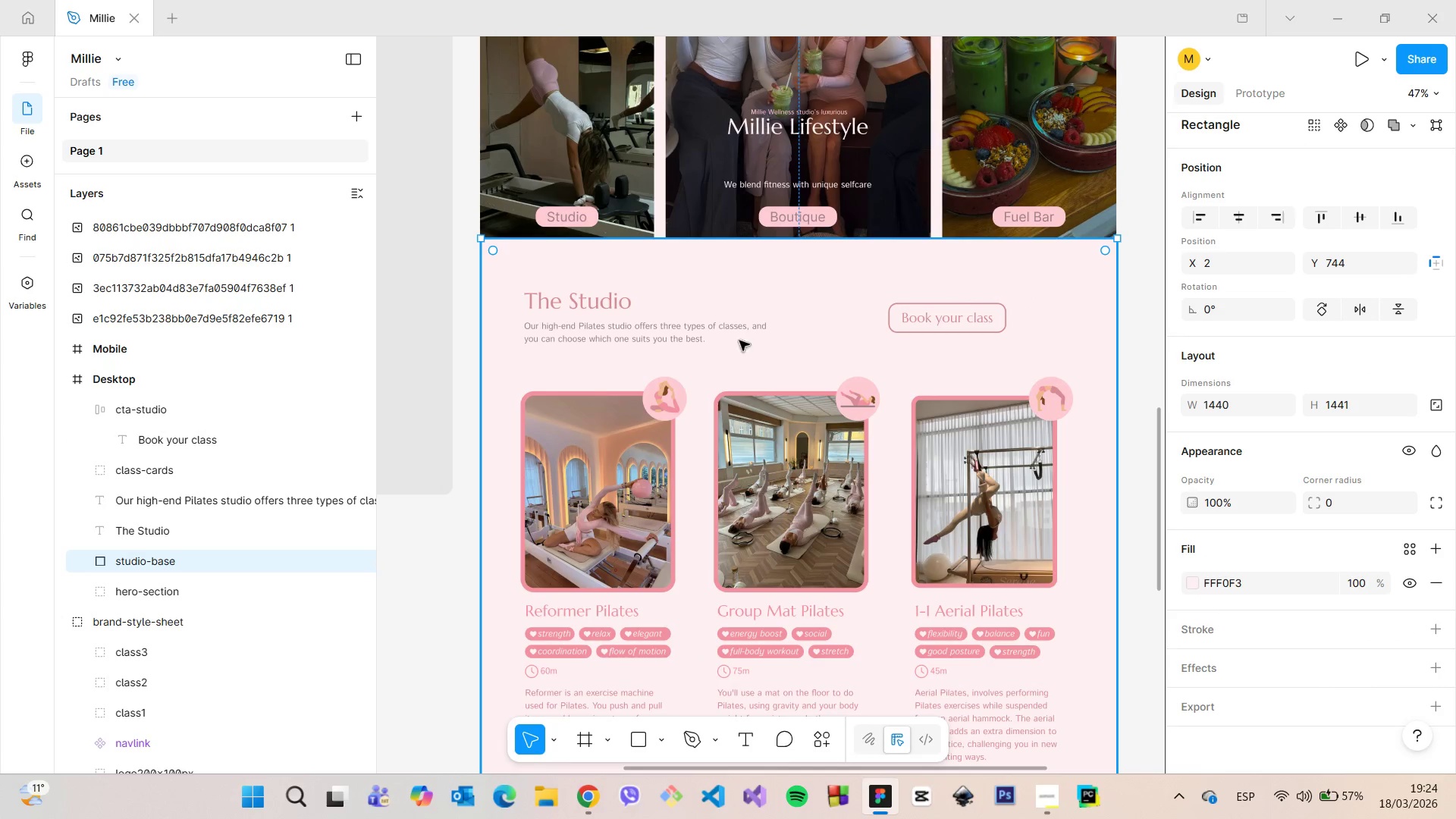 
left_click([605, 297])
 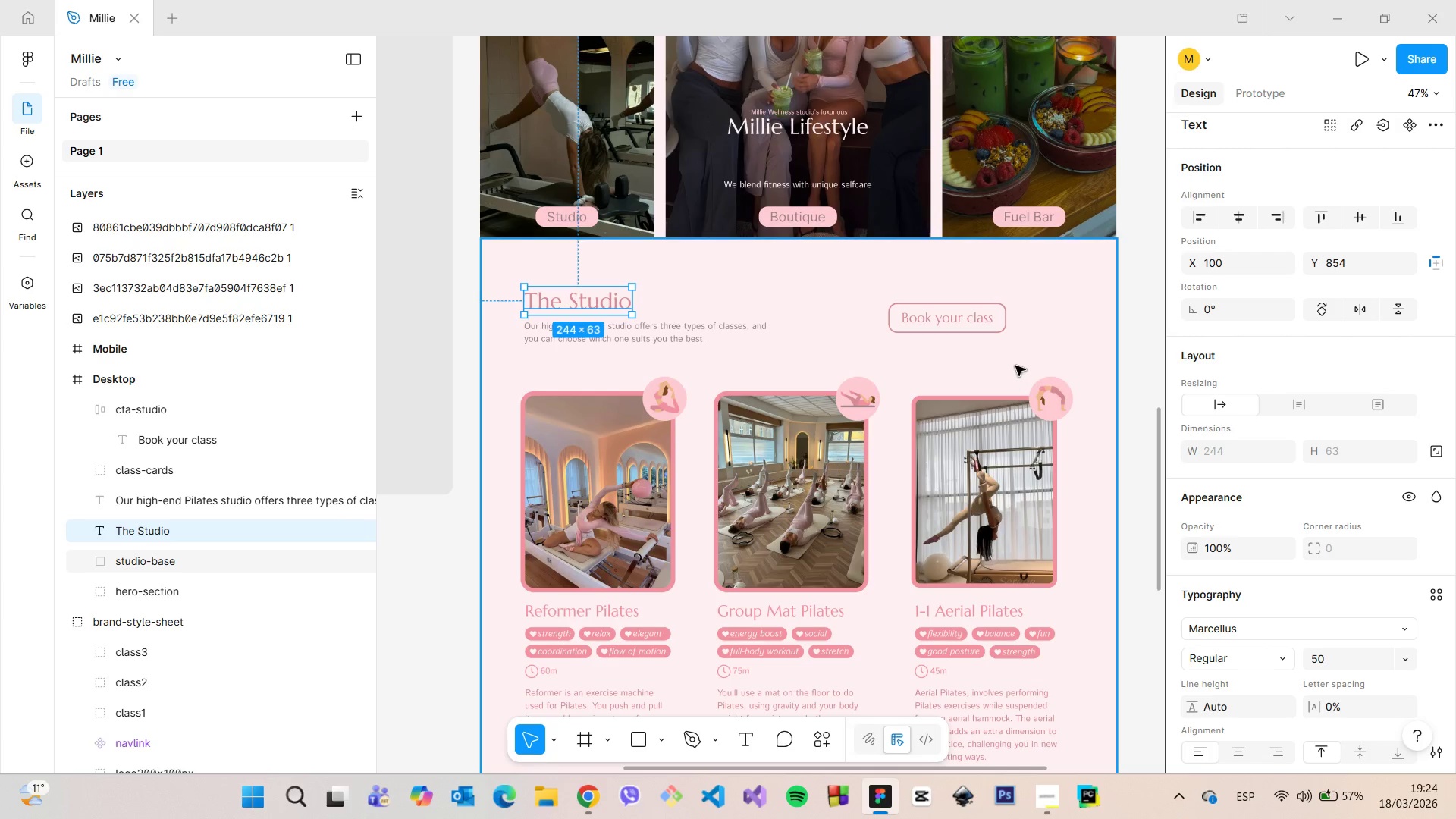 
left_click([1006, 326])
 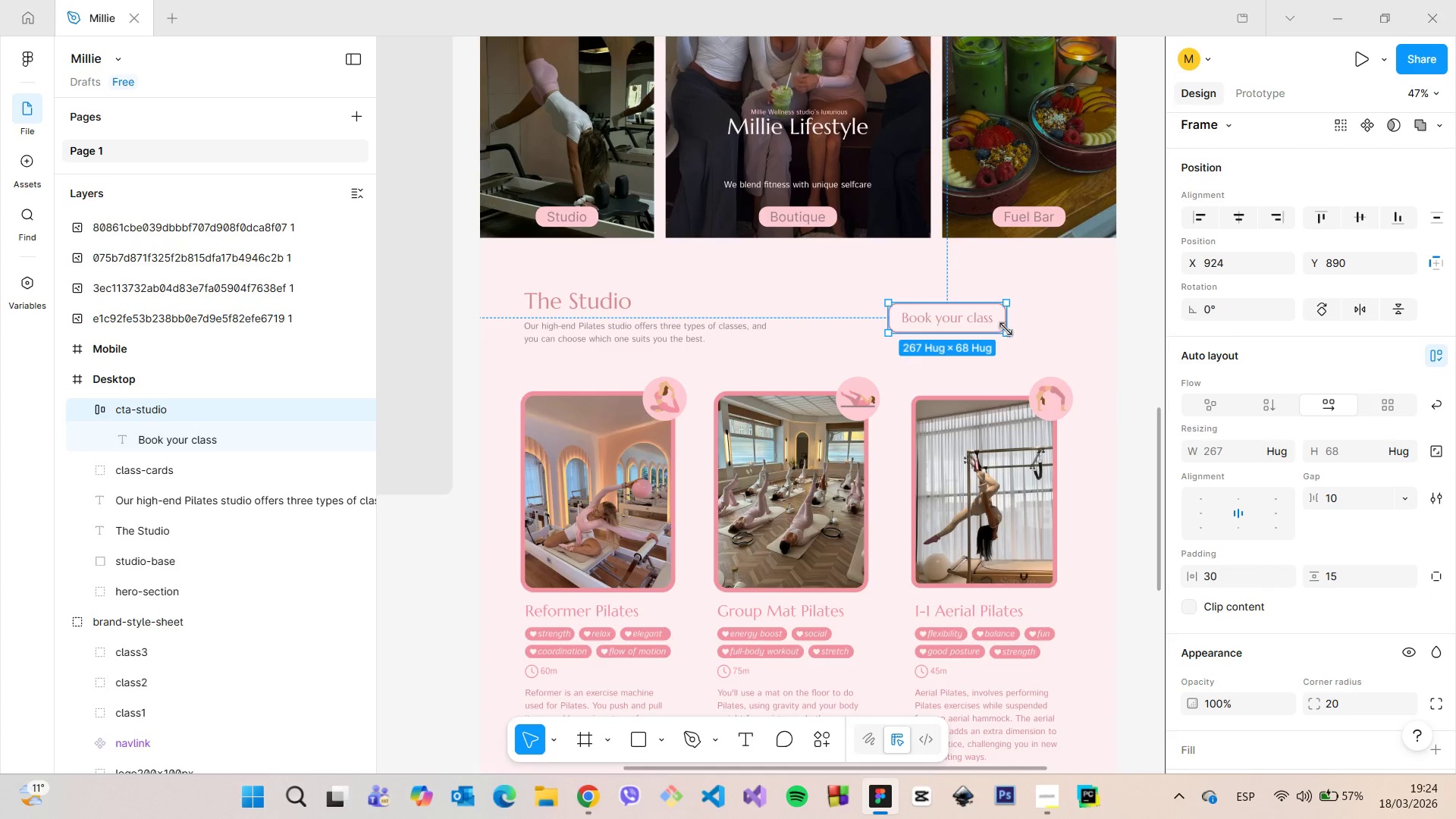 
scroll: coordinate [1012, 341], scroll_direction: down, amount: 8.0
 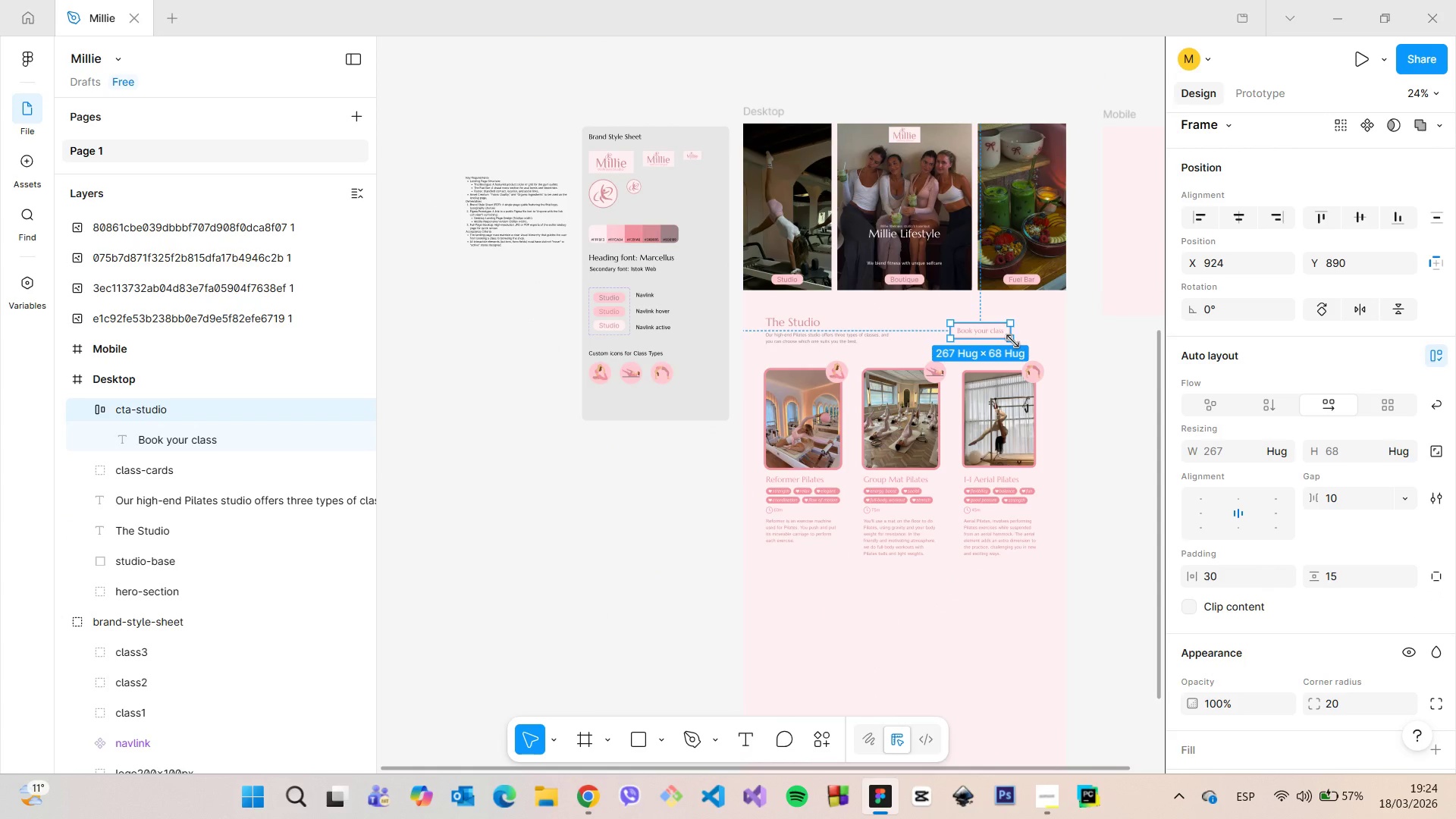 
scroll: coordinate [1014, 342], scroll_direction: up, amount: 16.0
 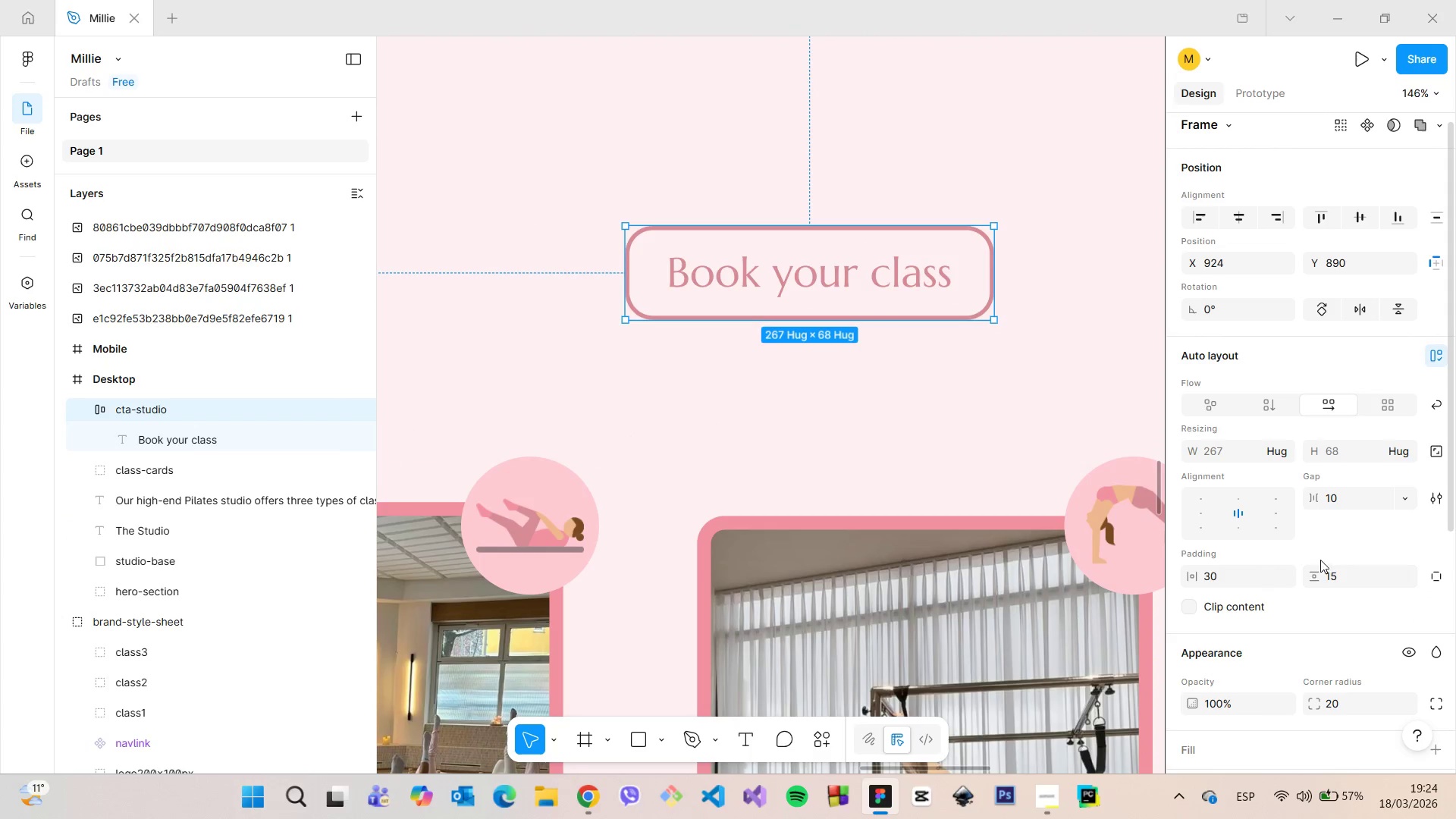 
scroll: coordinate [1320, 619], scroll_direction: down, amount: 3.0
 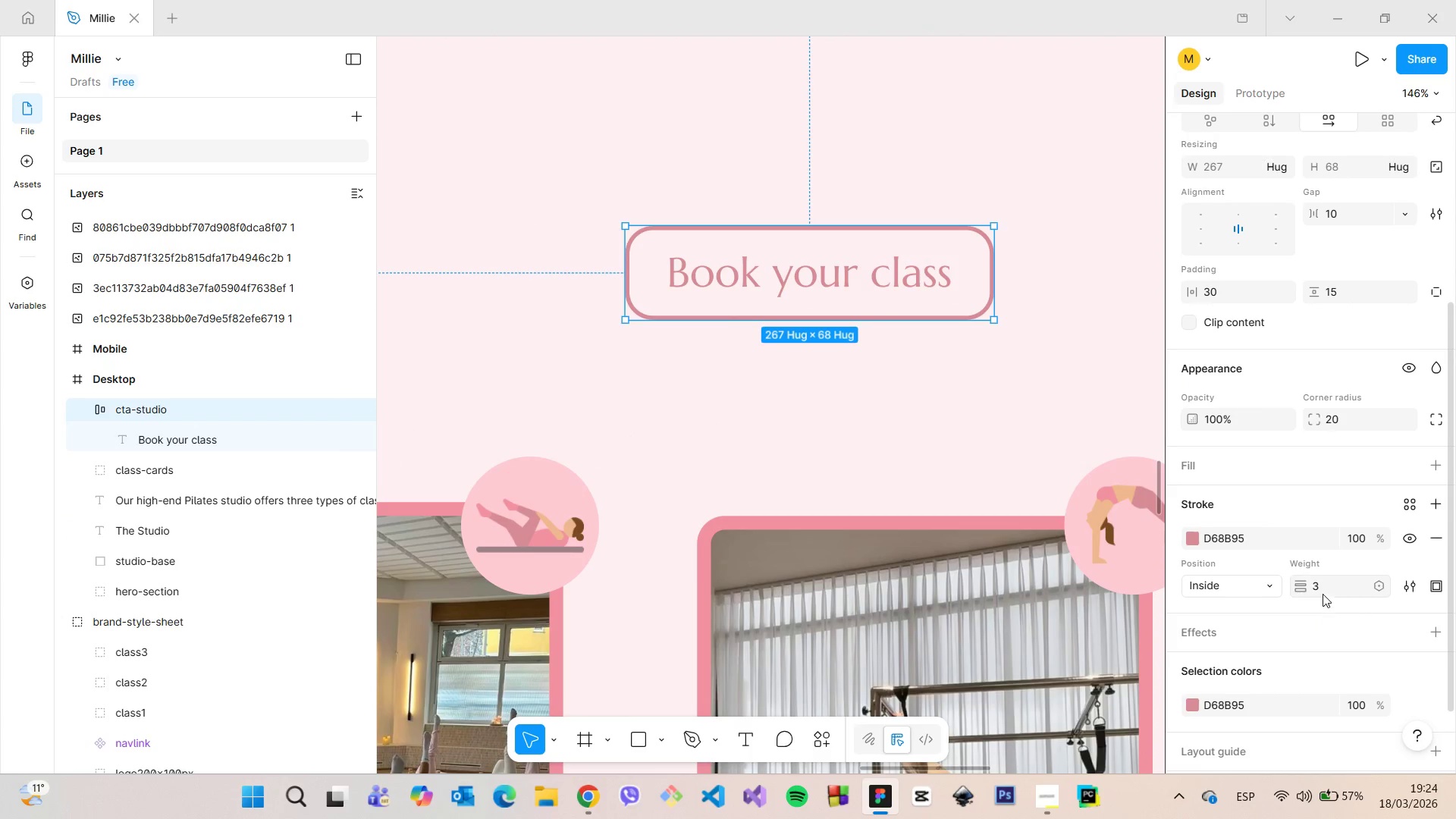 
left_click([1323, 590])
 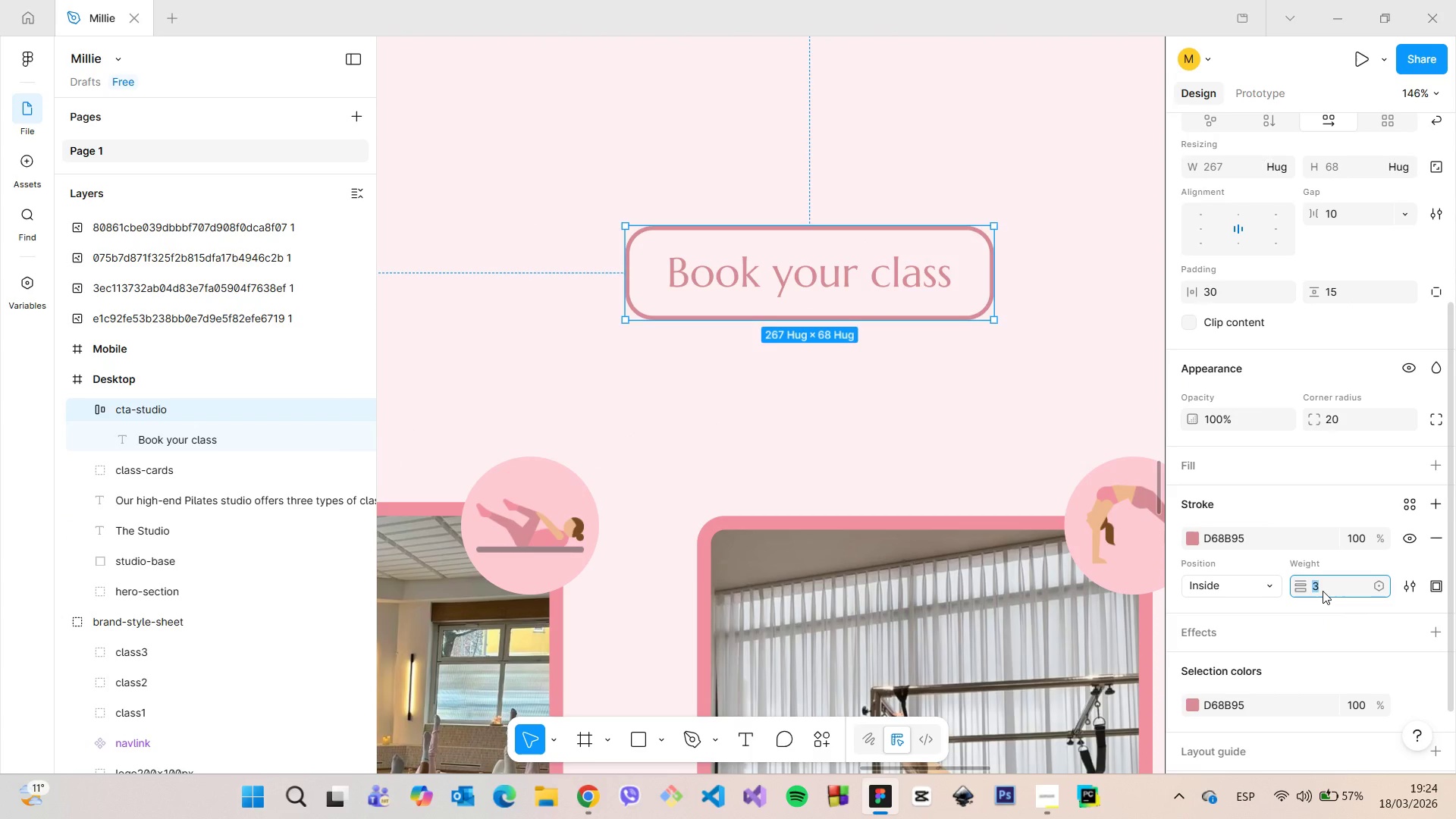 
key(ArrowDown)
 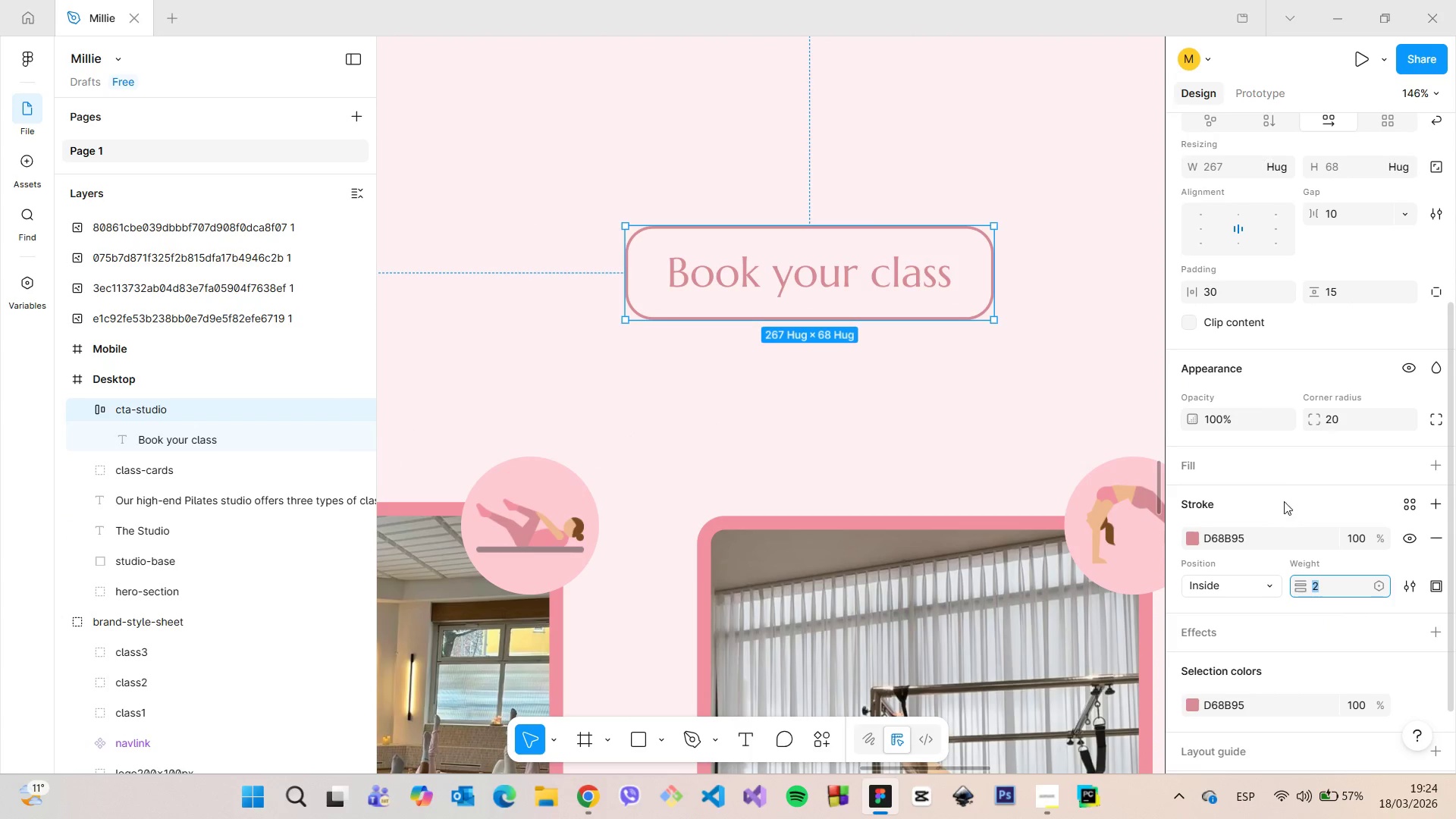 
left_click([1284, 474])
 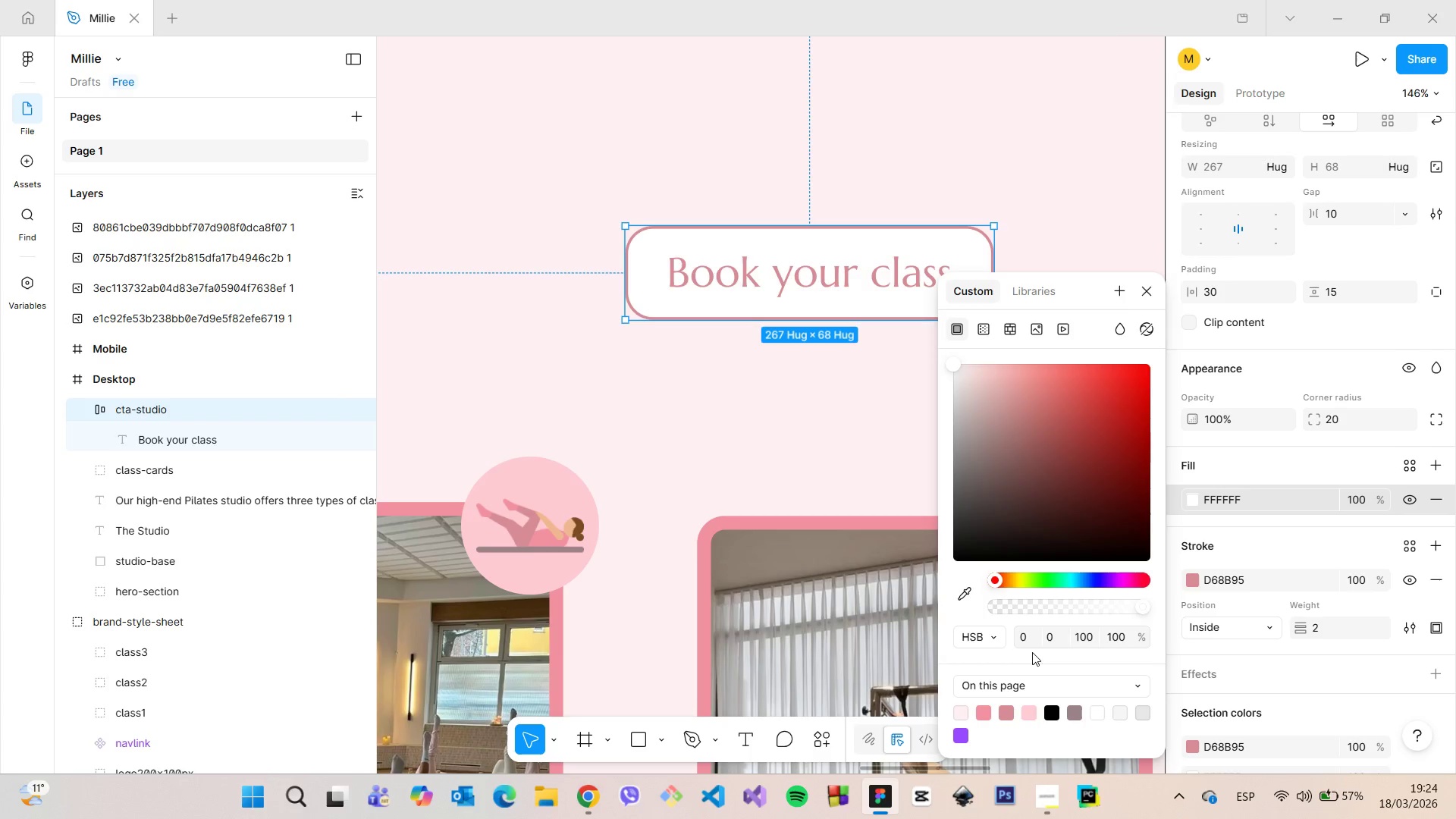 
left_click([961, 707])
 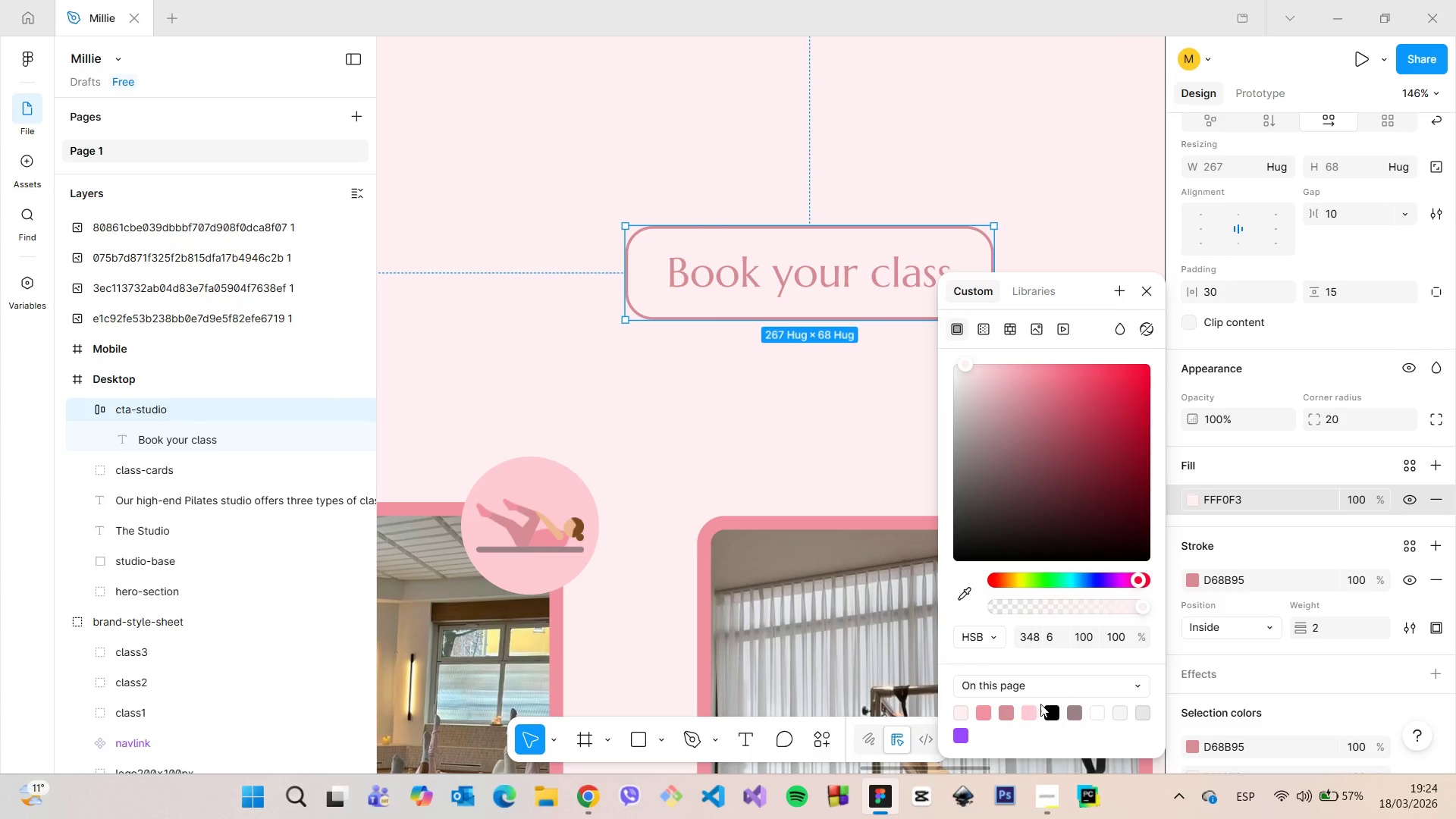 
left_click([1102, 706])
 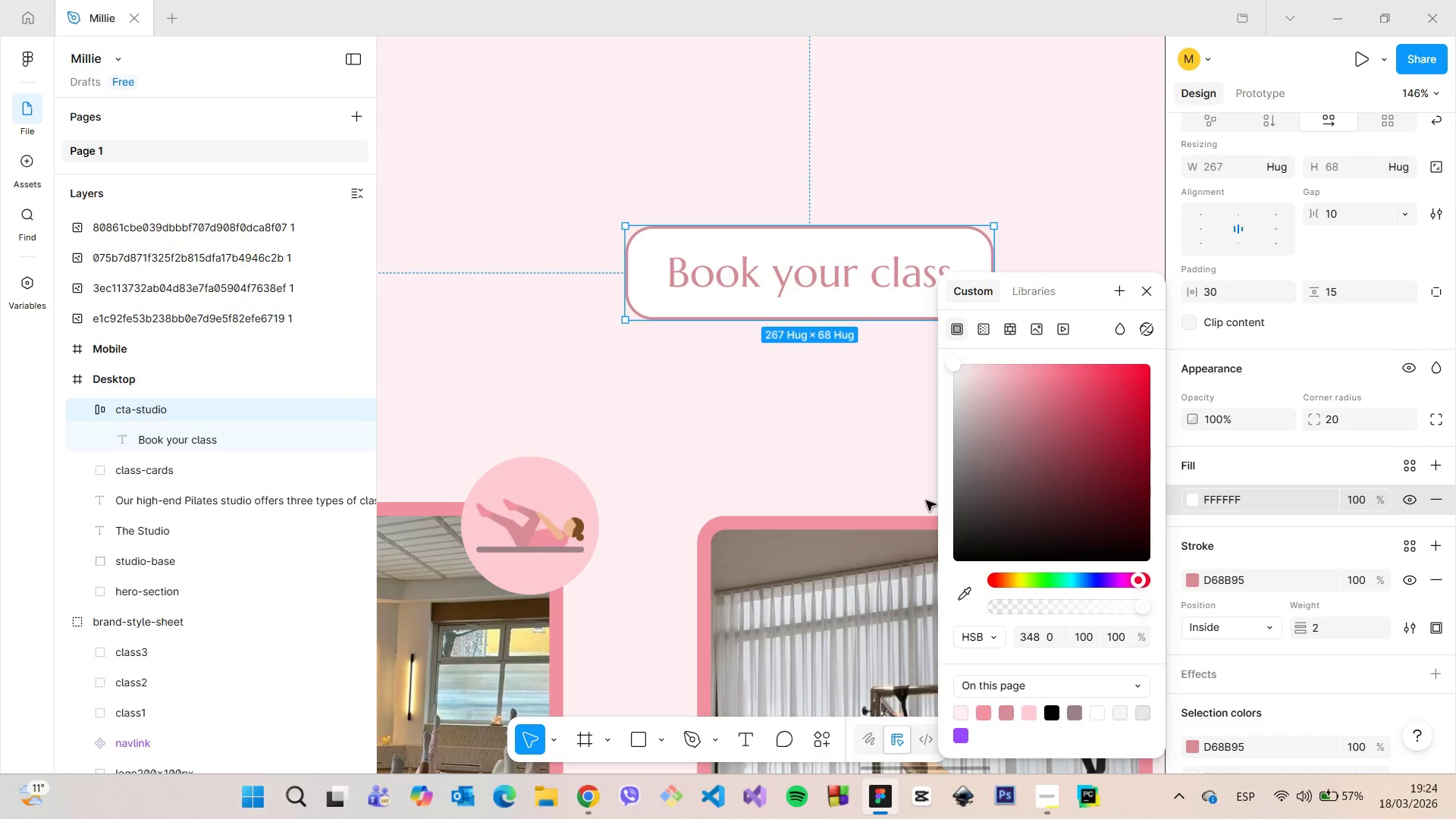 
left_click([894, 472])
 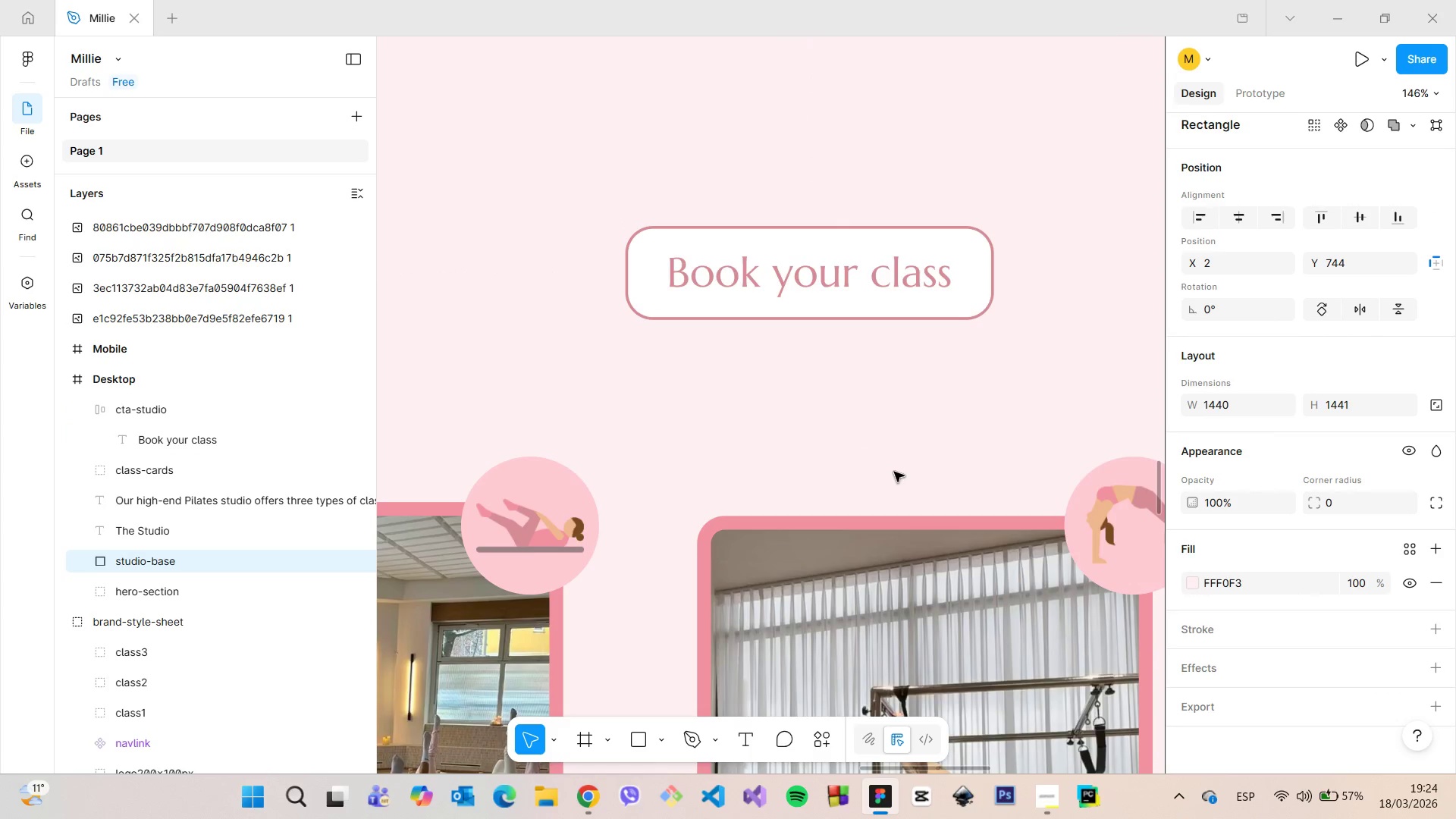 
scroll: coordinate [894, 472], scroll_direction: down, amount: 8.0
 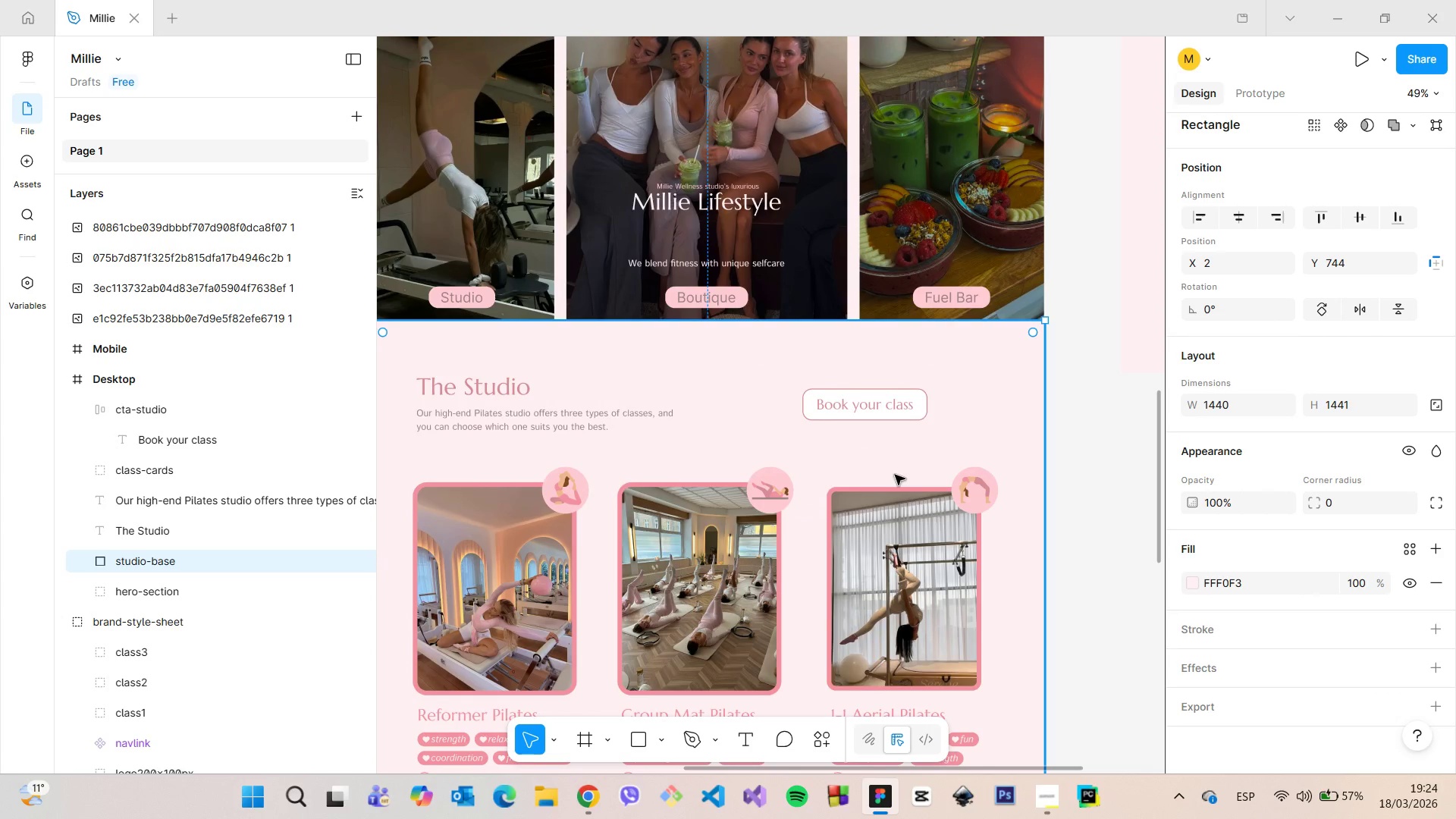 
scroll: coordinate [895, 475], scroll_direction: up, amount: 4.0
 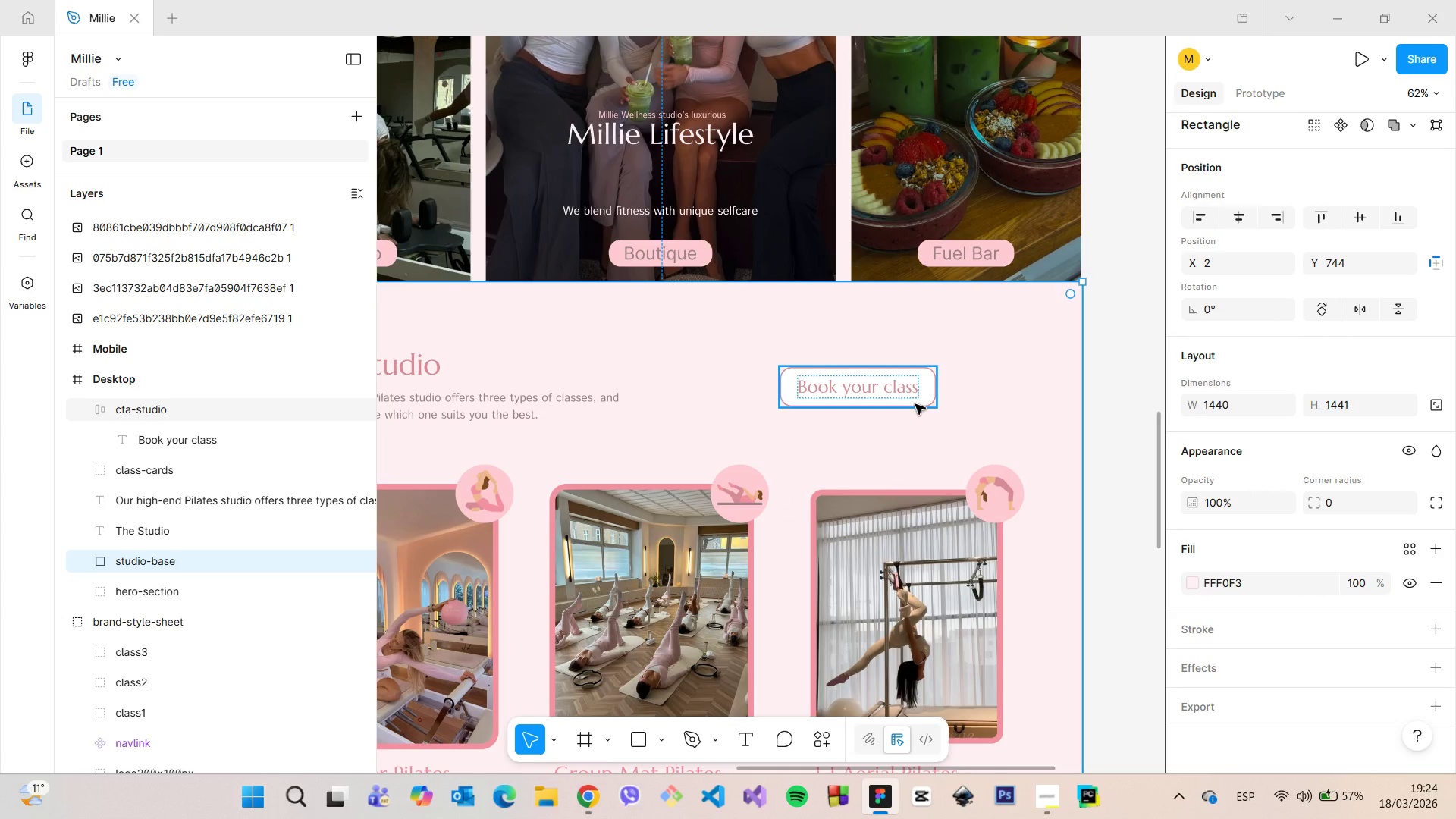 
left_click([915, 404])
 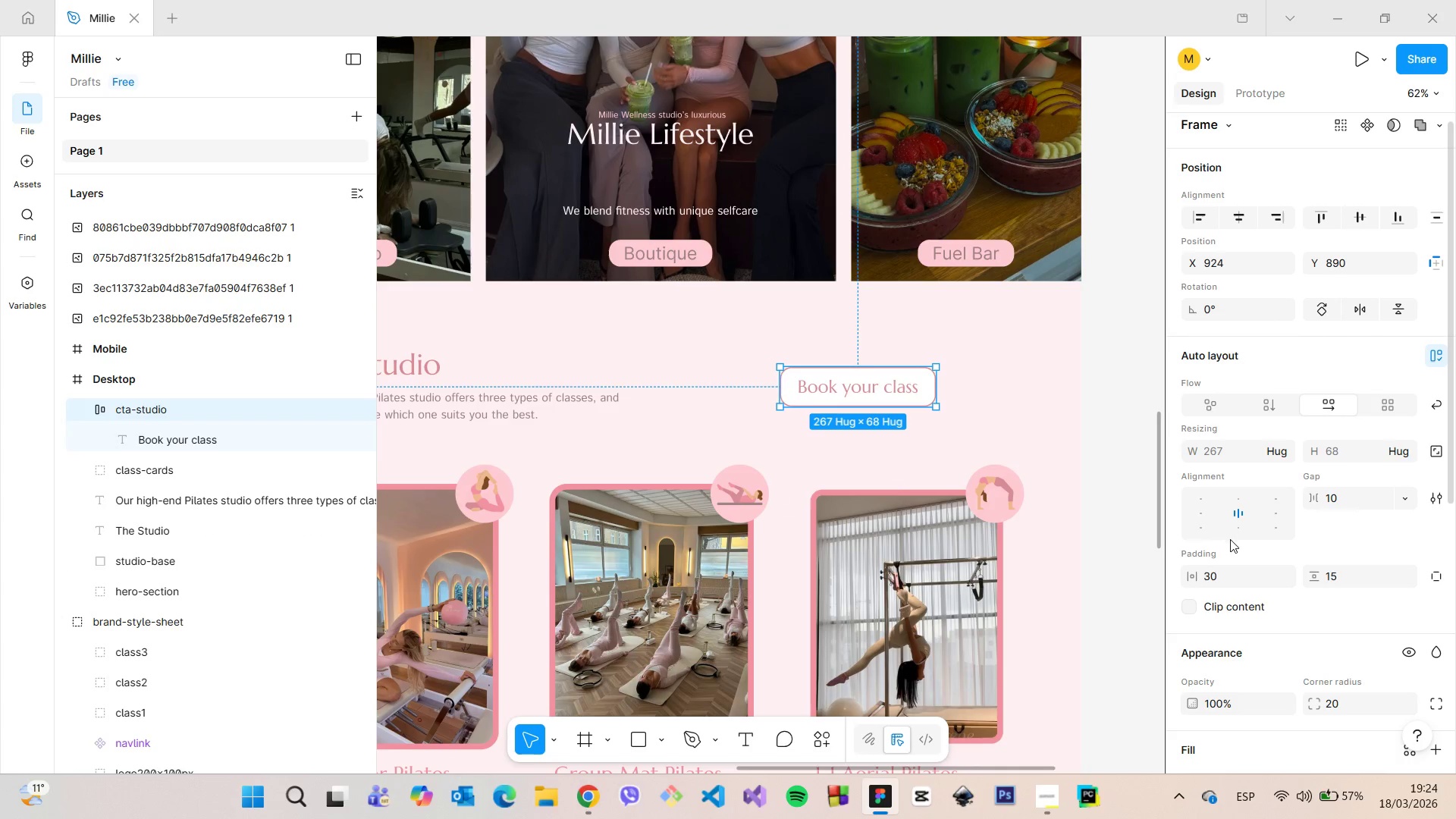 
scroll: coordinate [1241, 570], scroll_direction: down, amount: 3.0
 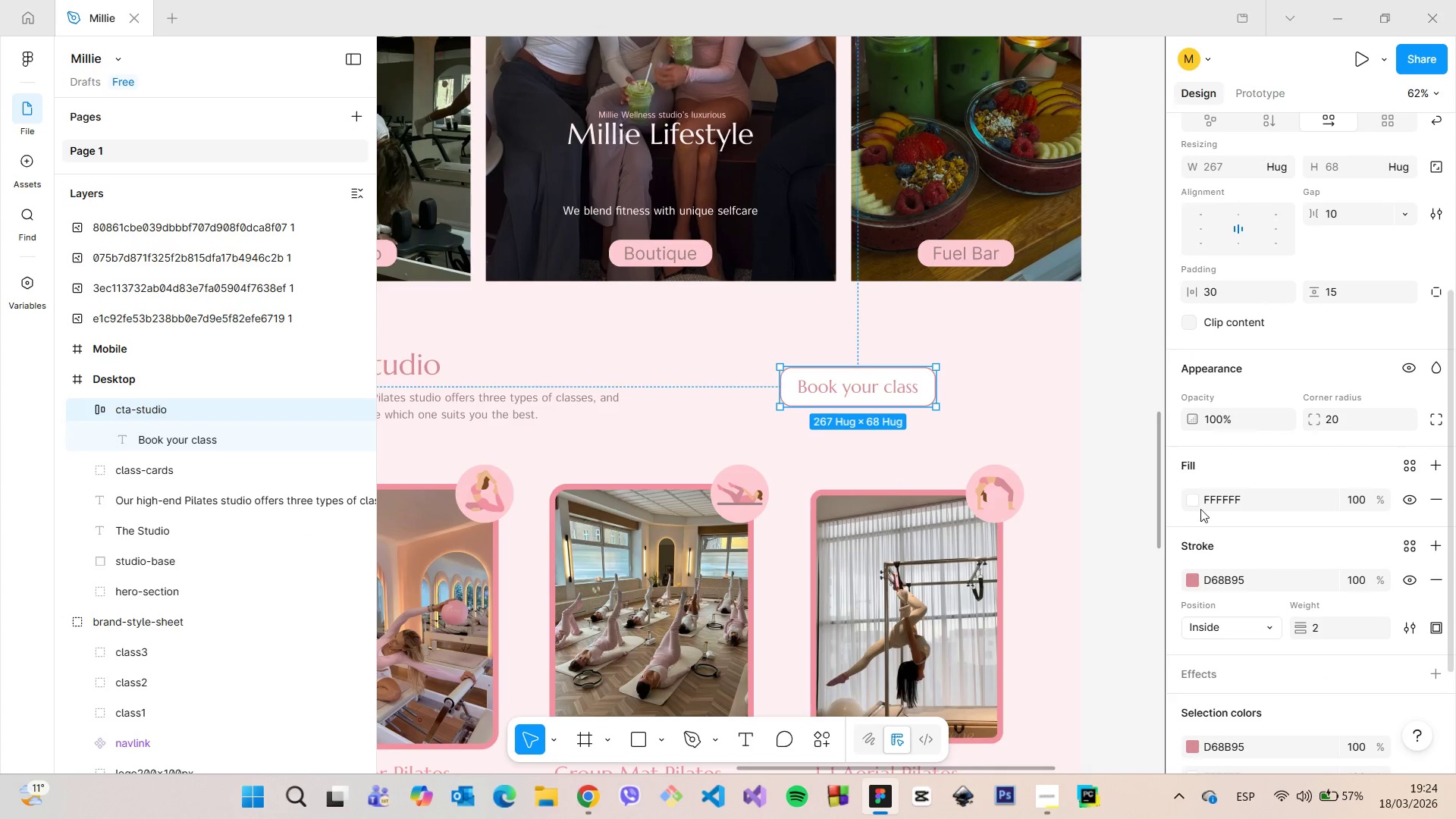 
left_click([1195, 499])
 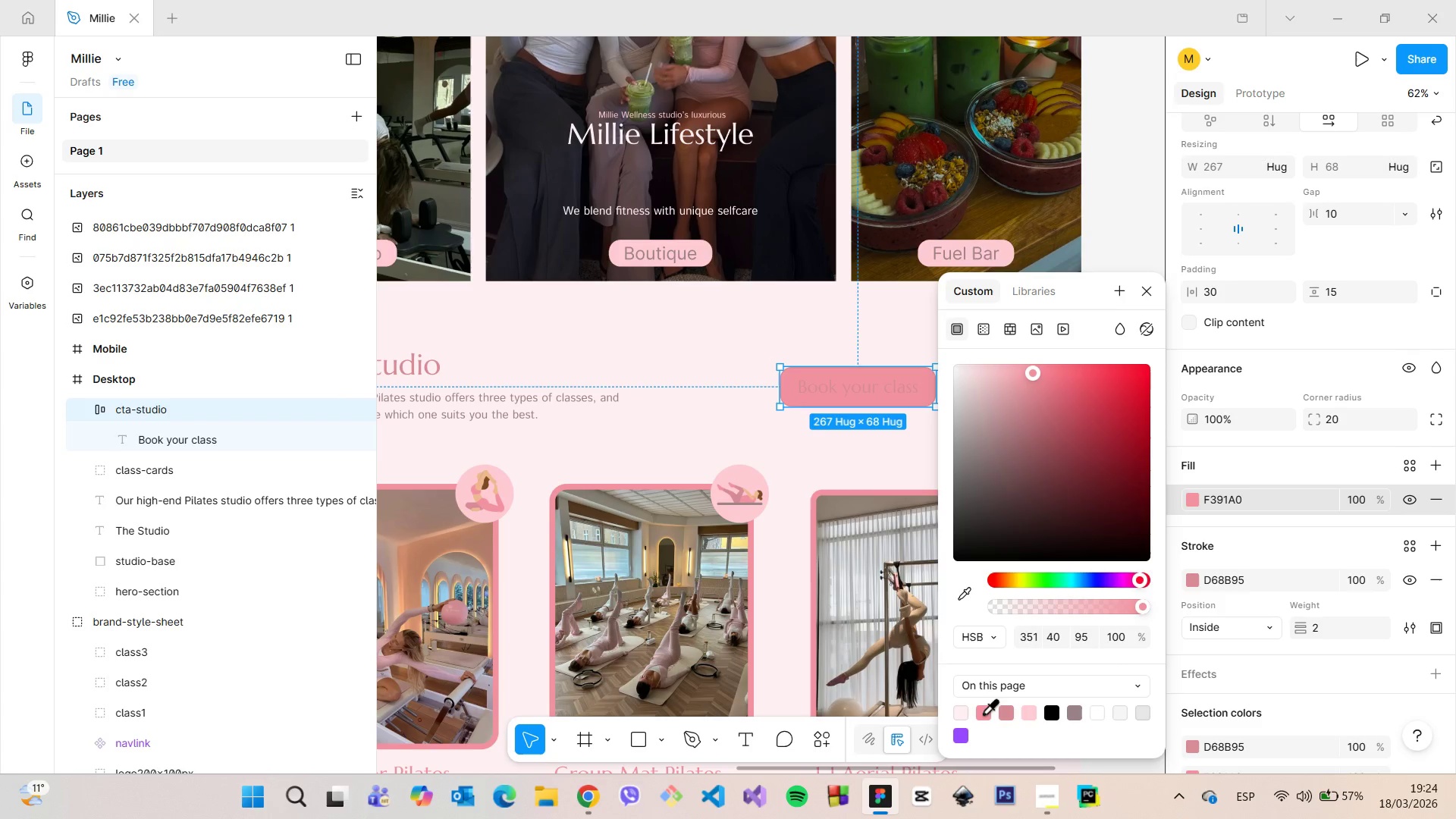 
scroll: coordinate [858, 453], scroll_direction: up, amount: 3.0
 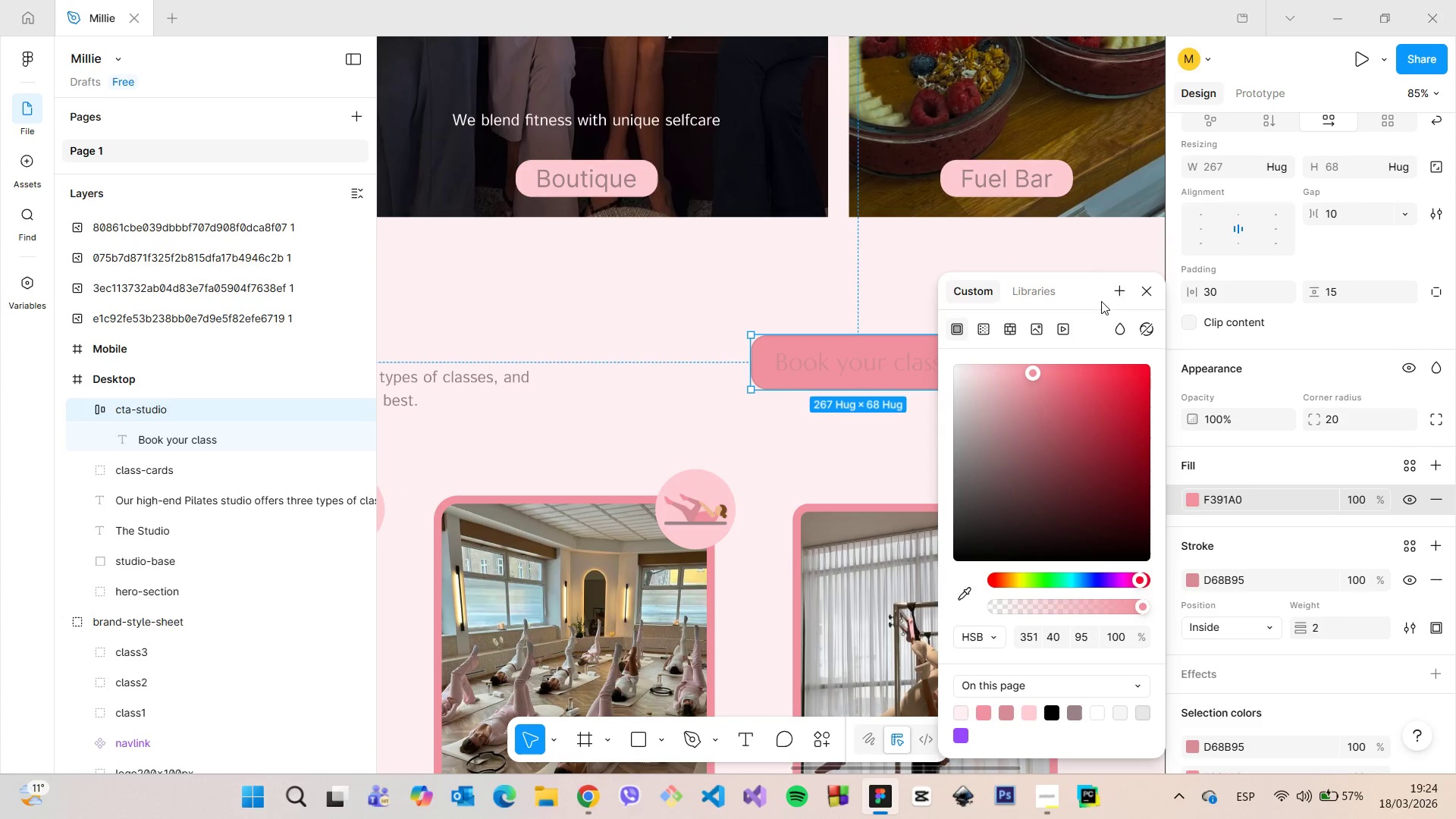 
left_click_drag(start_coordinate=[1091, 300], to_coordinate=[1241, 258])
 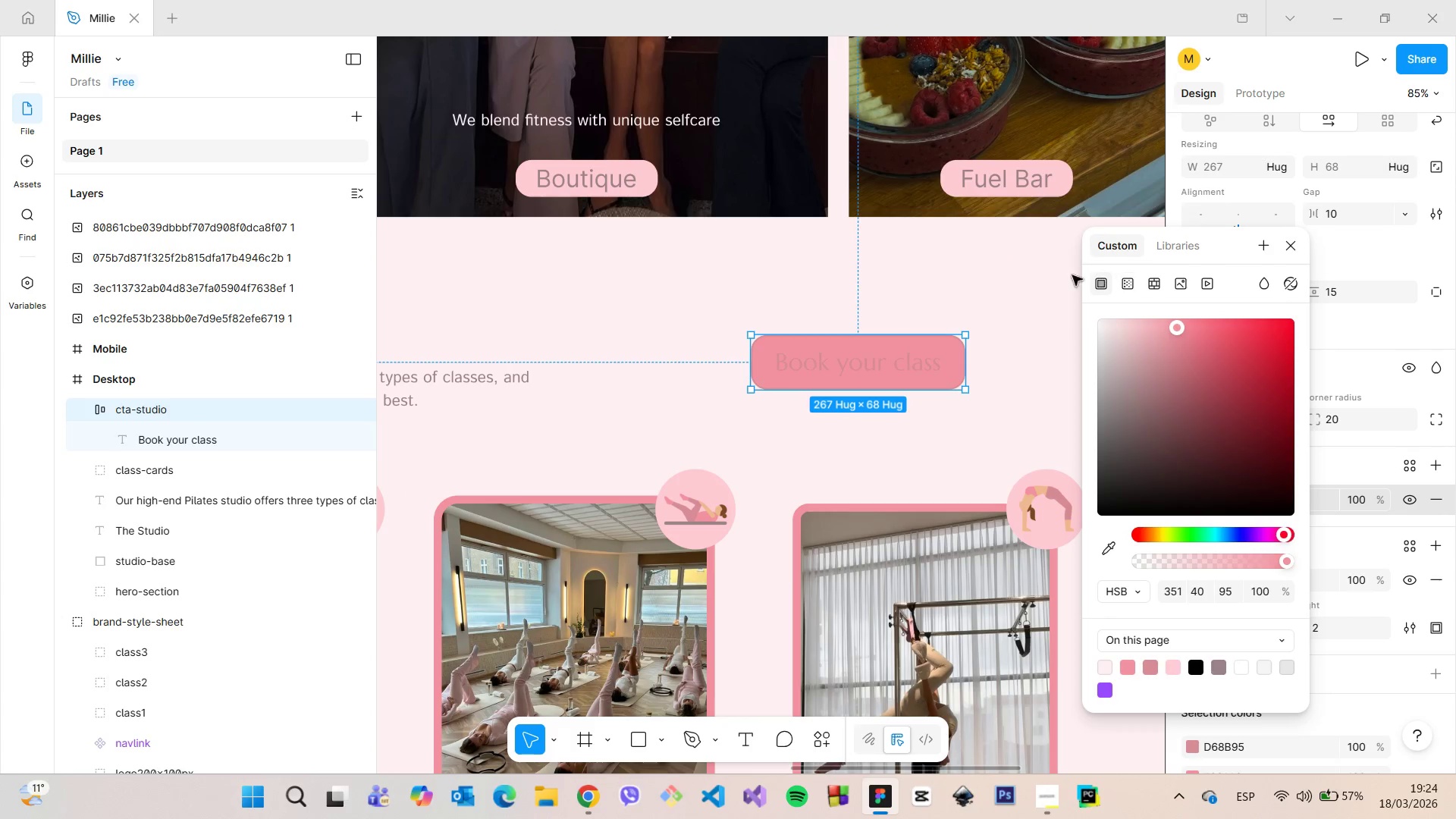 
scroll: coordinate [1069, 275], scroll_direction: up, amount: 4.0
 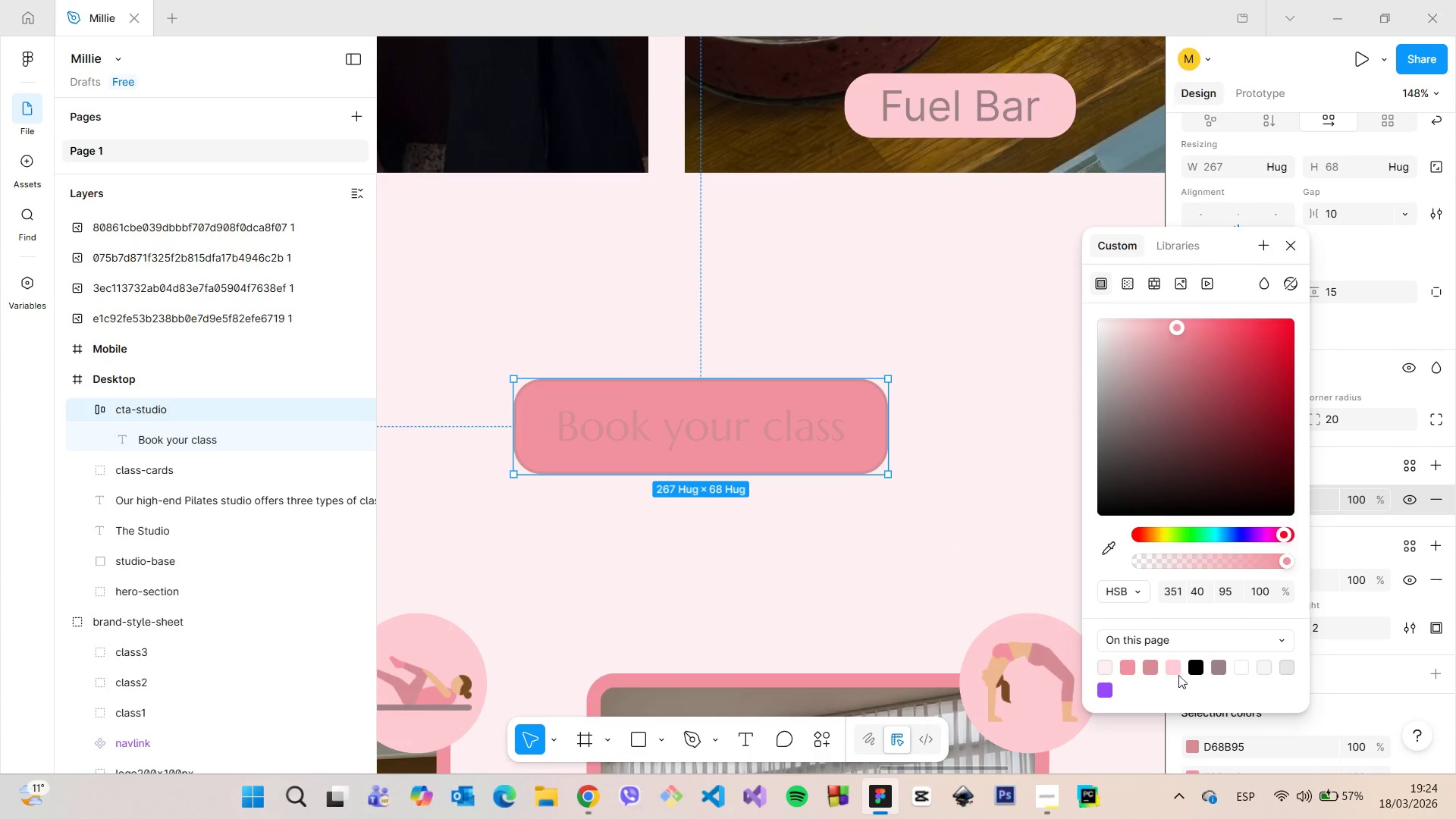 
left_click([1178, 669])
 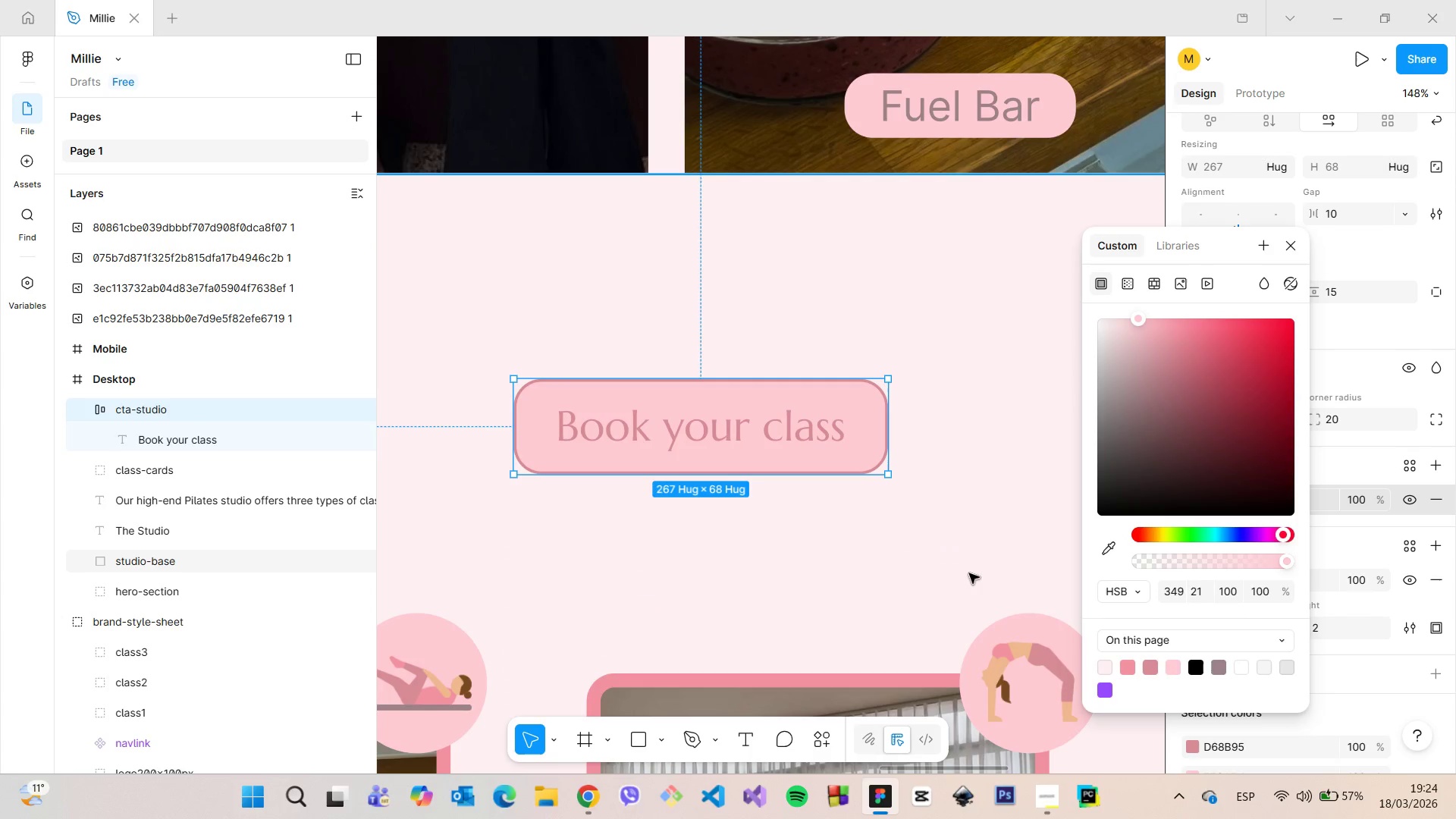 
double_click([967, 572])
 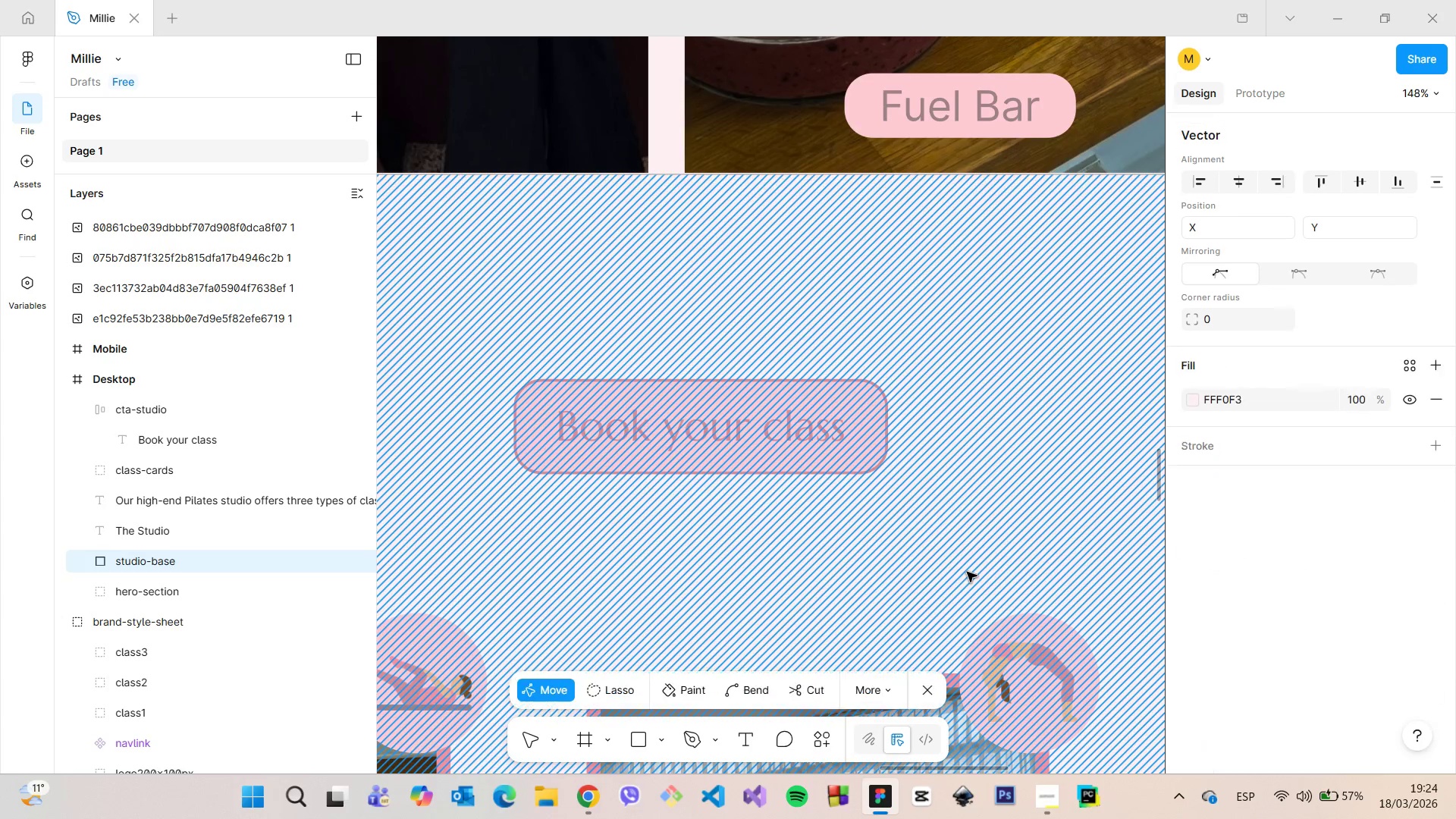 
scroll: coordinate [967, 572], scroll_direction: down, amount: 6.0
 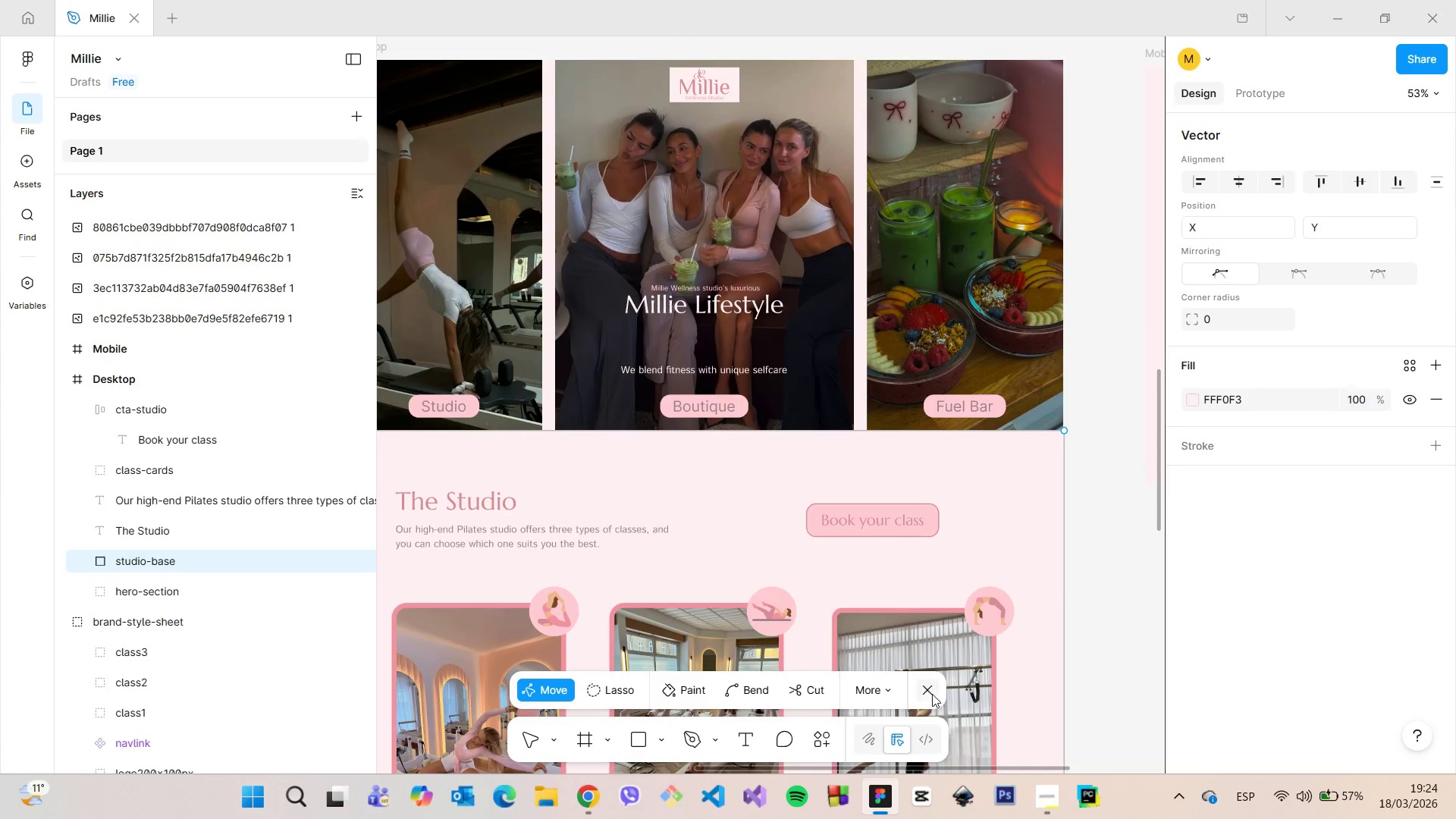 
left_click([928, 693])
 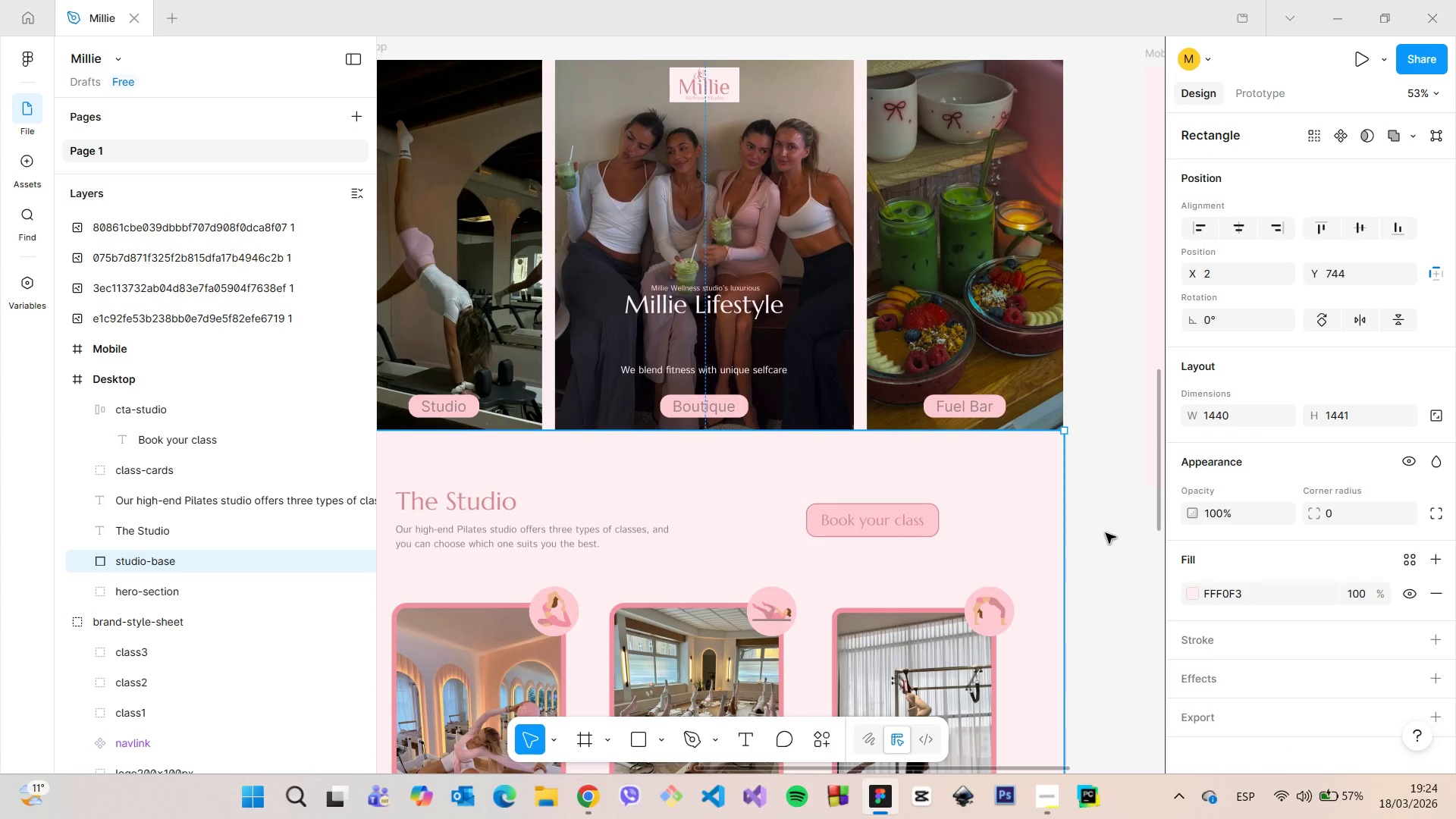 
left_click([1110, 532])
 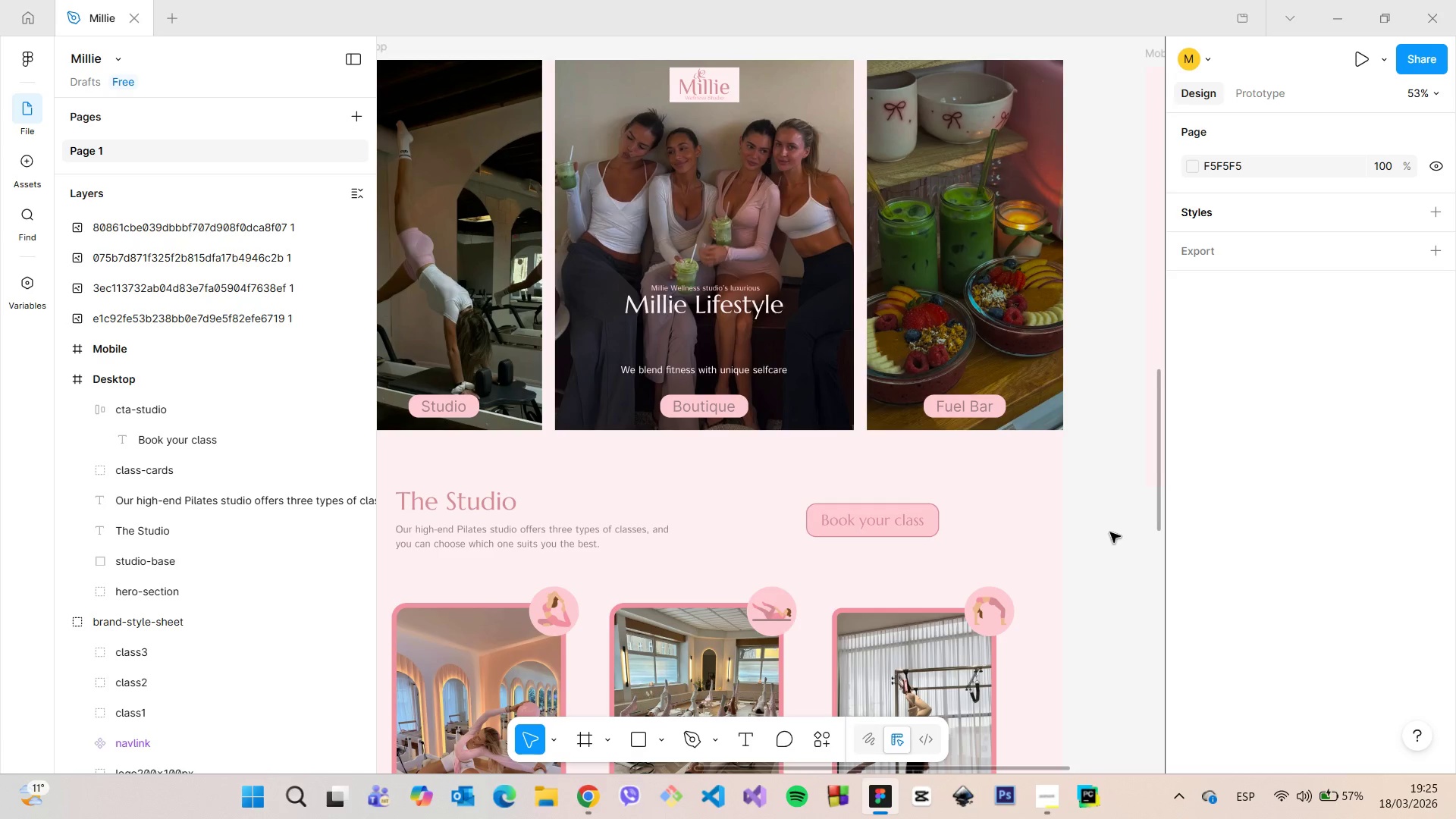 
scroll: coordinate [1110, 535], scroll_direction: down, amount: 2.0
 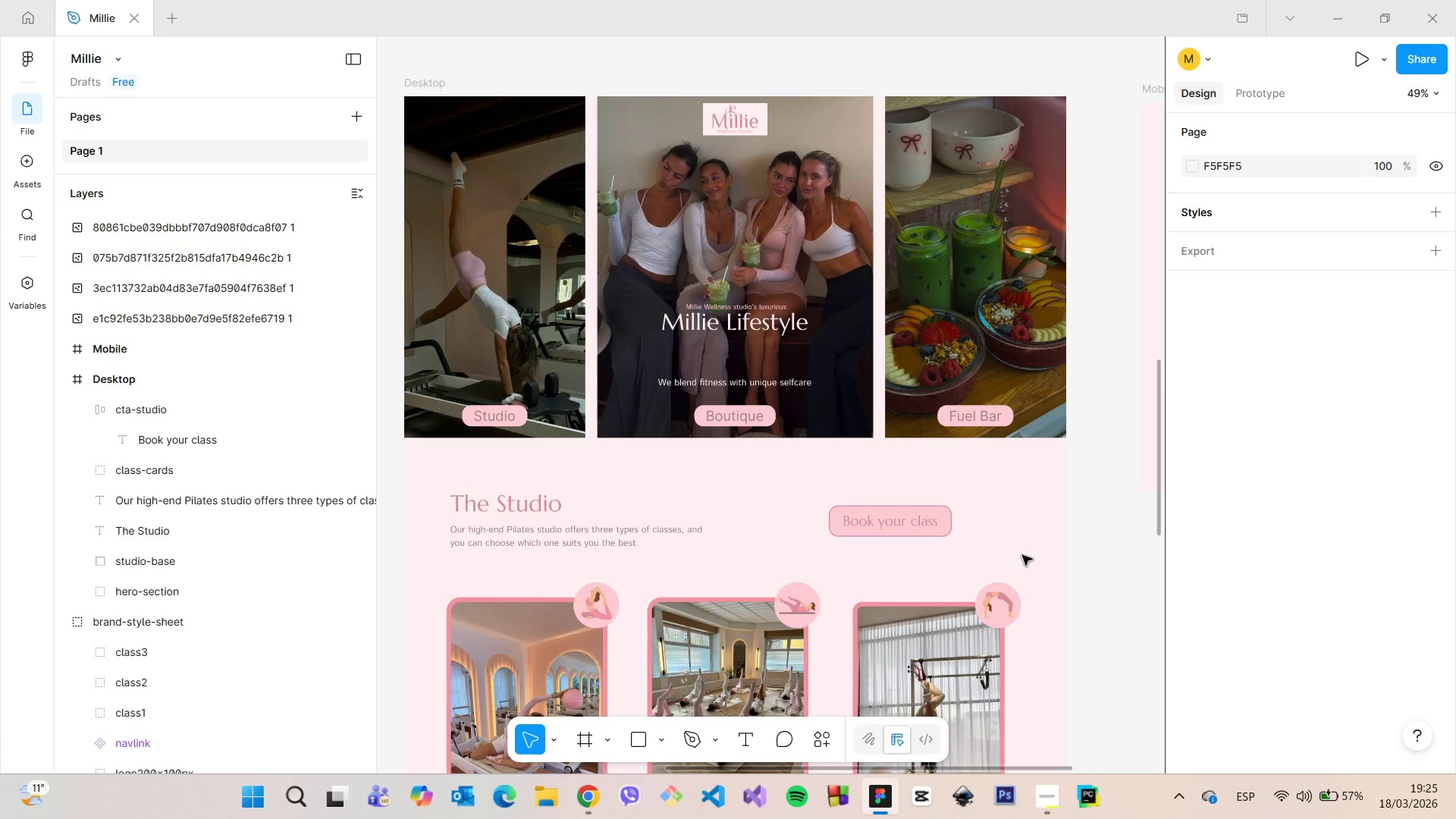 
scroll: coordinate [969, 551], scroll_direction: up, amount: 11.0
 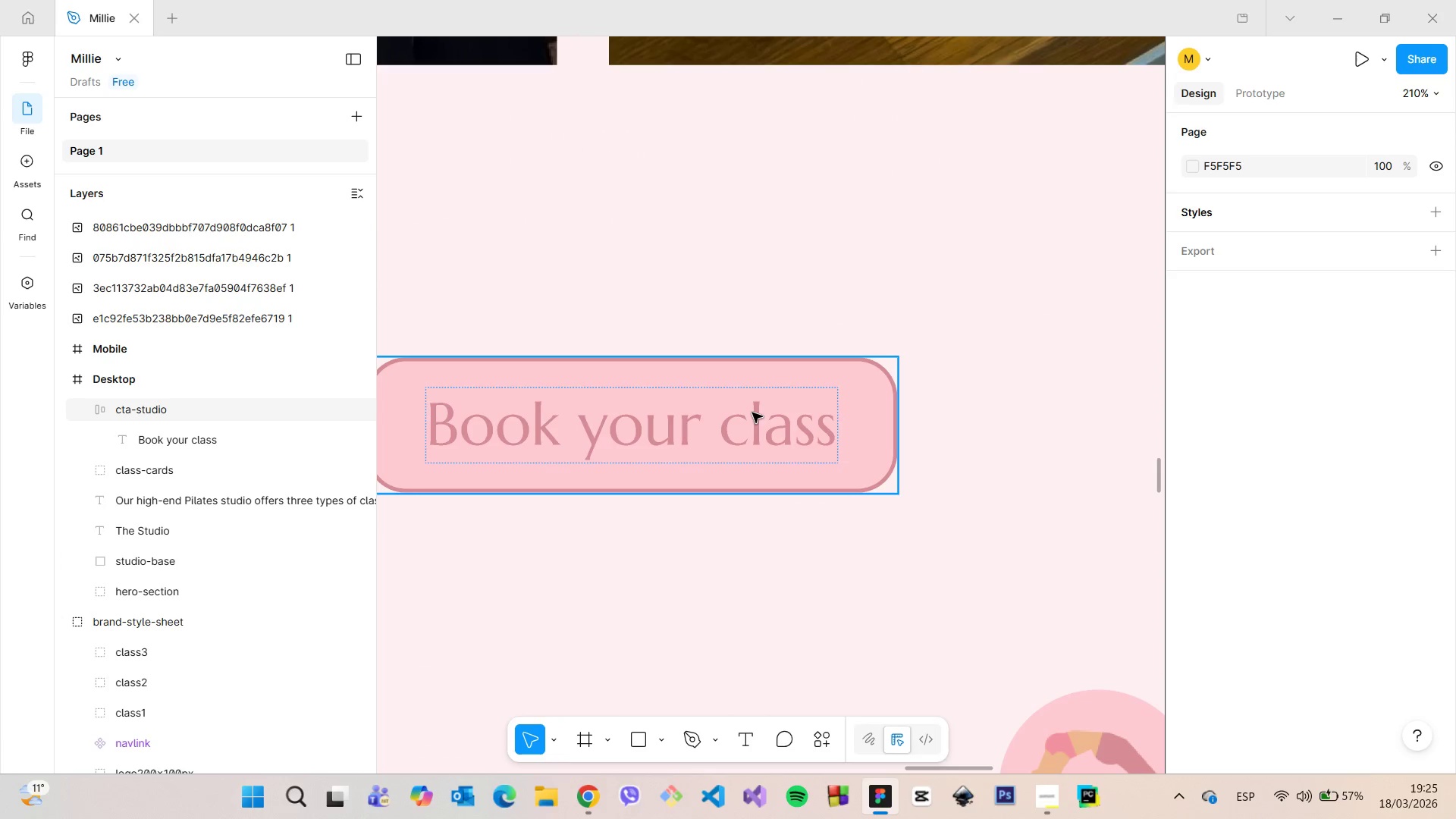 
left_click([752, 413])
 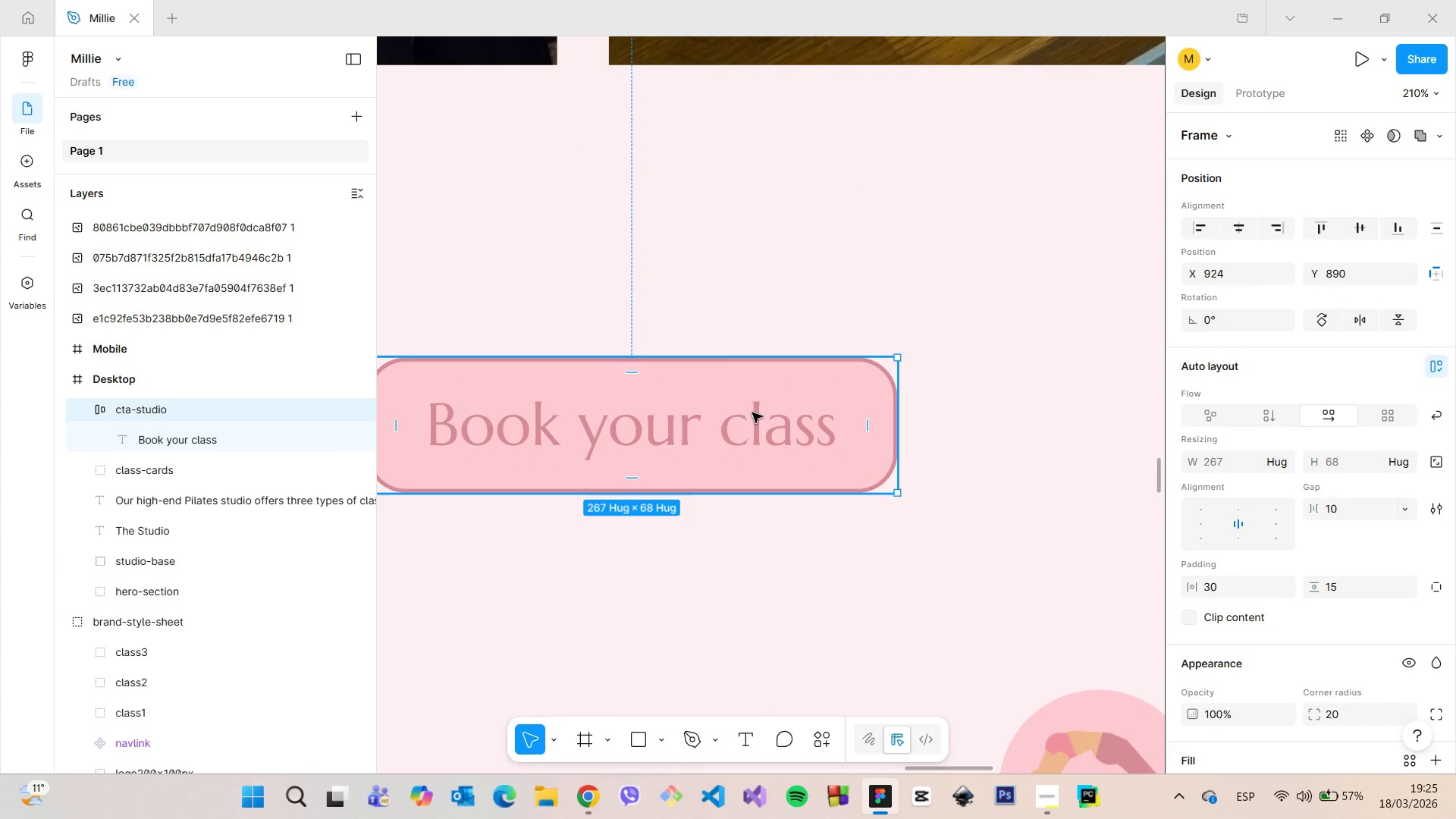 
scroll: coordinate [1269, 570], scroll_direction: down, amount: 7.0
 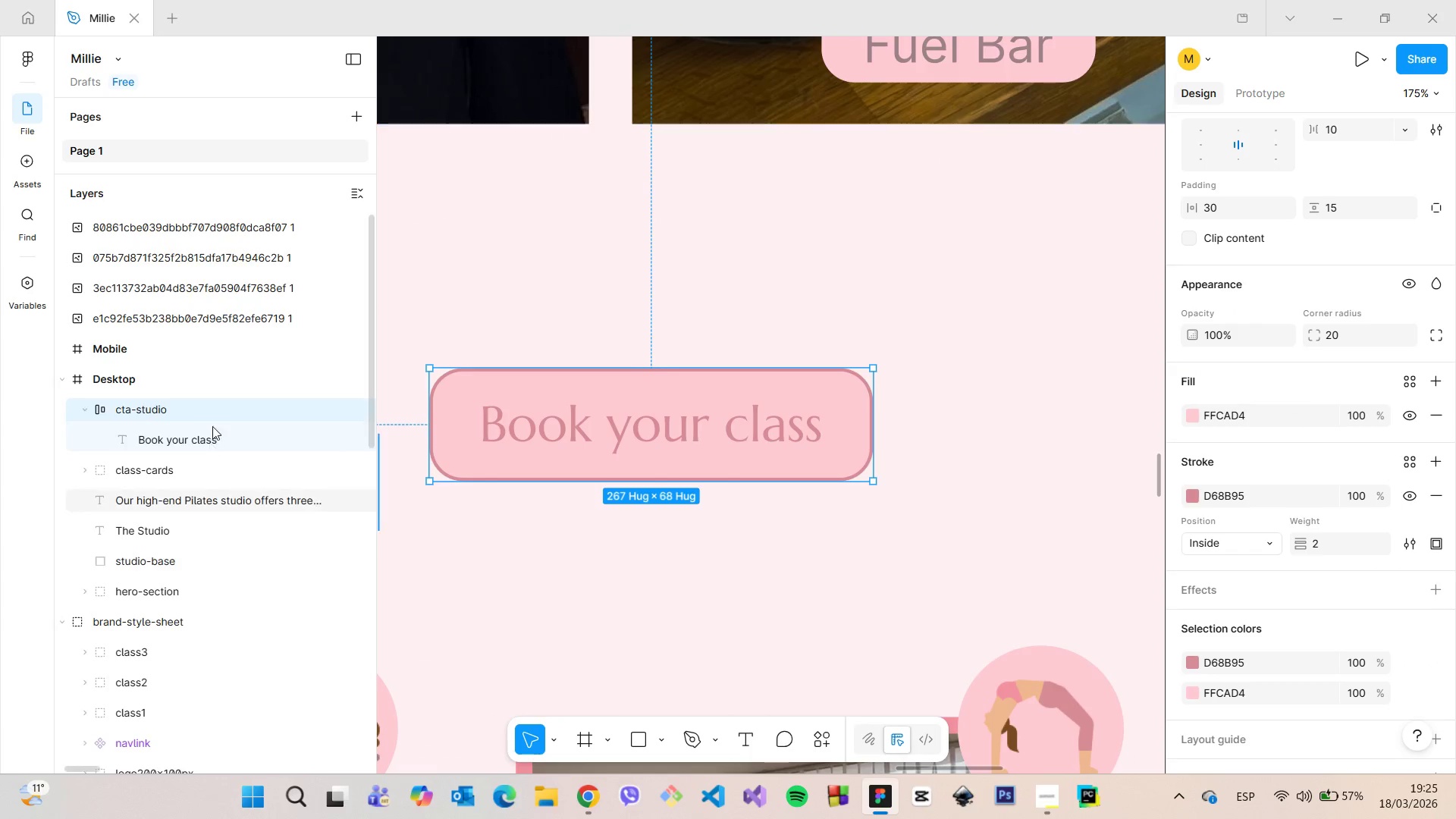 
left_click([219, 437])
 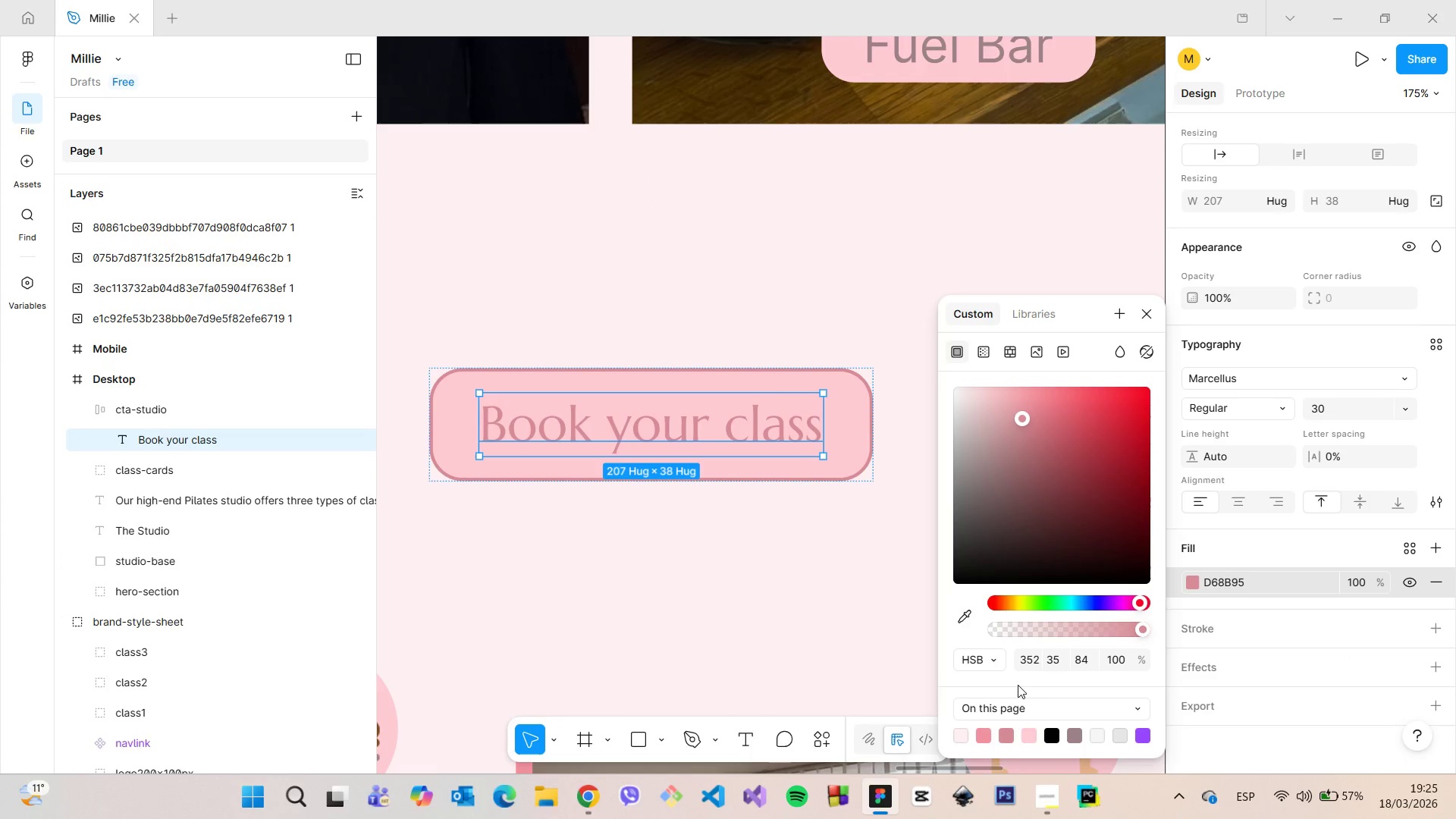 
left_click([966, 734])
 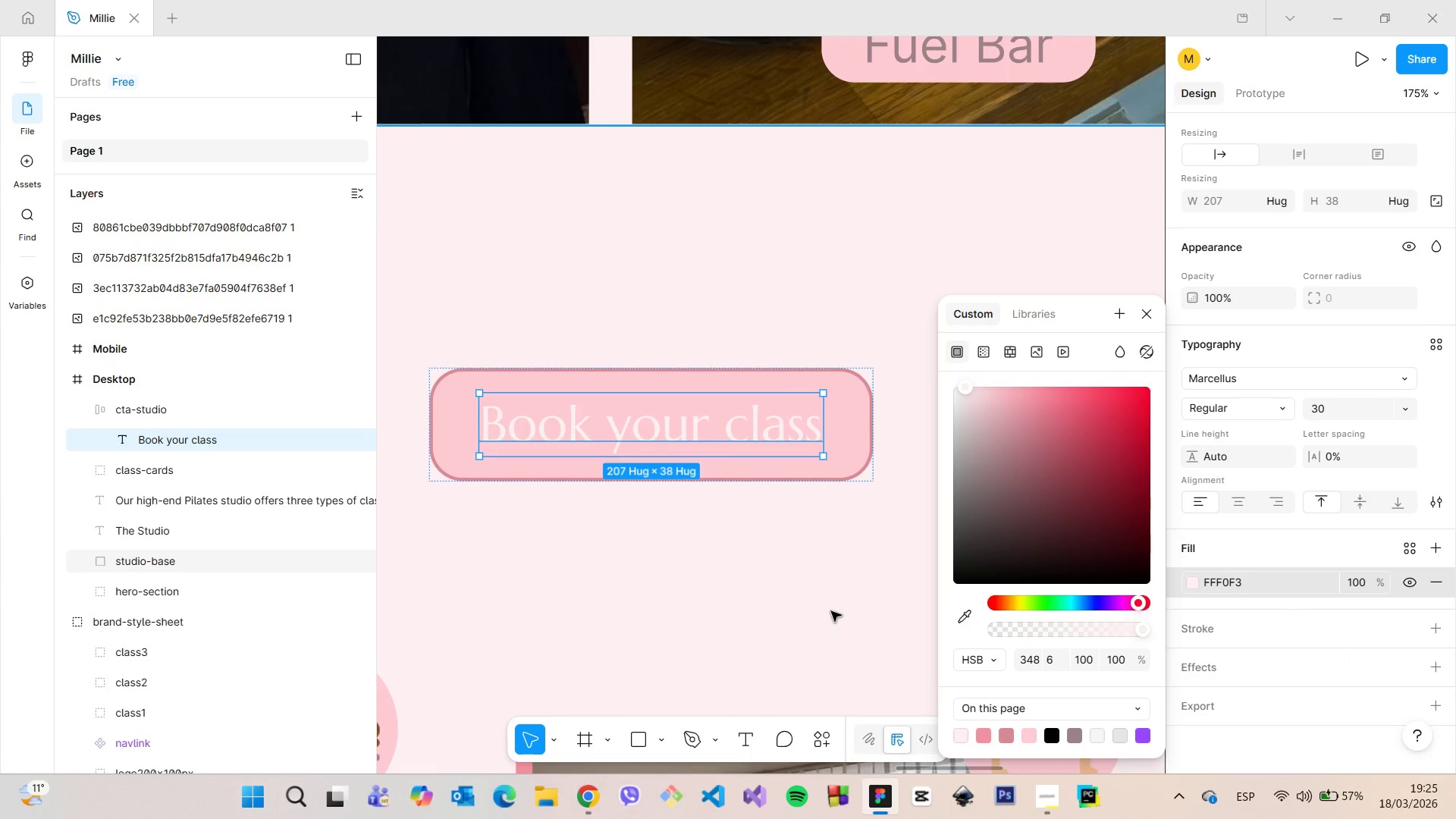 
left_click([830, 610])
 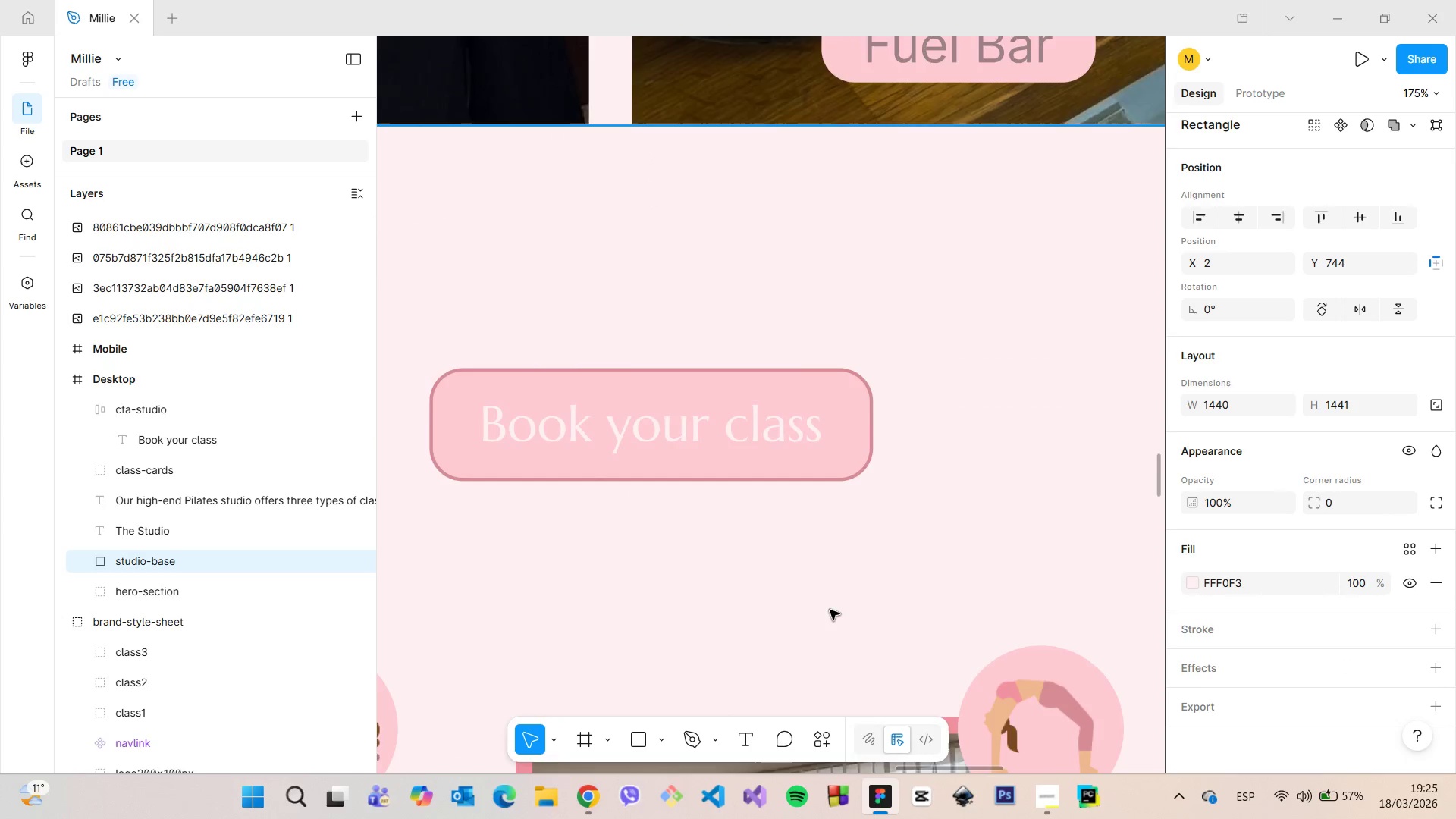 
scroll: coordinate [626, 610], scroll_direction: down, amount: 20.0
 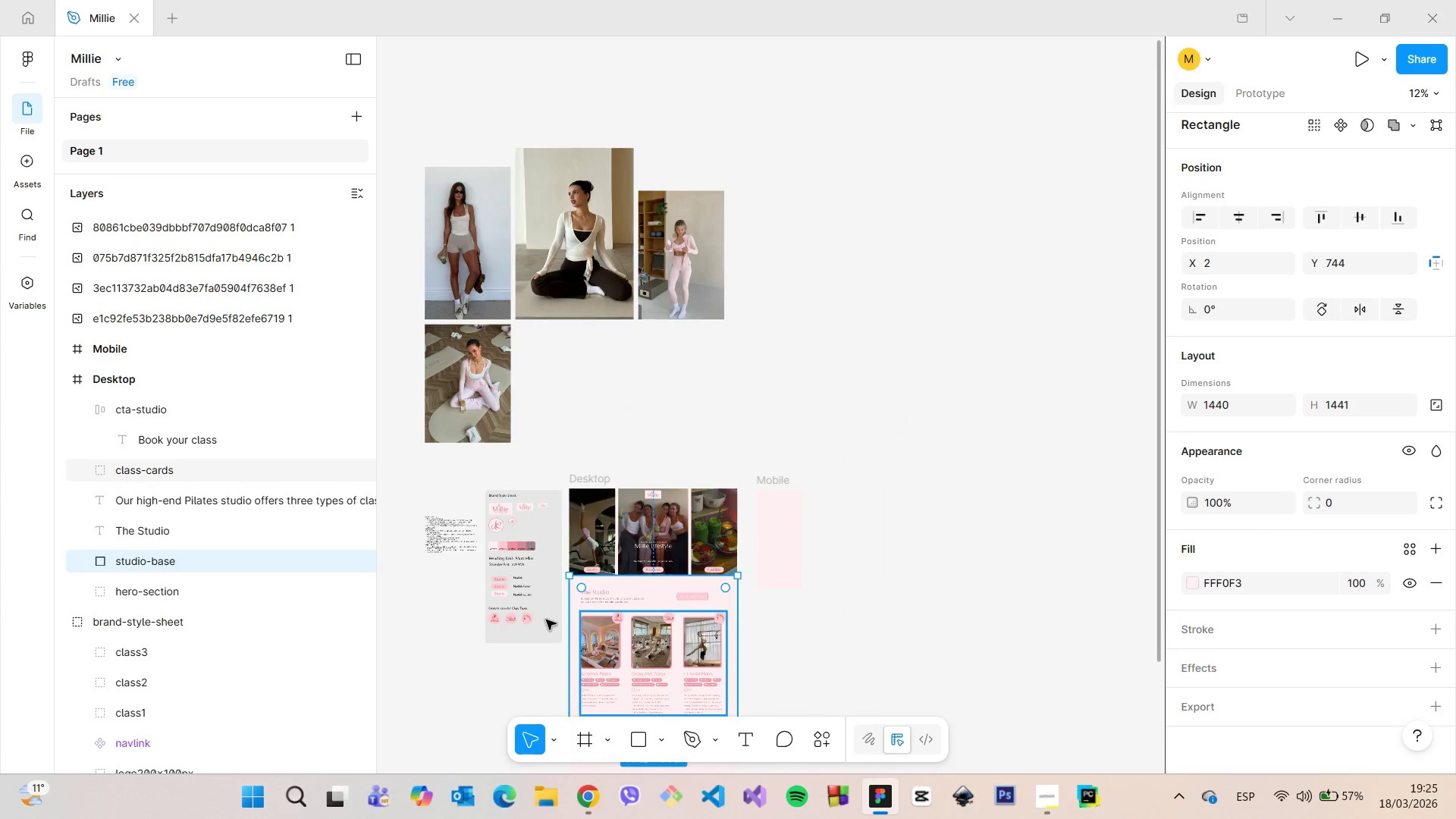 
scroll: coordinate [541, 618], scroll_direction: up, amount: 7.0
 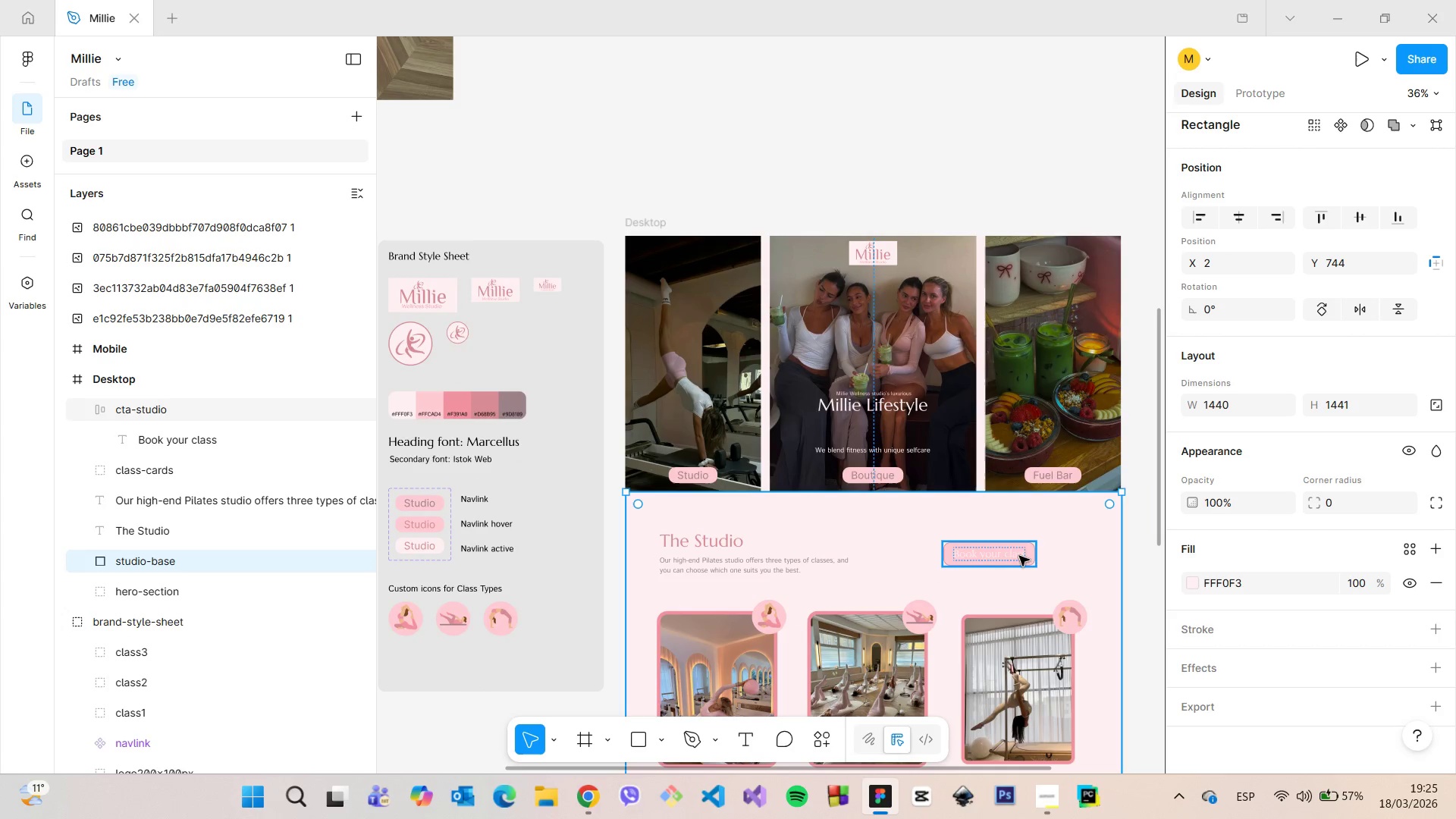 
double_click([430, 529])
 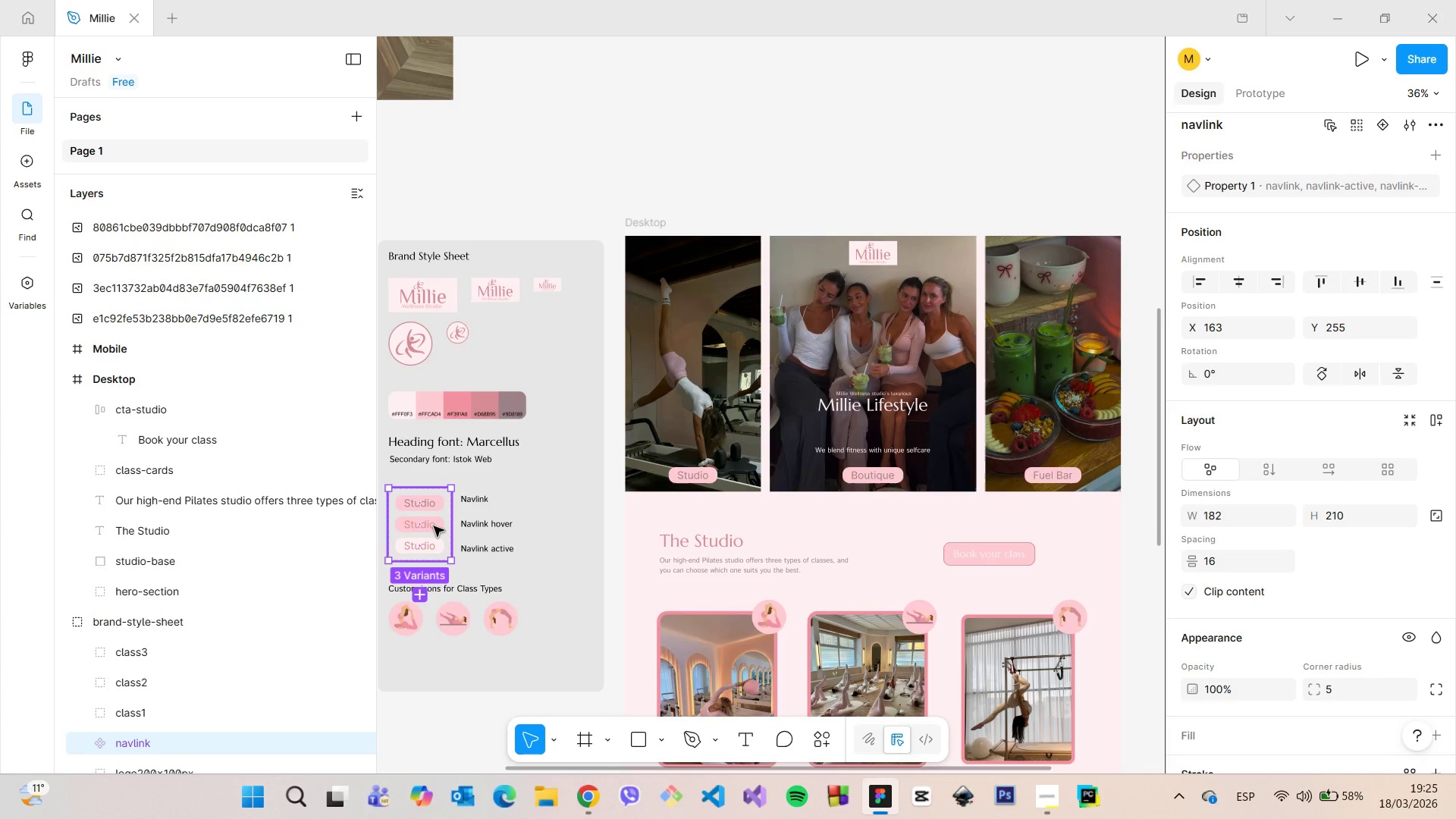 
double_click([434, 526])
 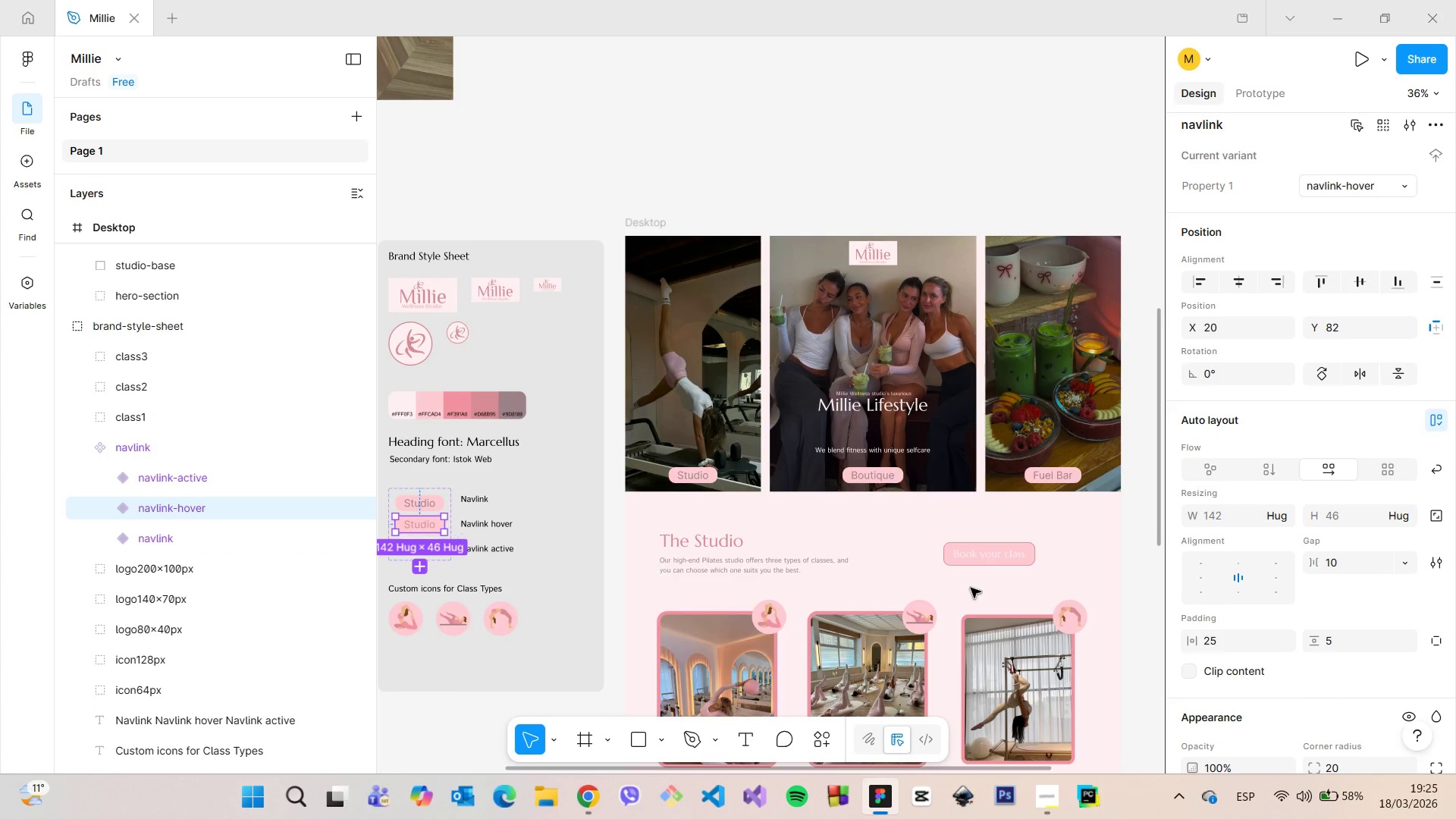 
scroll: coordinate [1298, 594], scroll_direction: down, amount: 10.0
 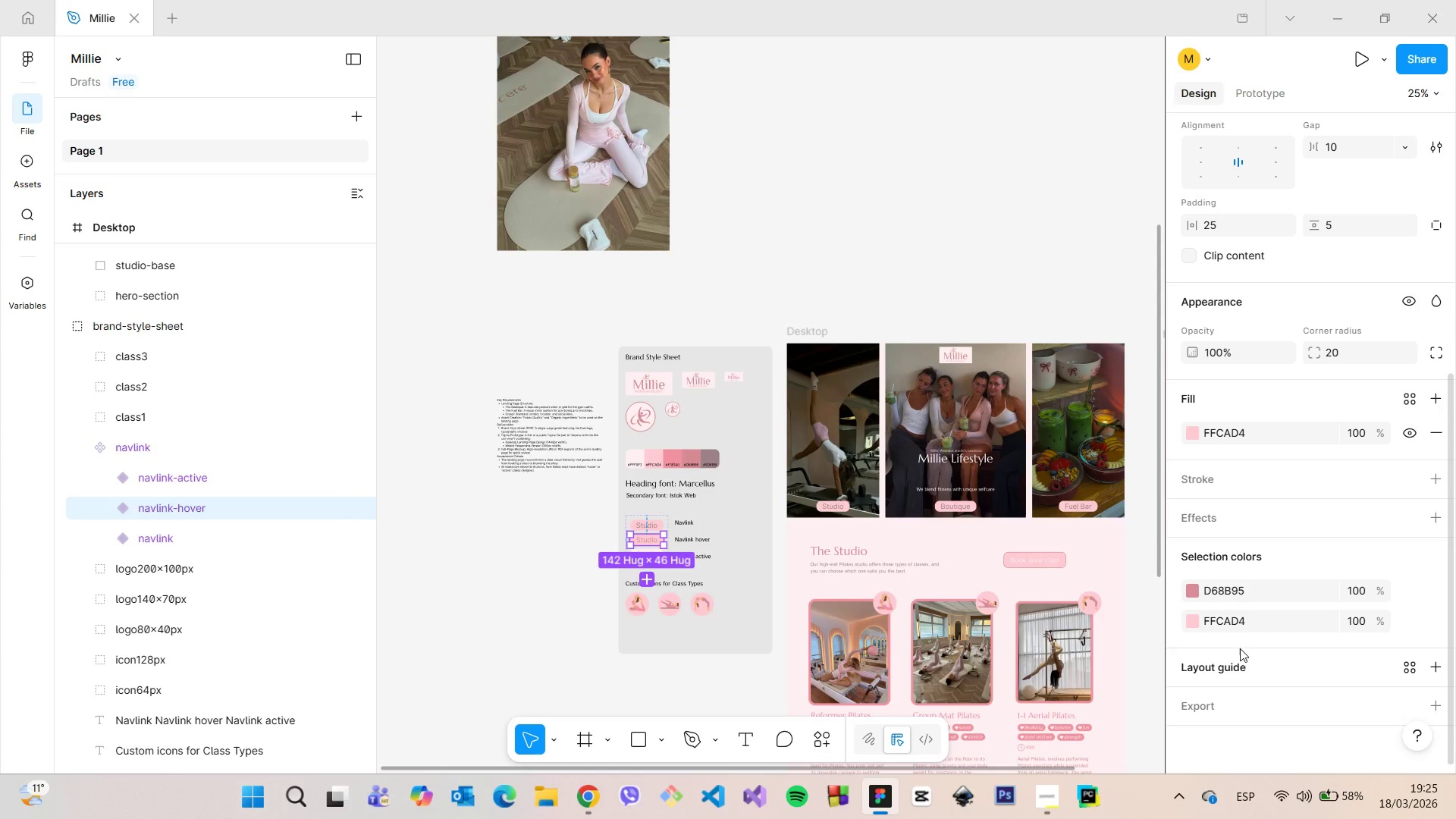 
scroll: coordinate [1109, 557], scroll_direction: up, amount: 9.0
 